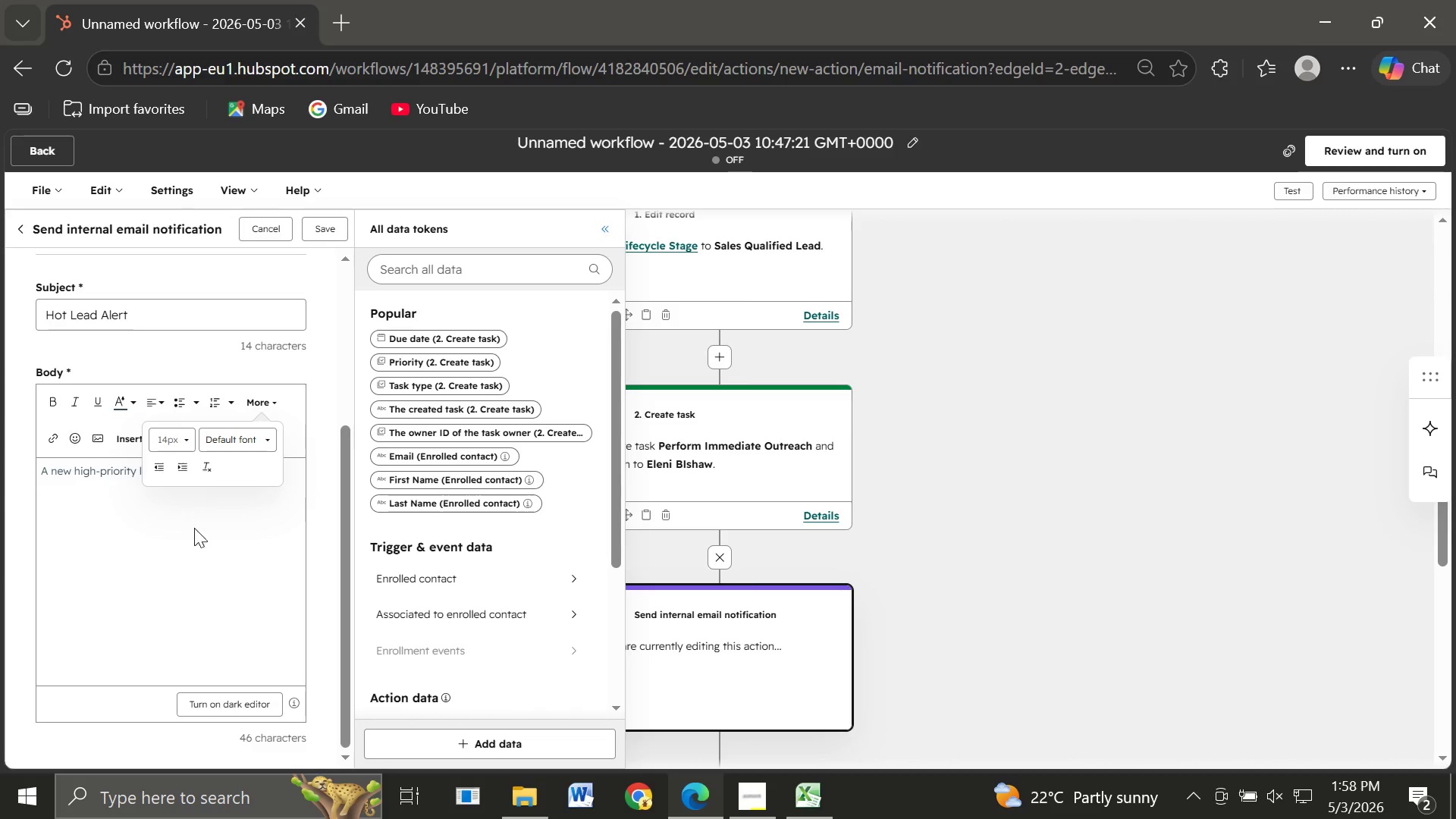 
left_click([180, 541])
 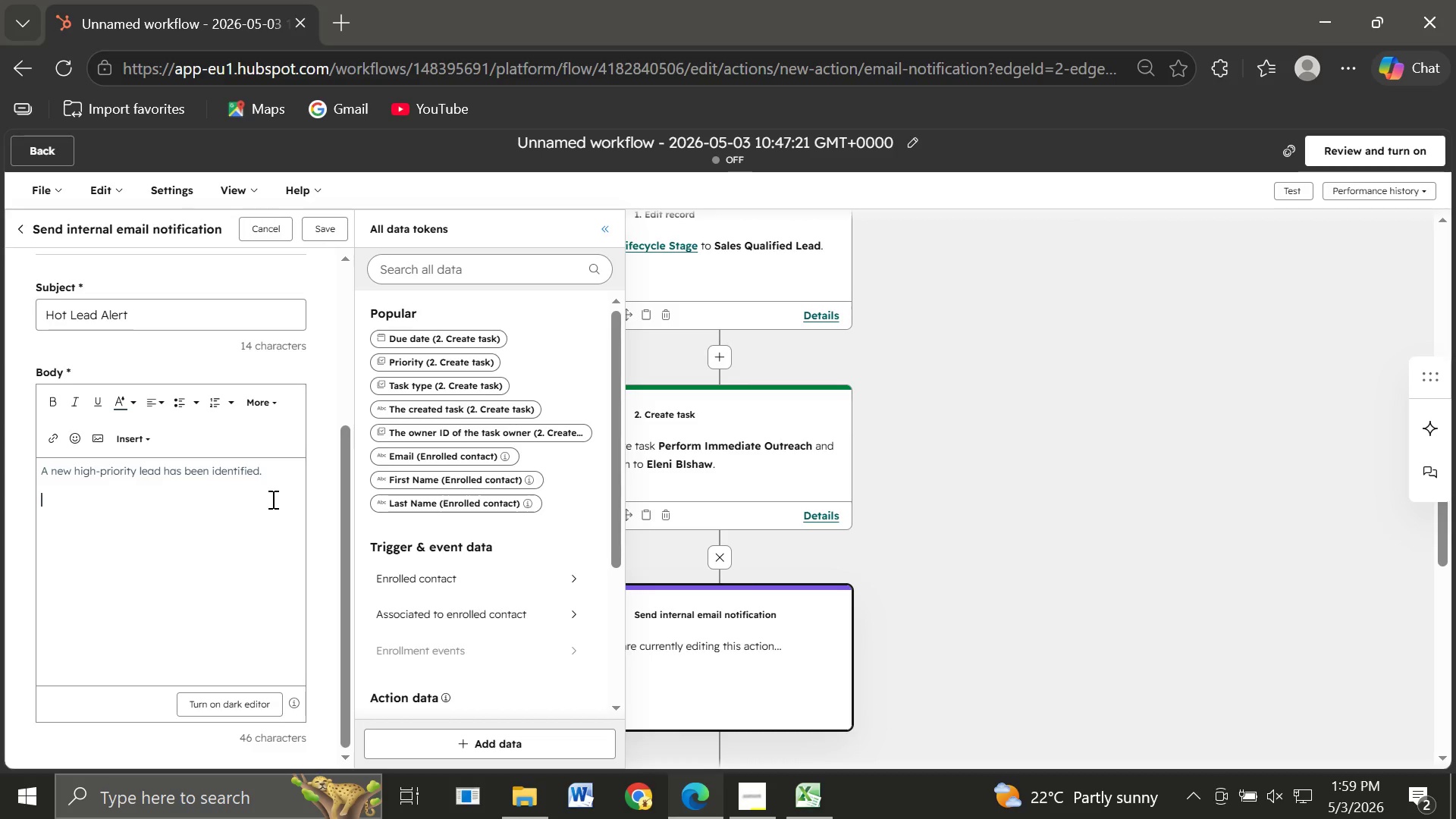 
wait(50.62)
 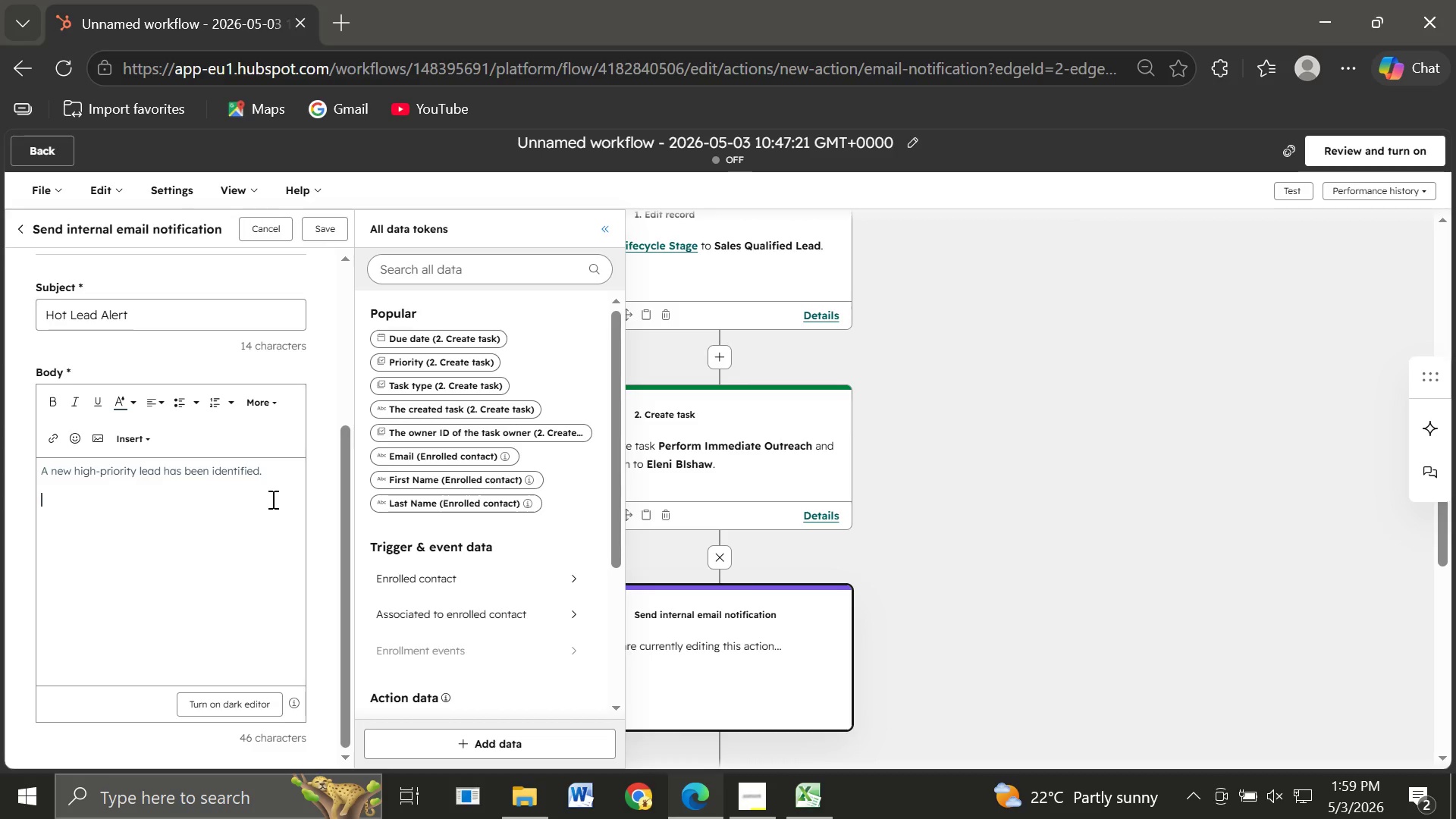 
left_click([178, 311])
 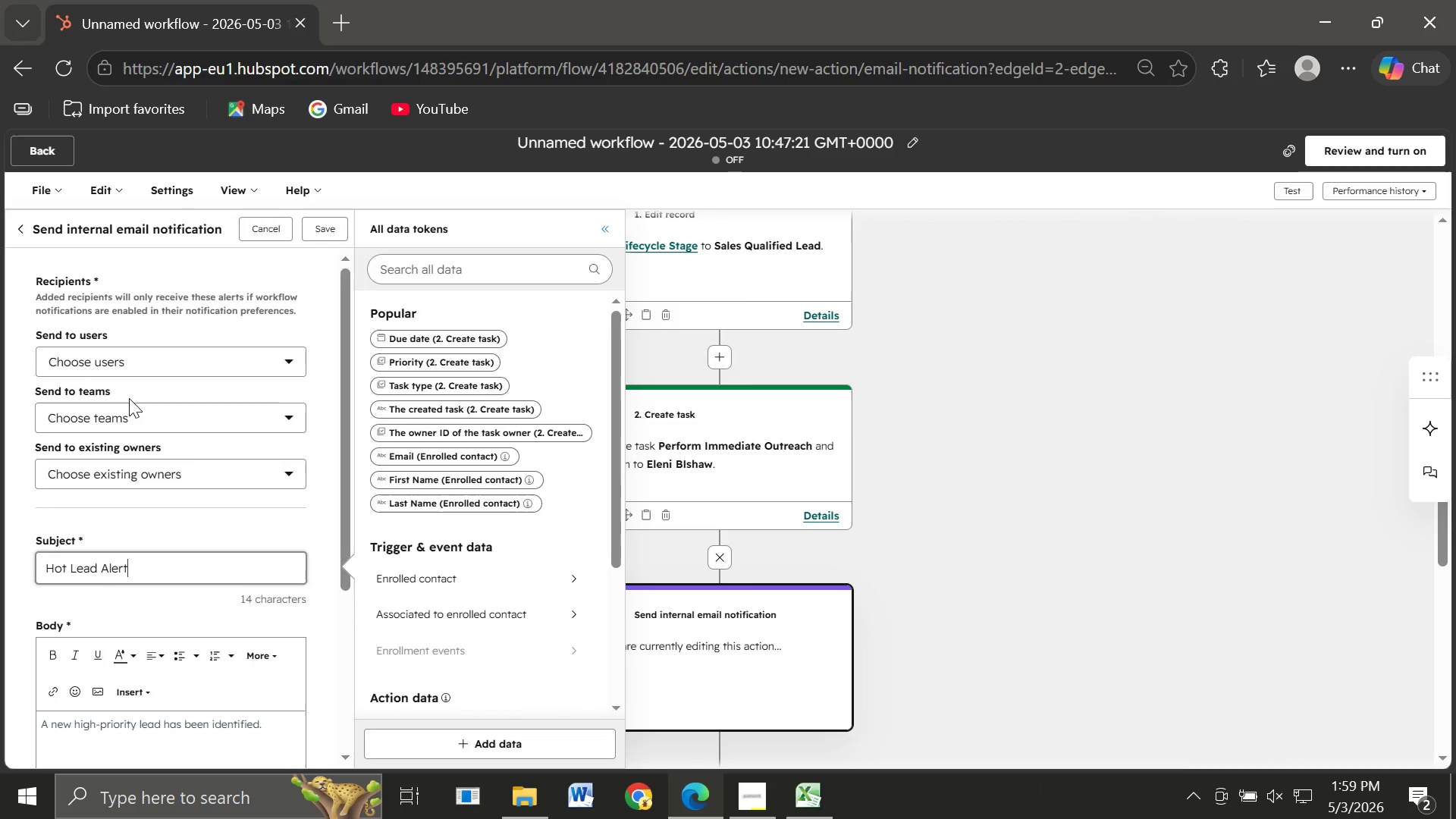 
wait(8.44)
 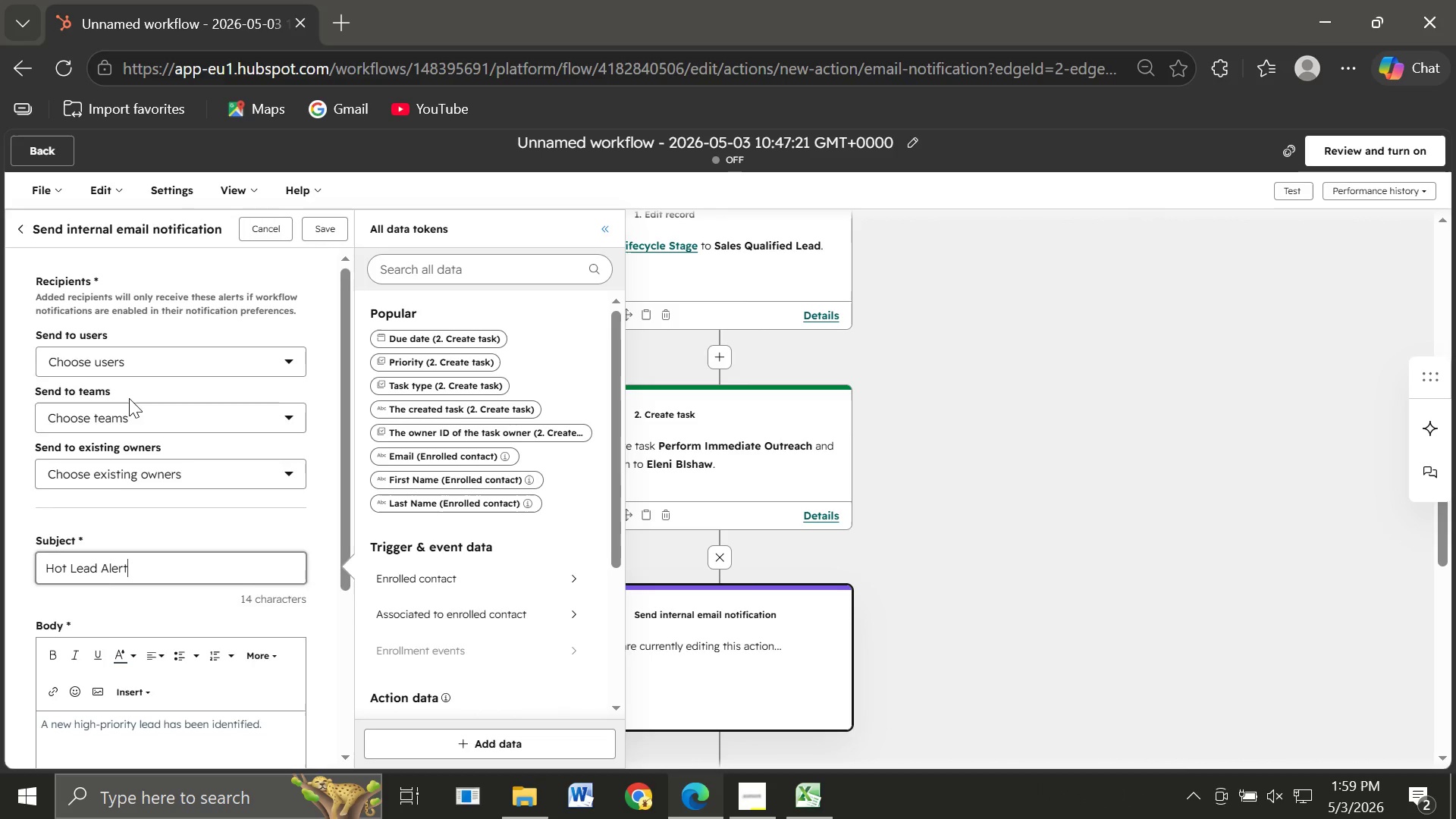 
left_click([67, 501])
 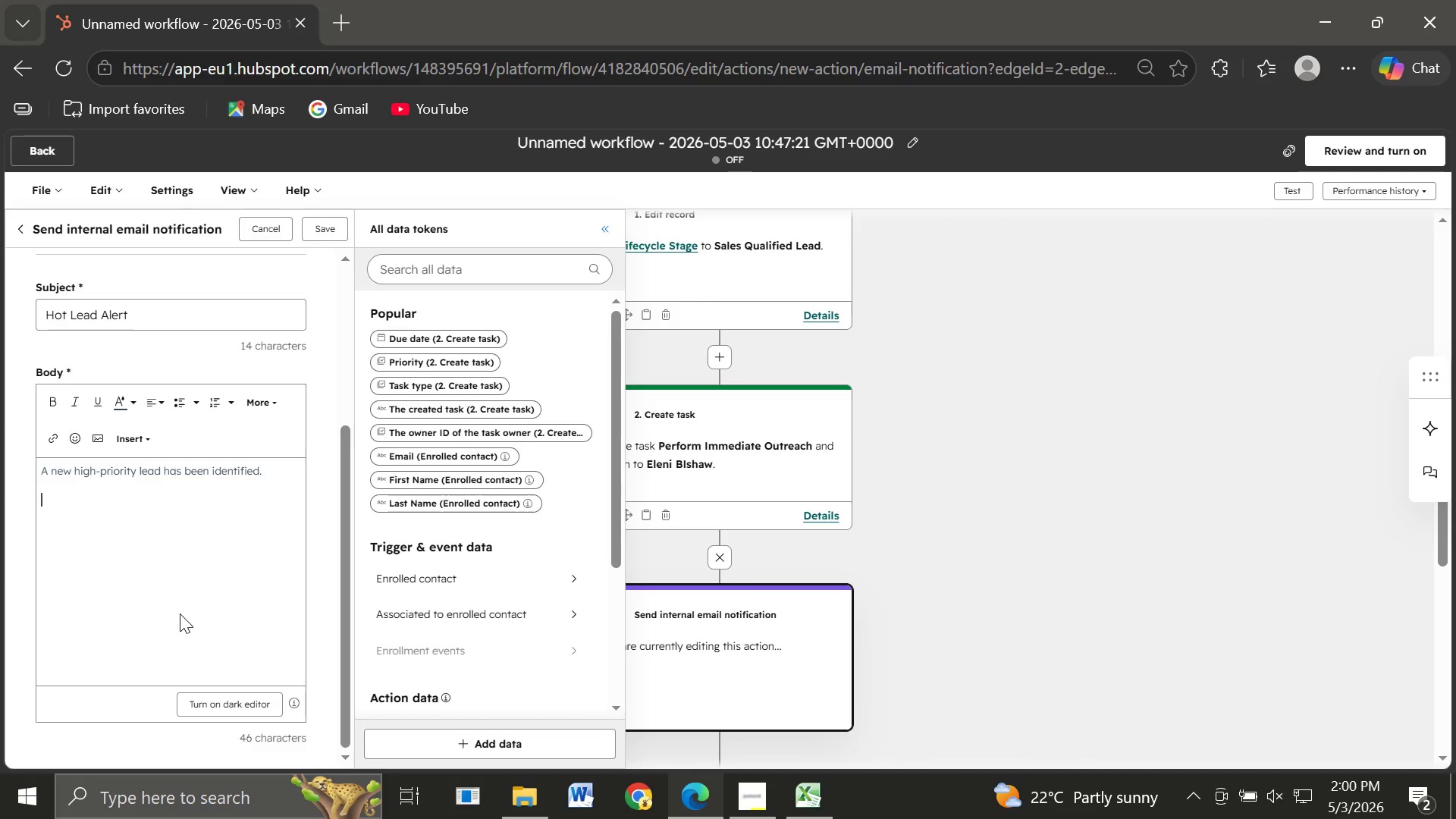 
wait(25.09)
 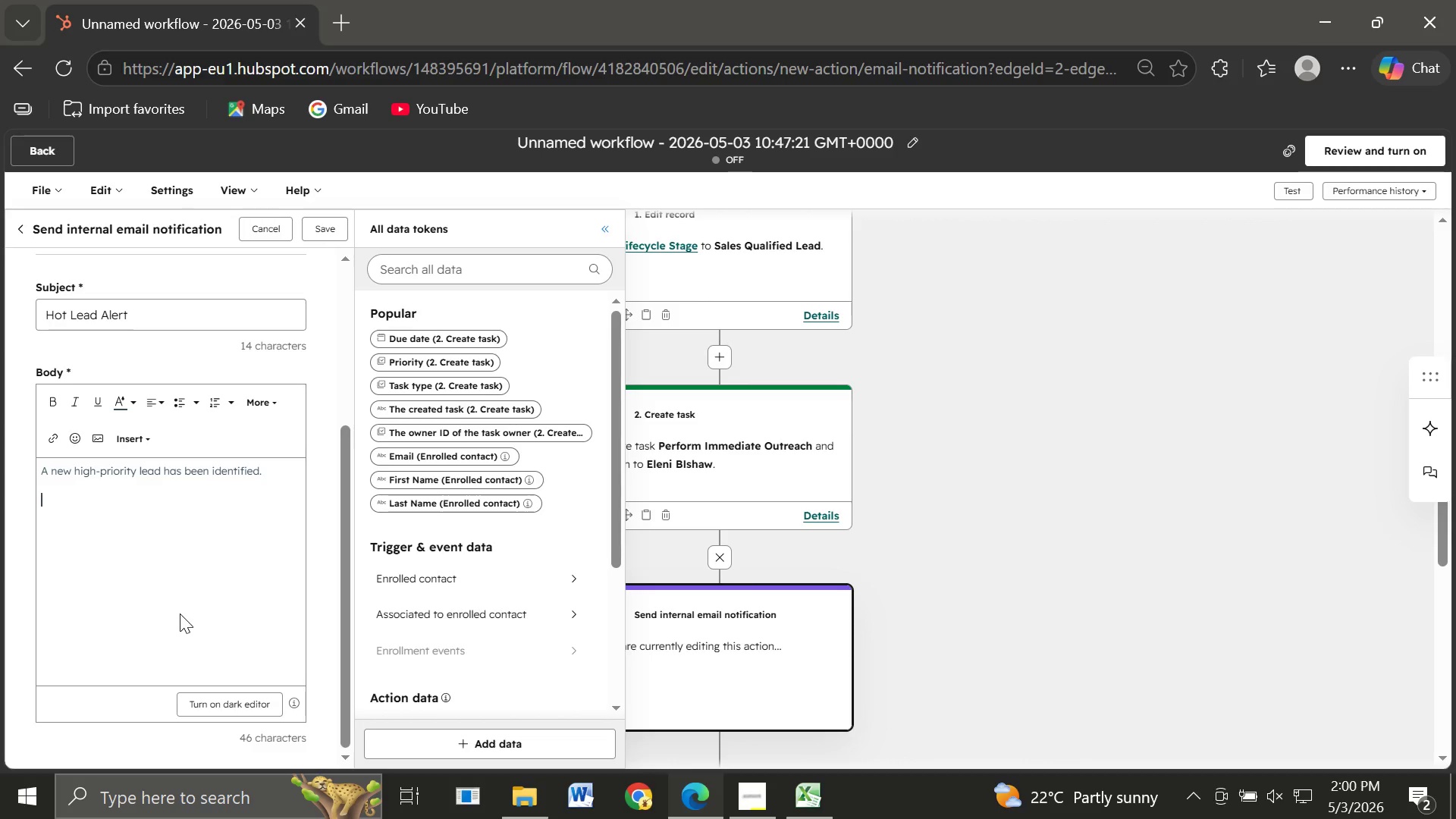 
mouse_move([105, 404])
 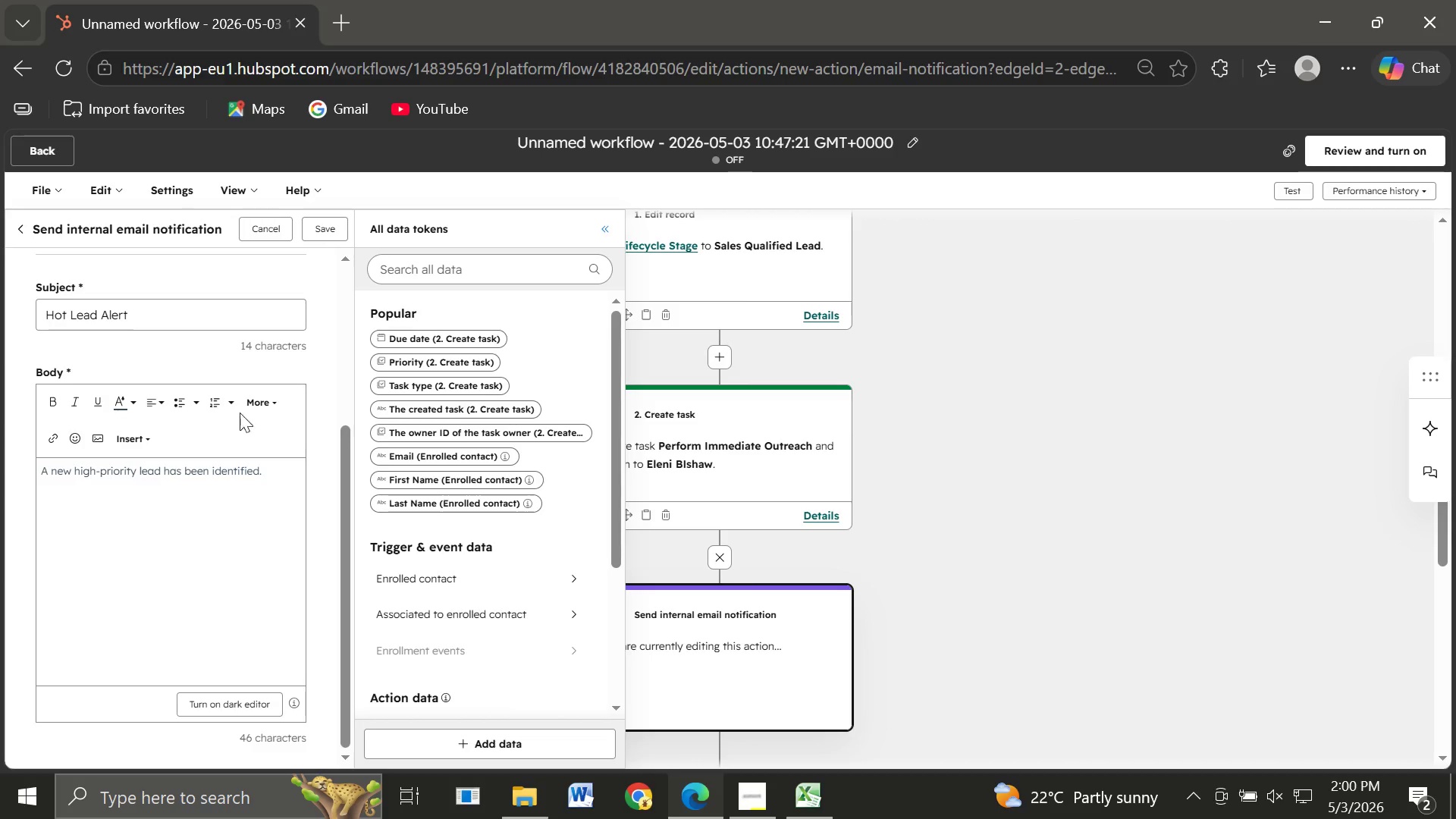 
left_click([268, 407])
 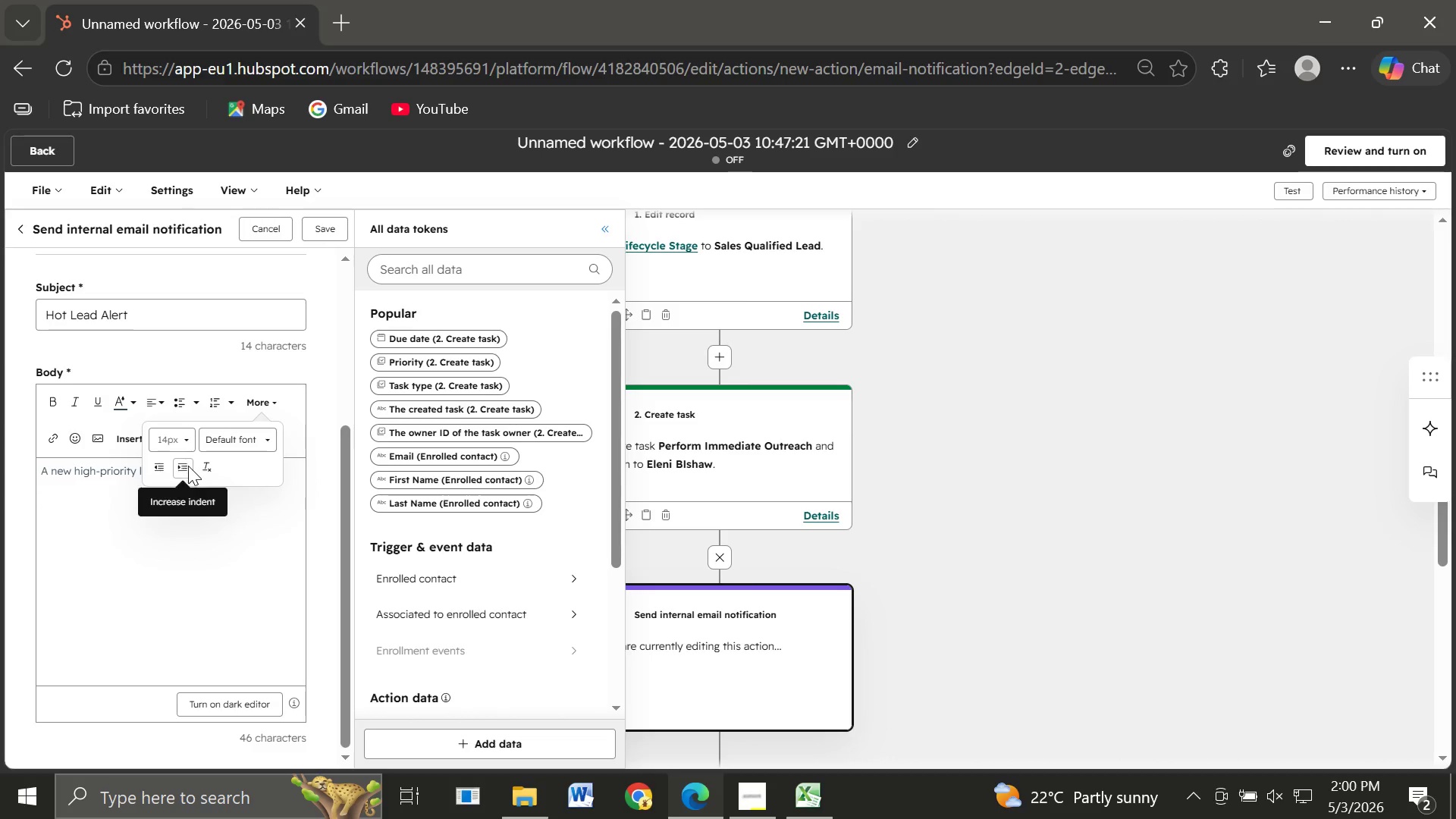 
wait(11.14)
 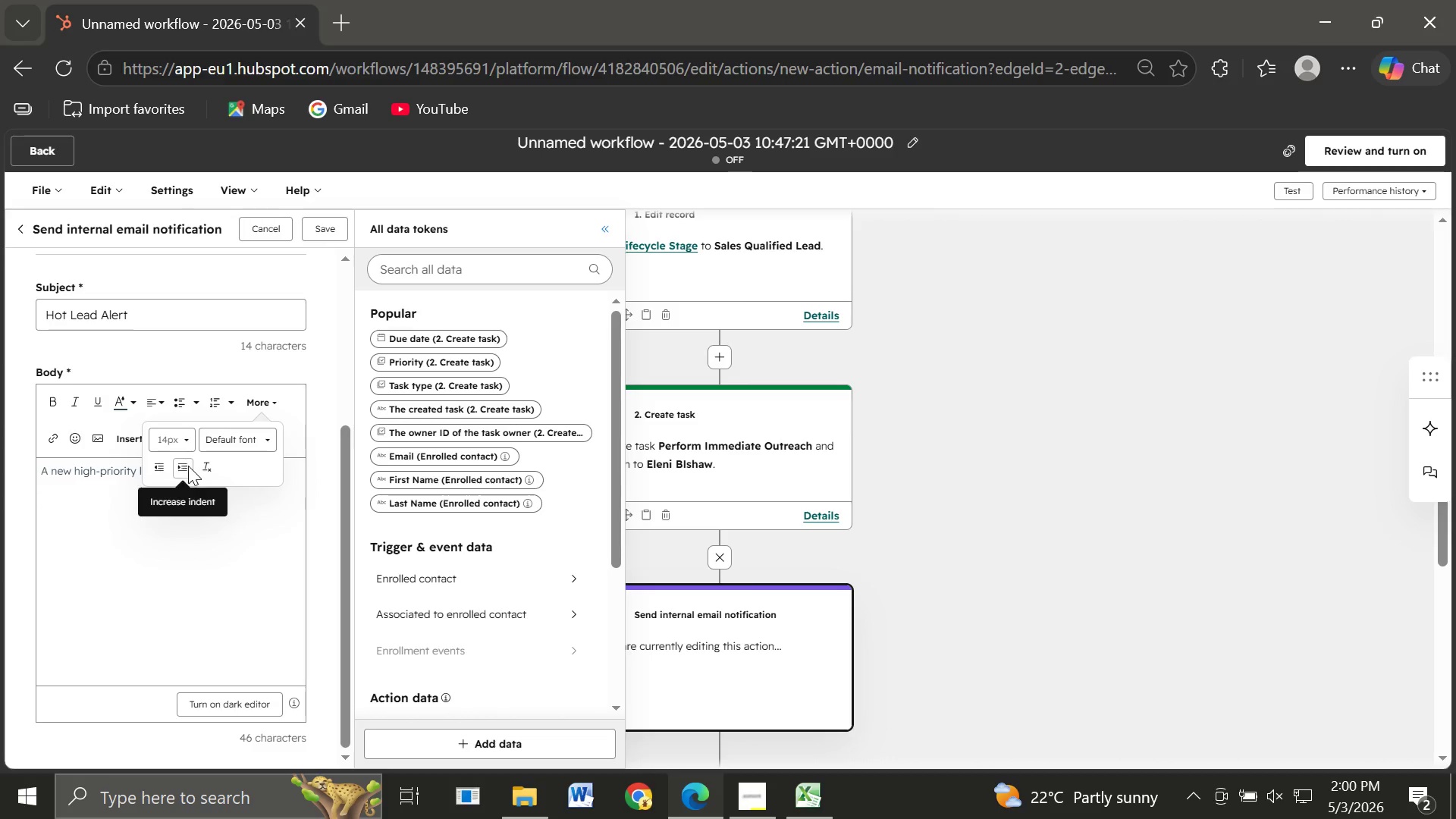 
left_click([92, 550])
 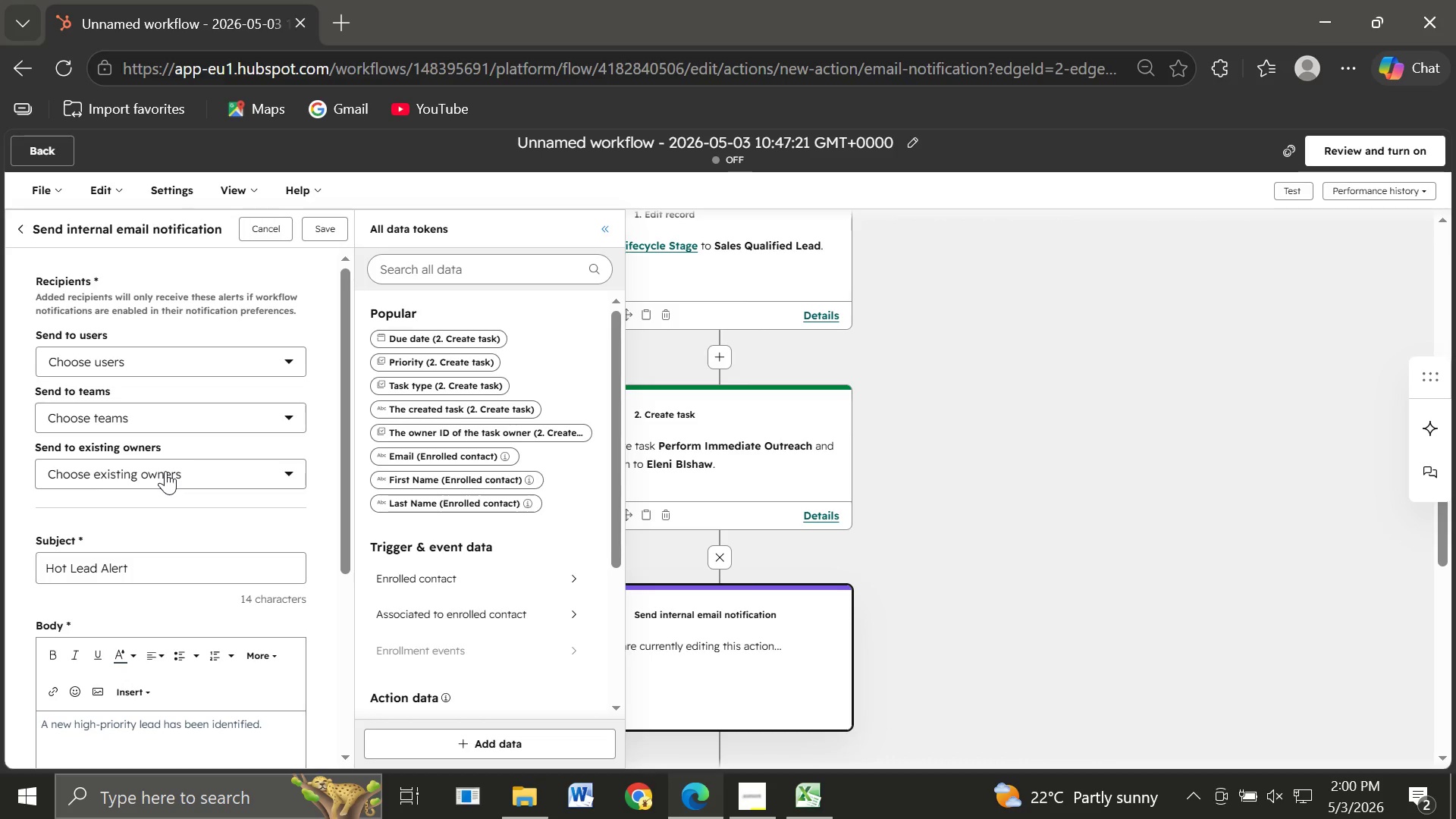 
wait(16.17)
 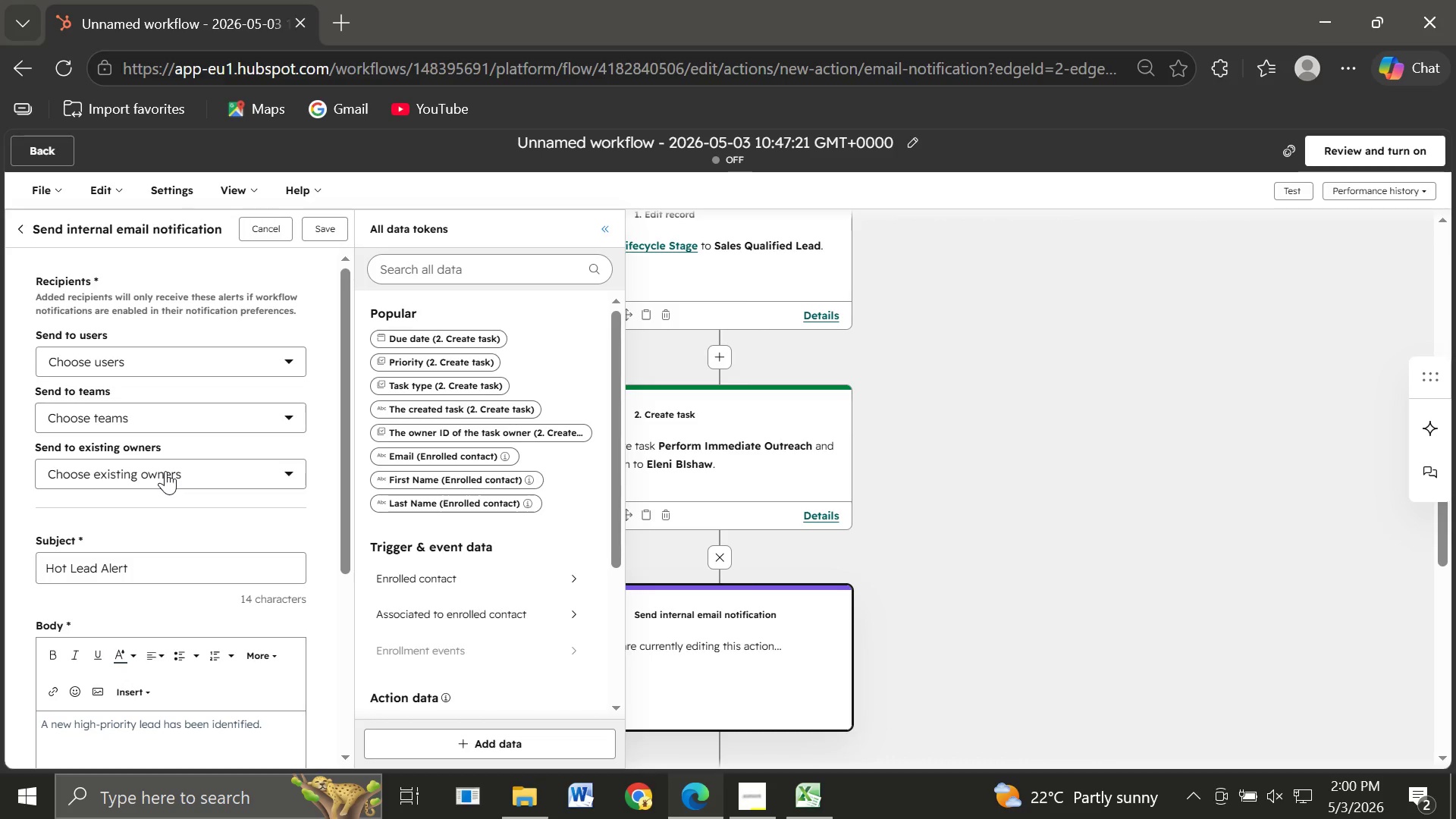 
left_click([221, 357])
 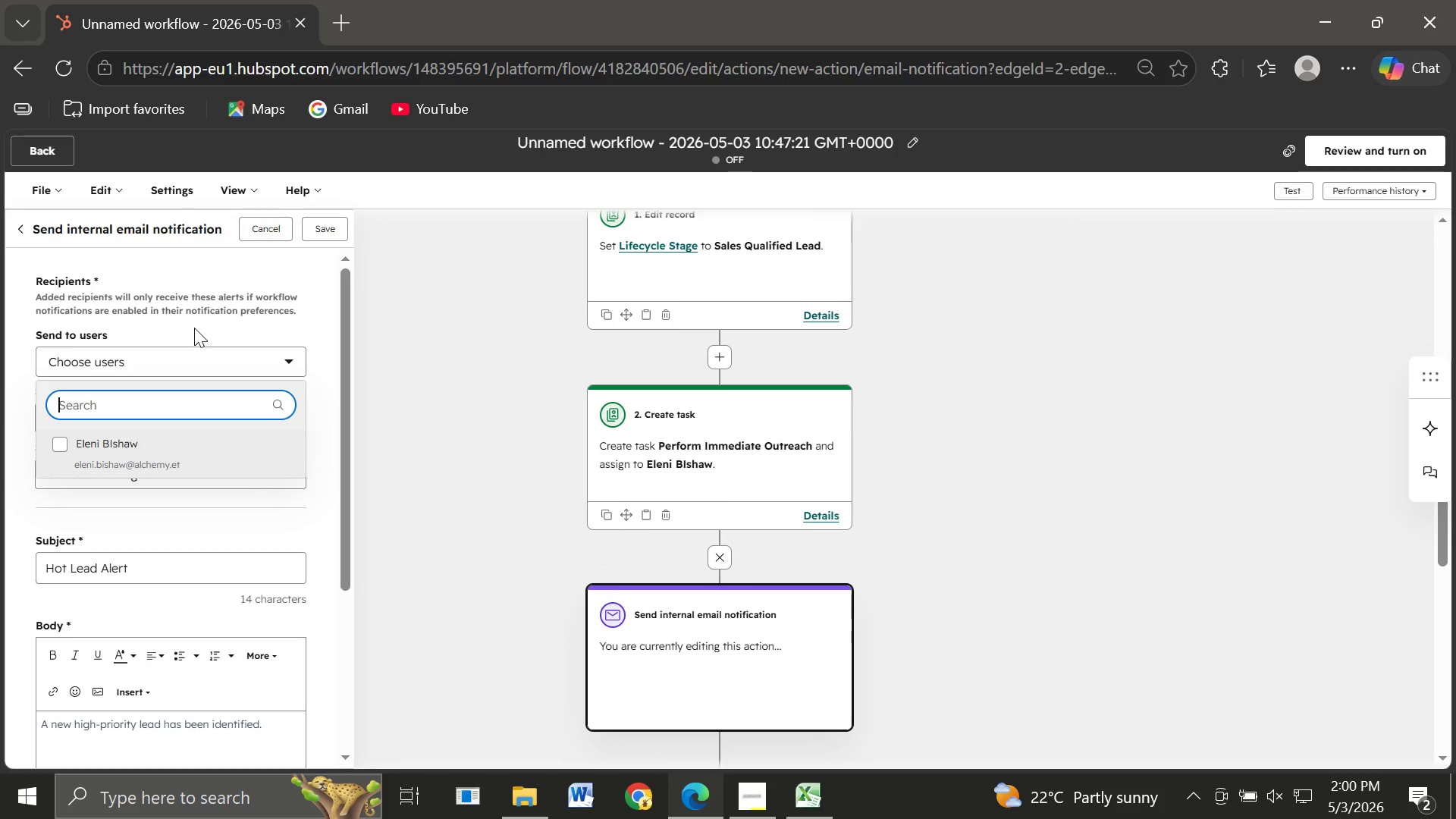 
left_click([189, 326])
 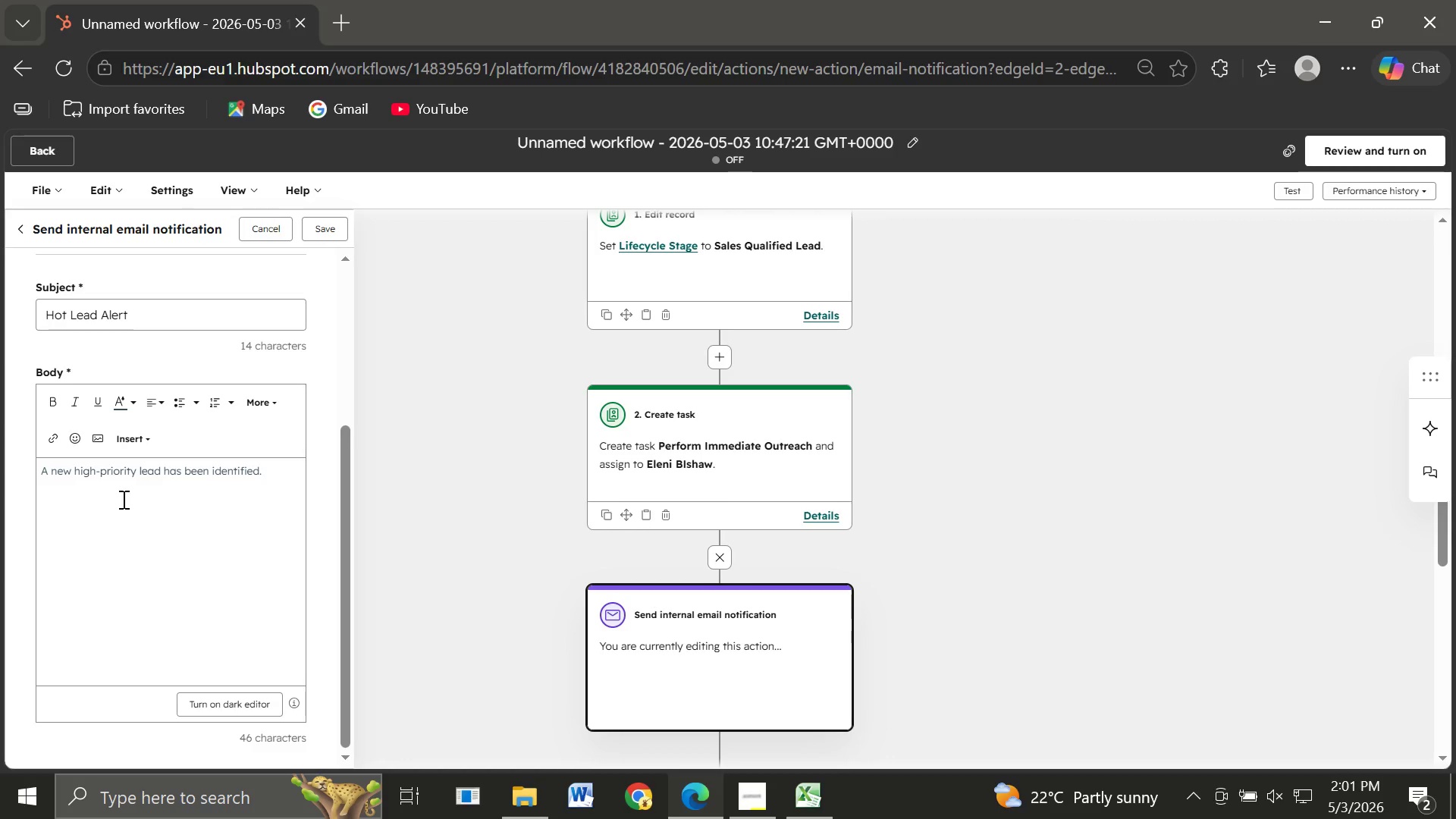 
wait(39.44)
 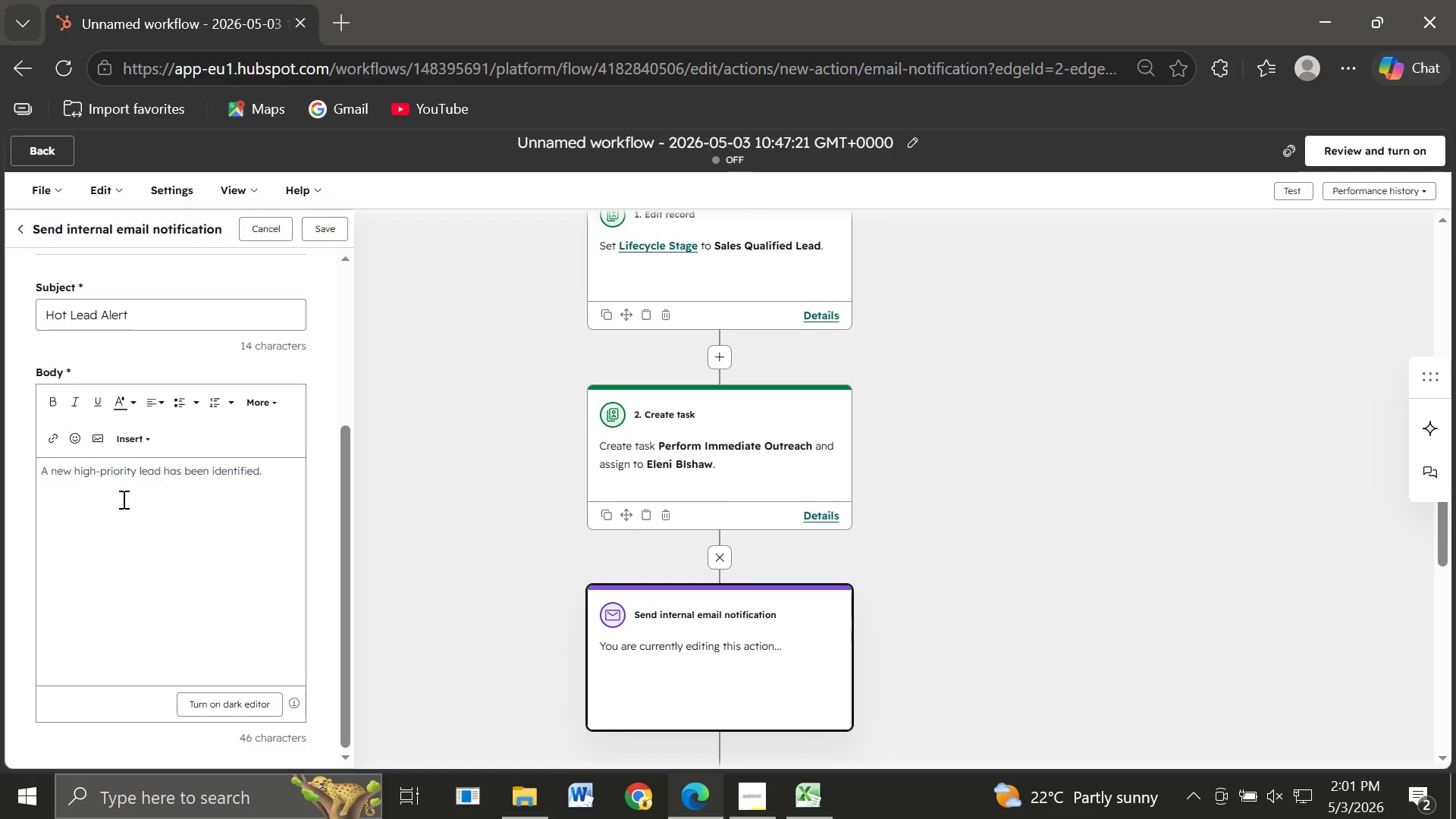 
left_click([83, 516])
 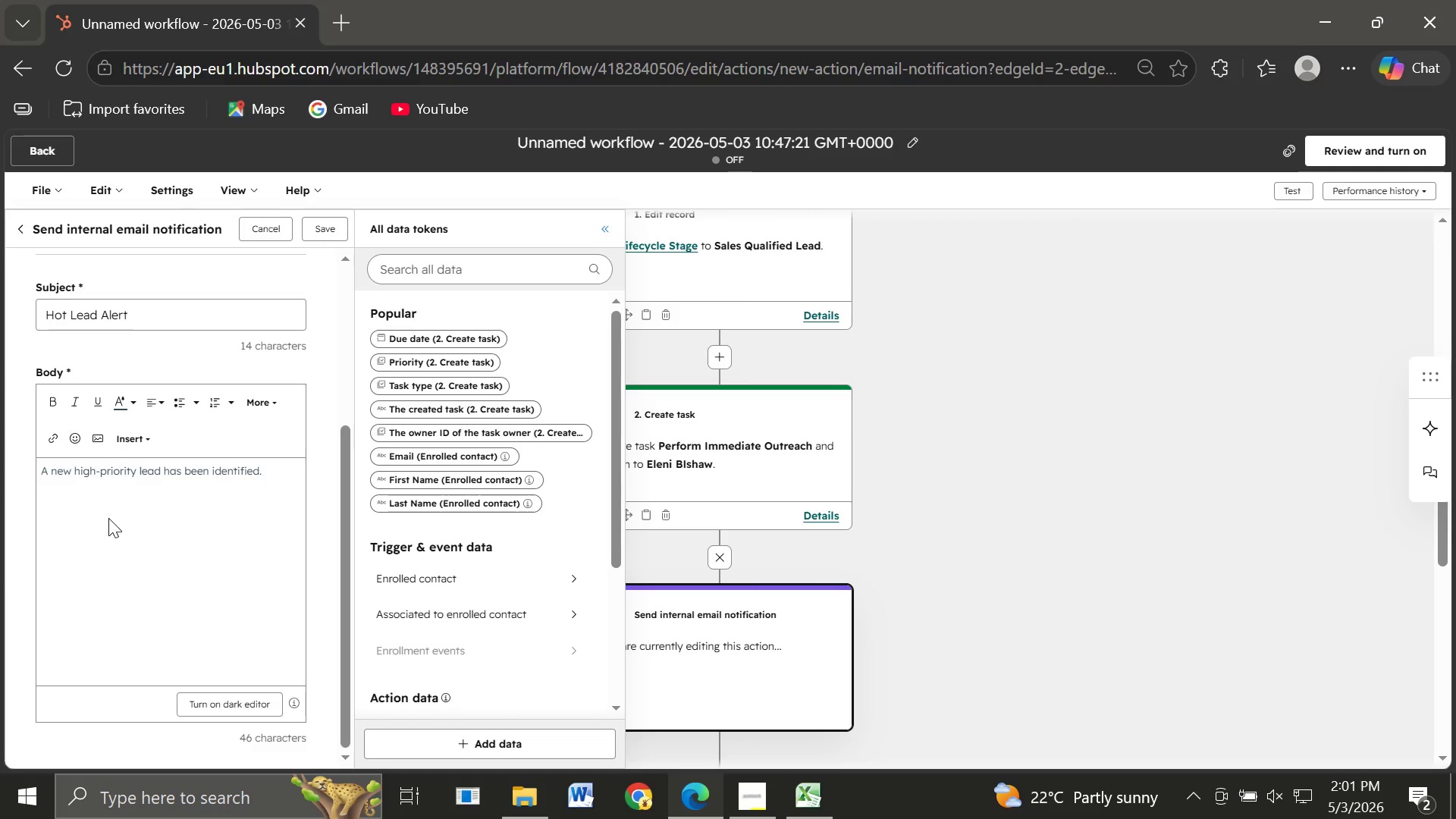 
wait(21.67)
 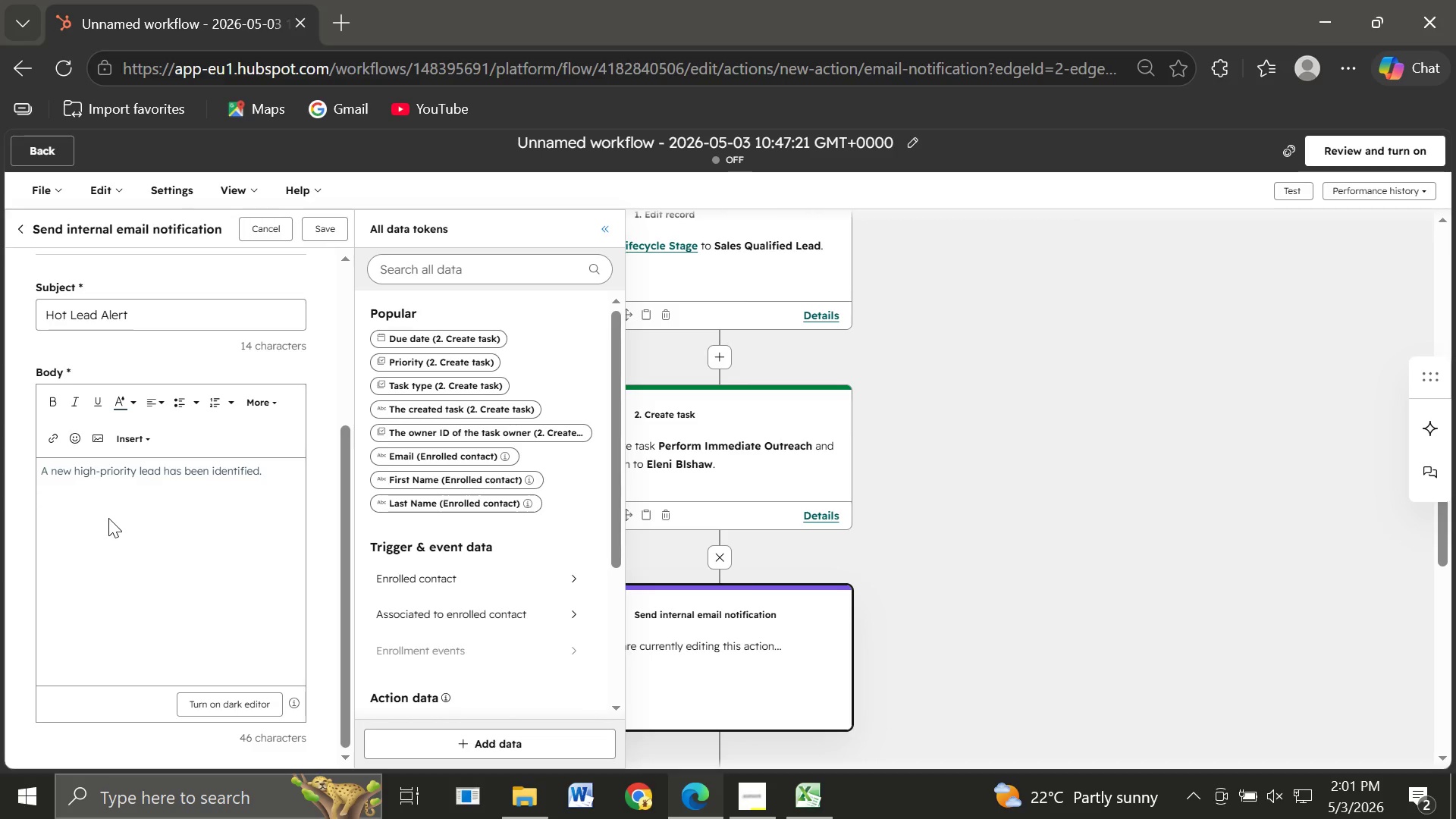 
left_click([155, 381])
 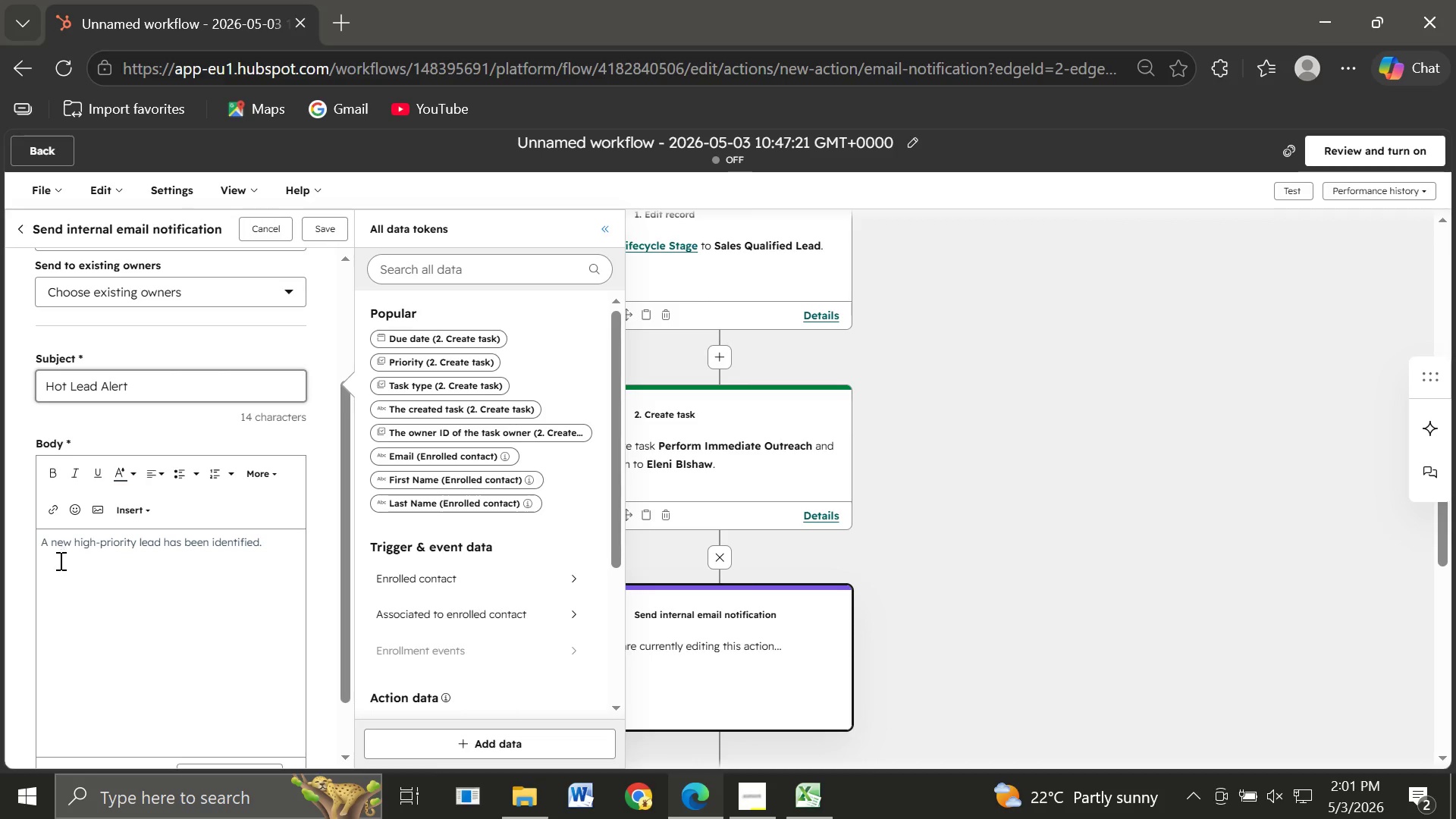 
left_click([54, 566])
 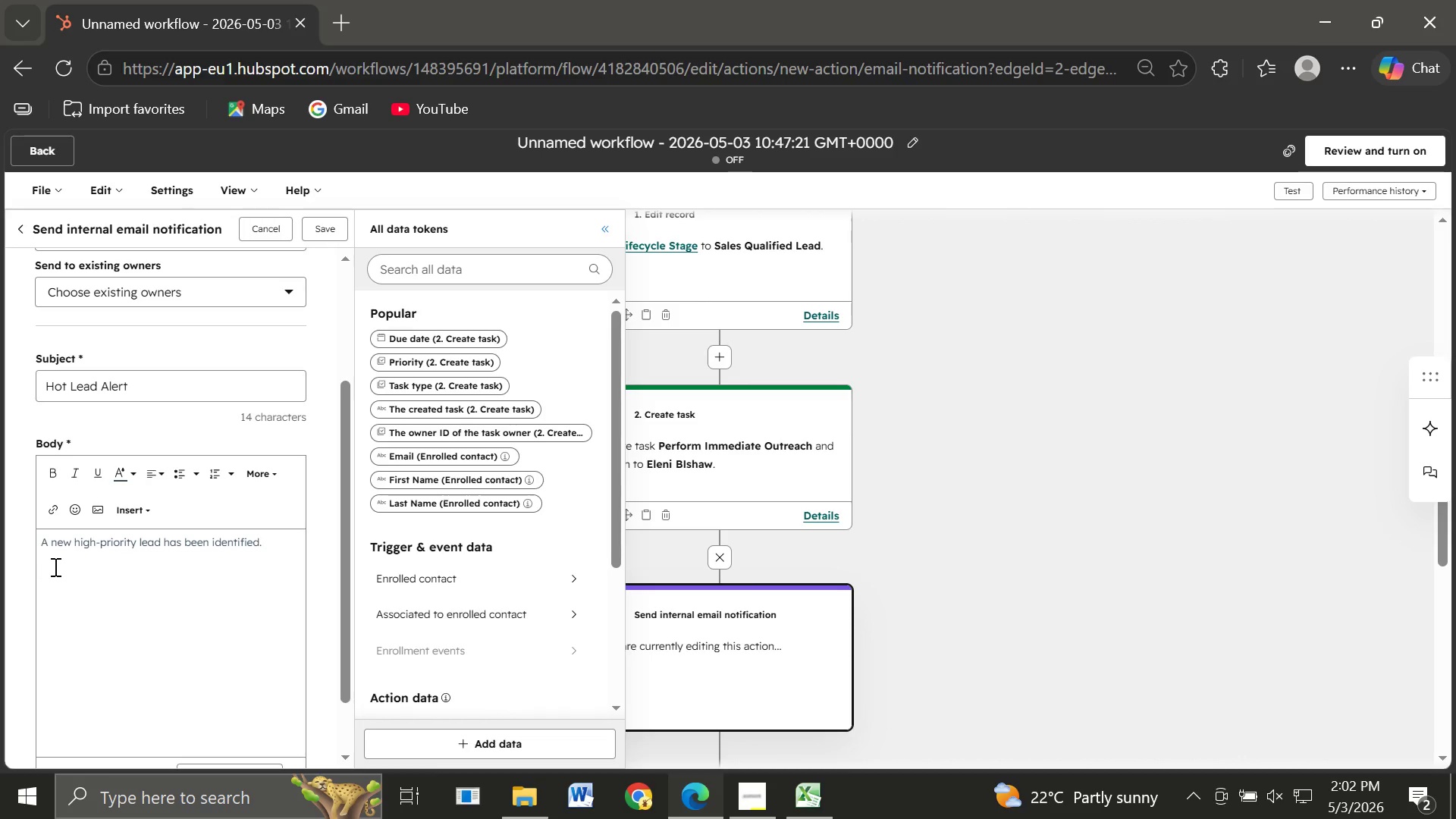 
wait(23.97)
 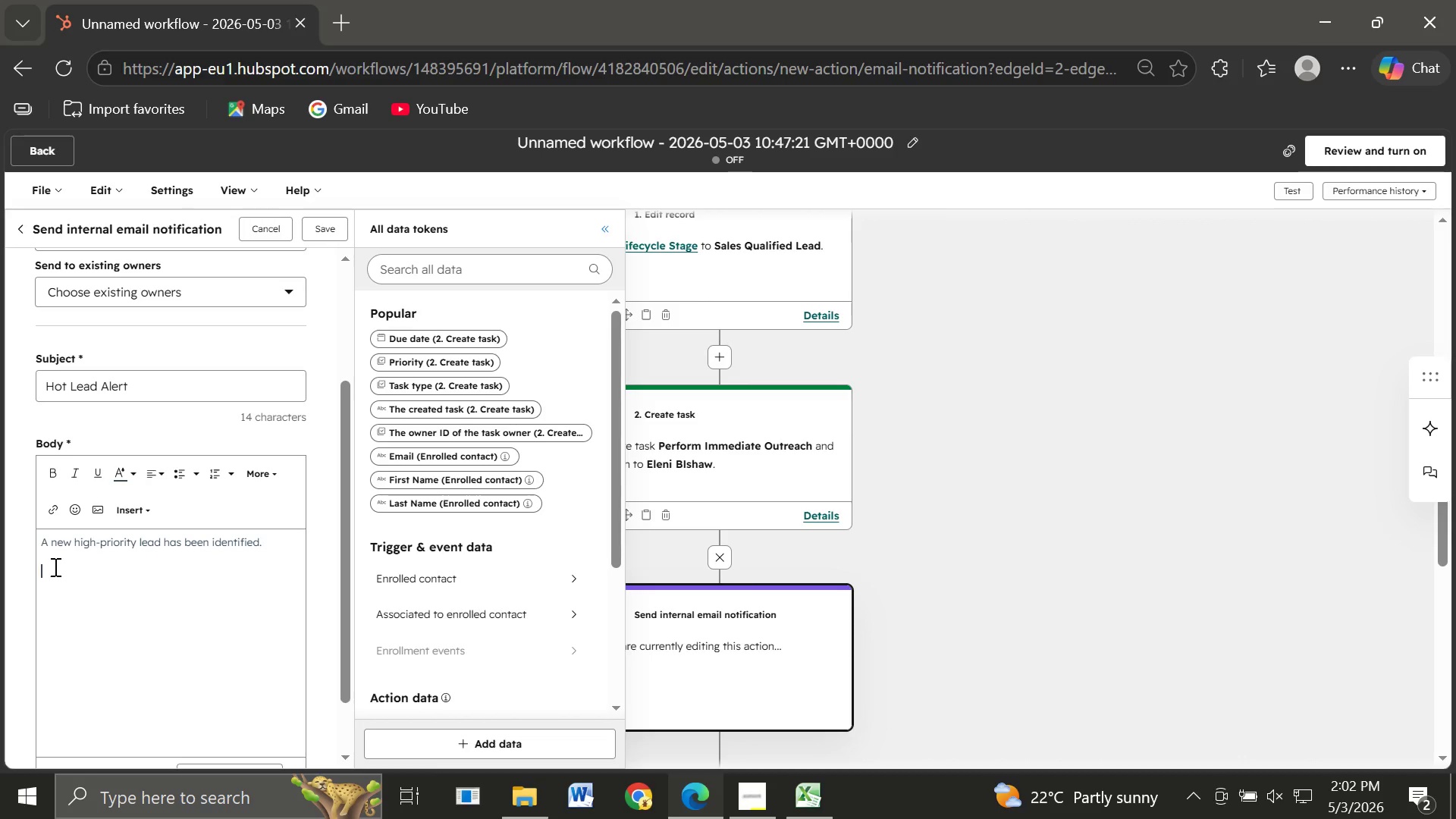 
type(Lead)
 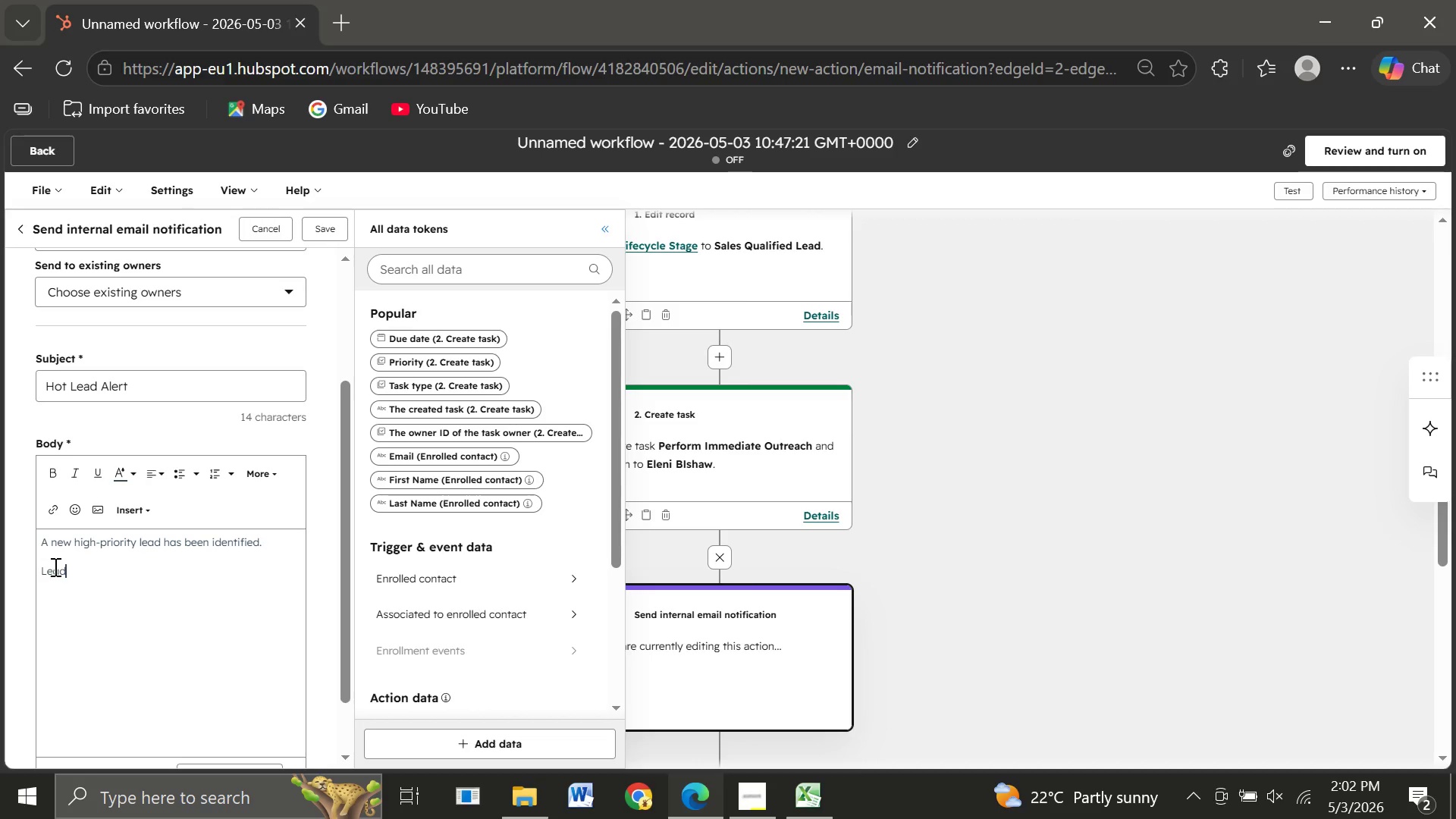 
wait(13.58)
 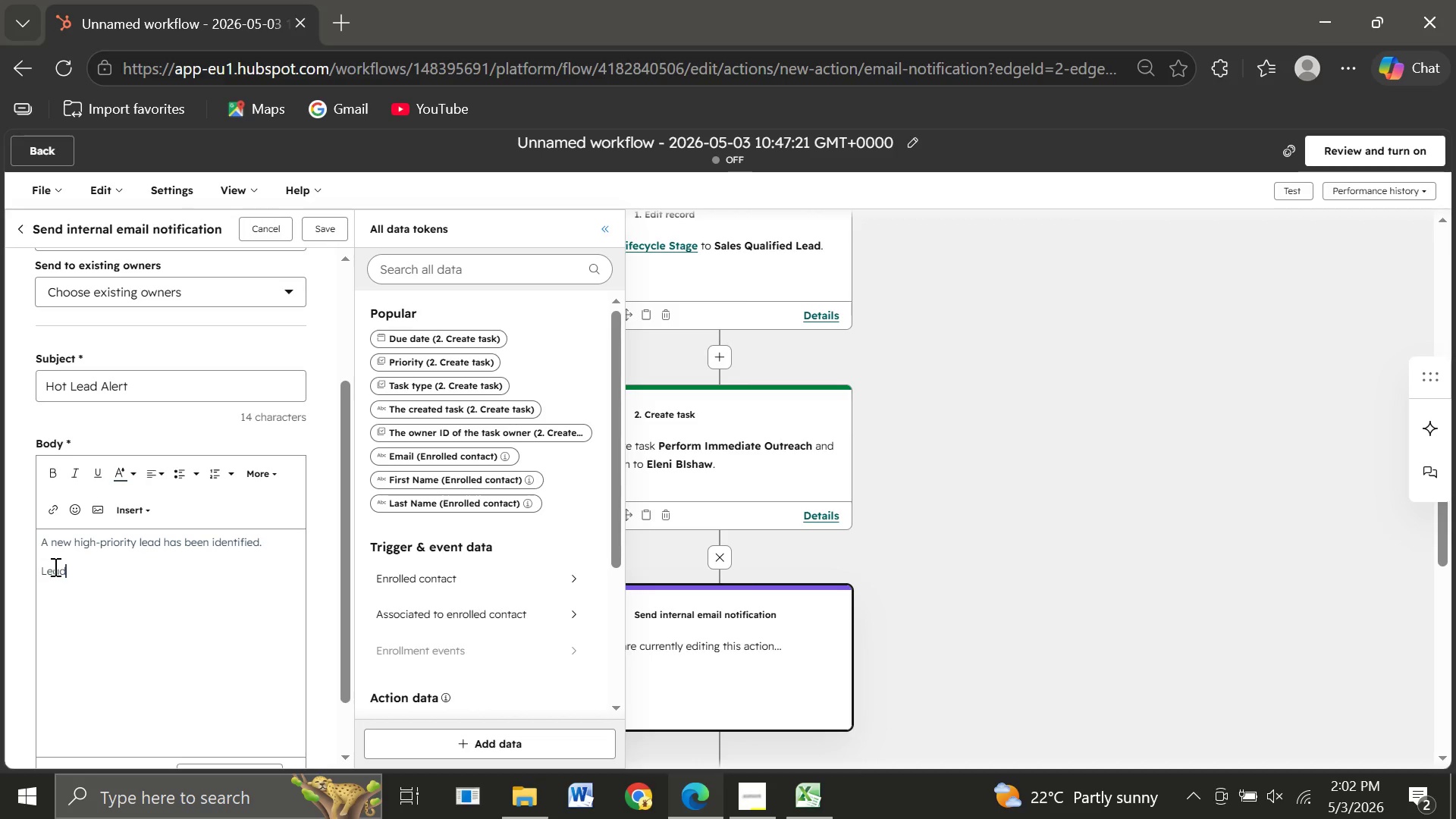 
type( Name: )
 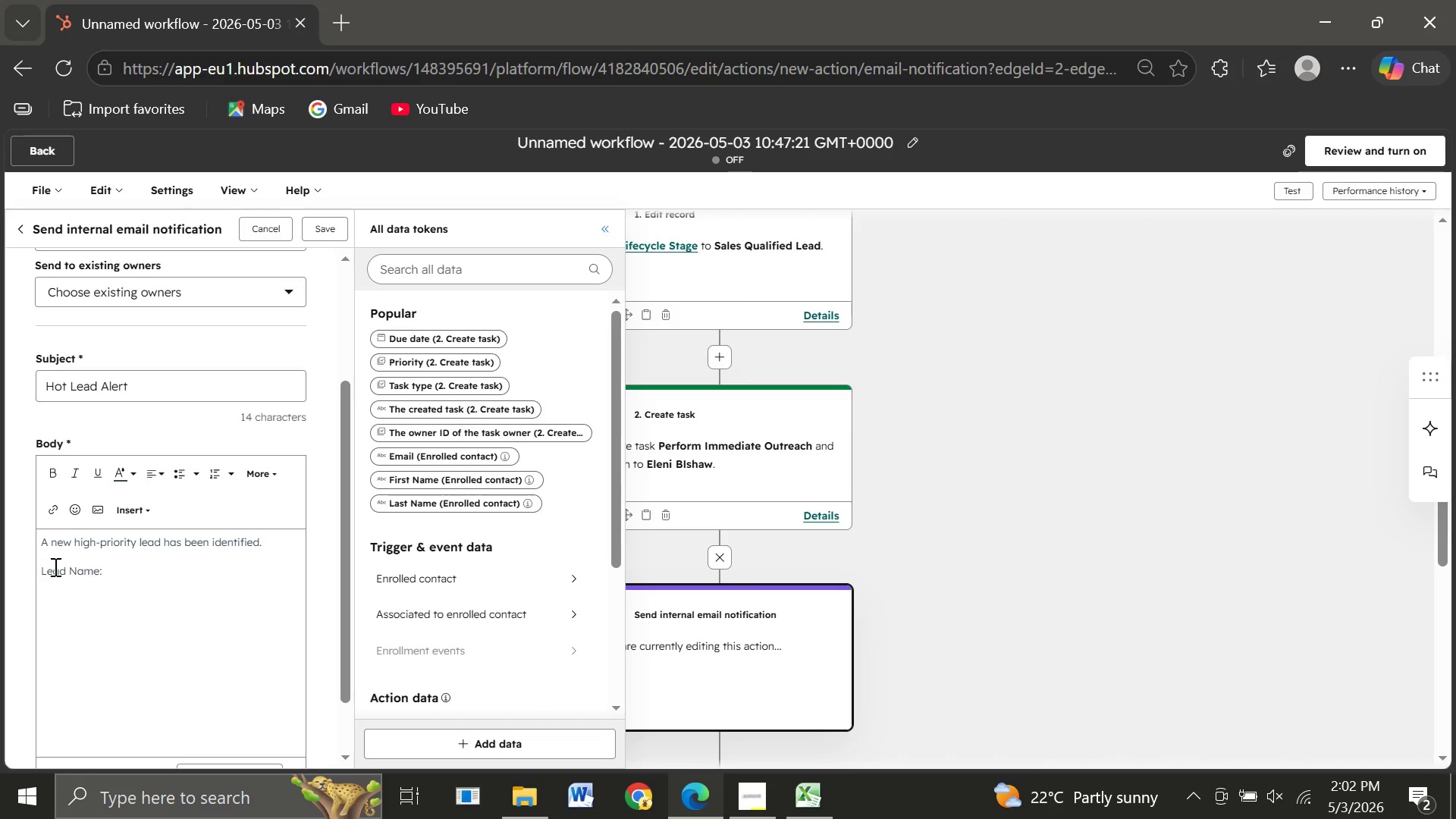 
wait(12.53)
 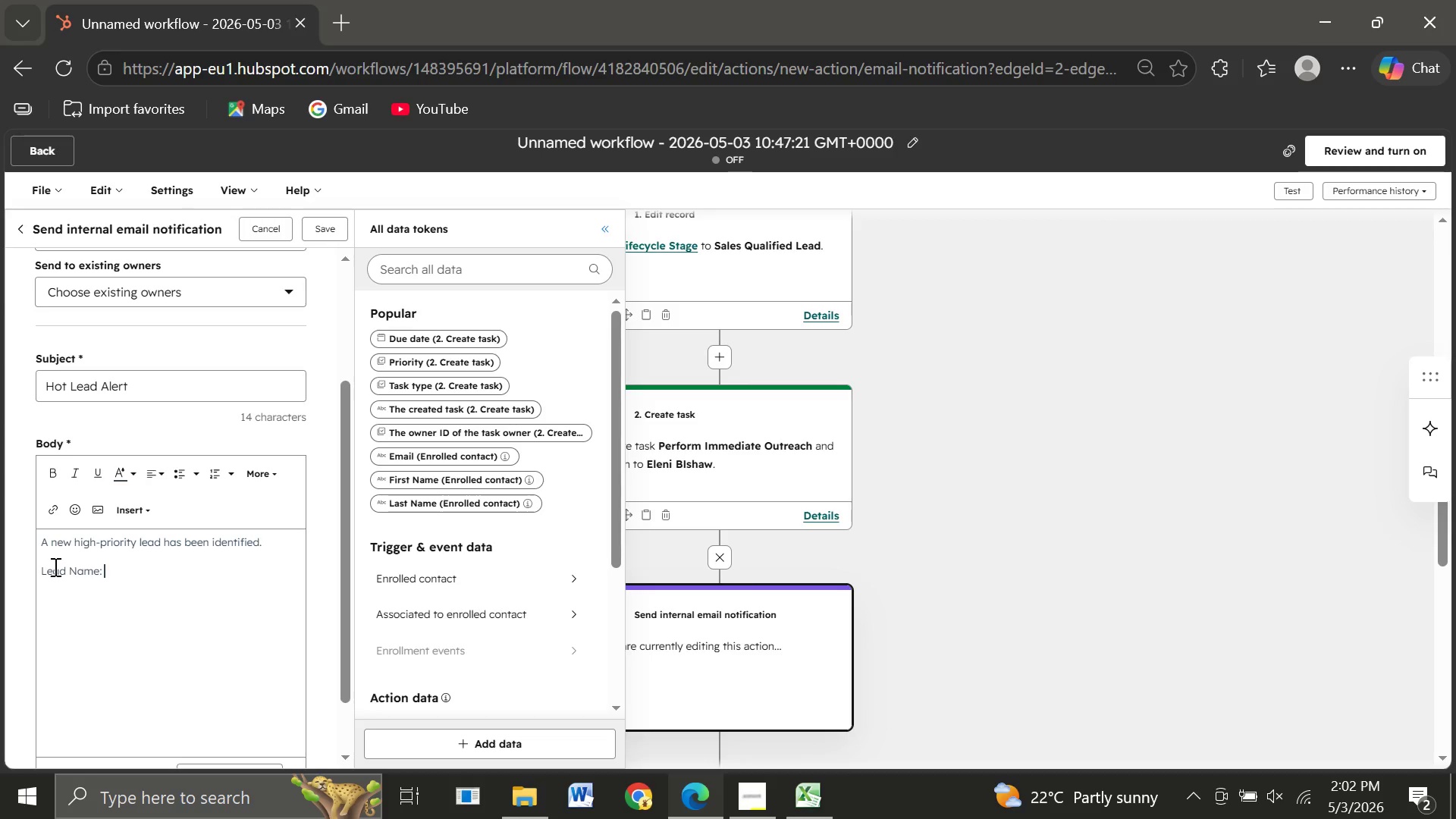 
mouse_move([82, 507])
 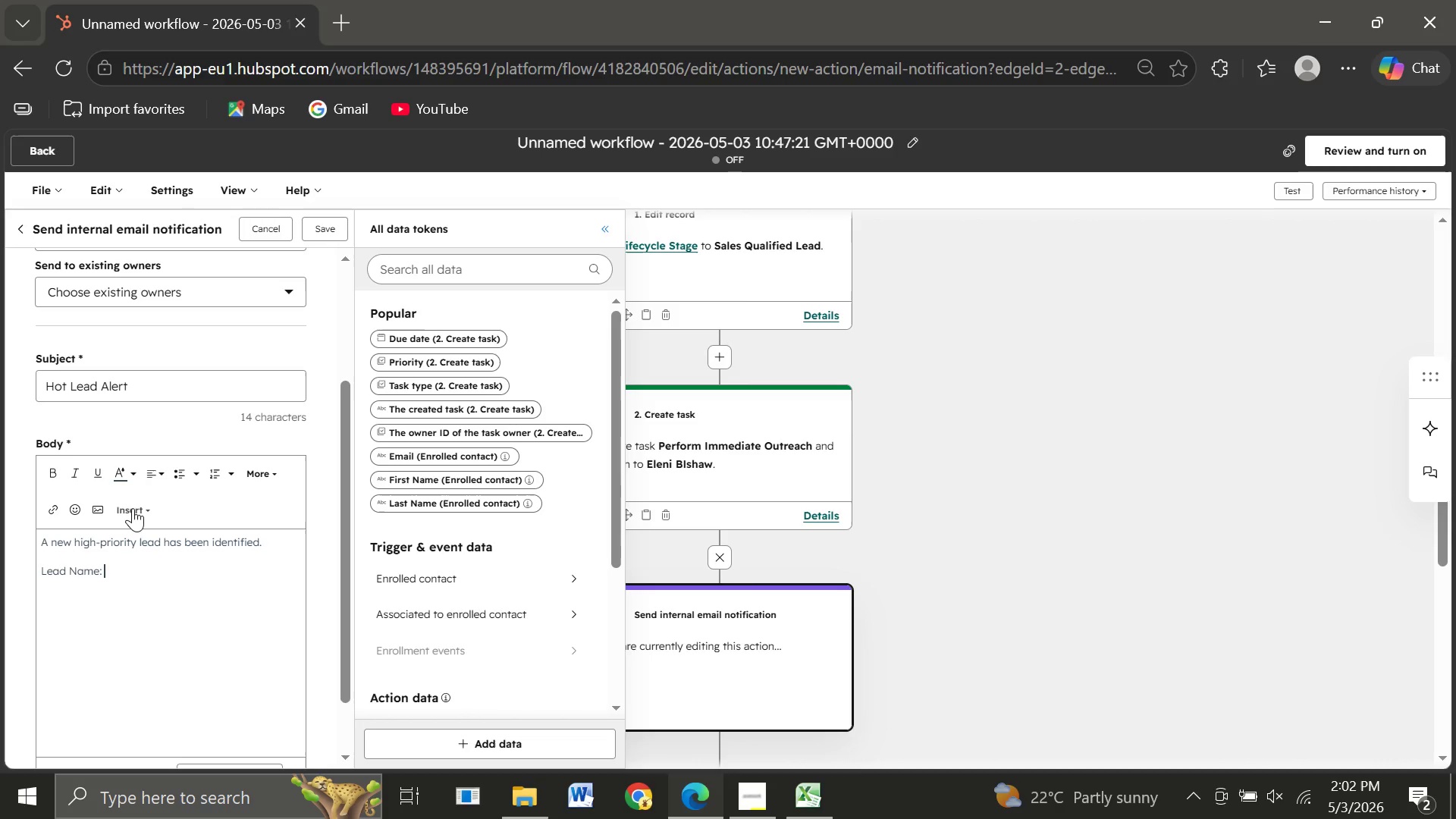 
left_click([133, 508])
 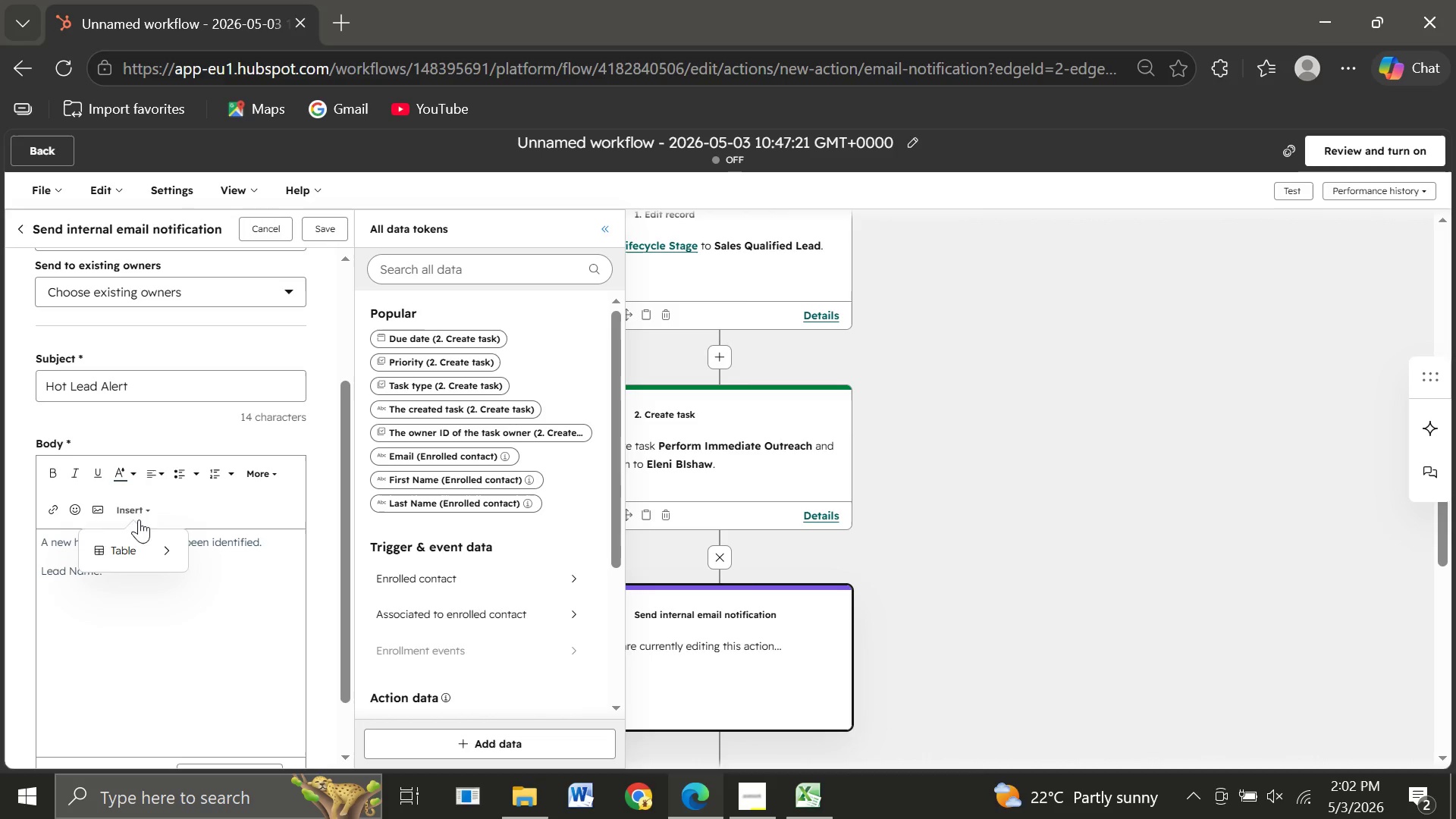 
mouse_move([157, 547])
 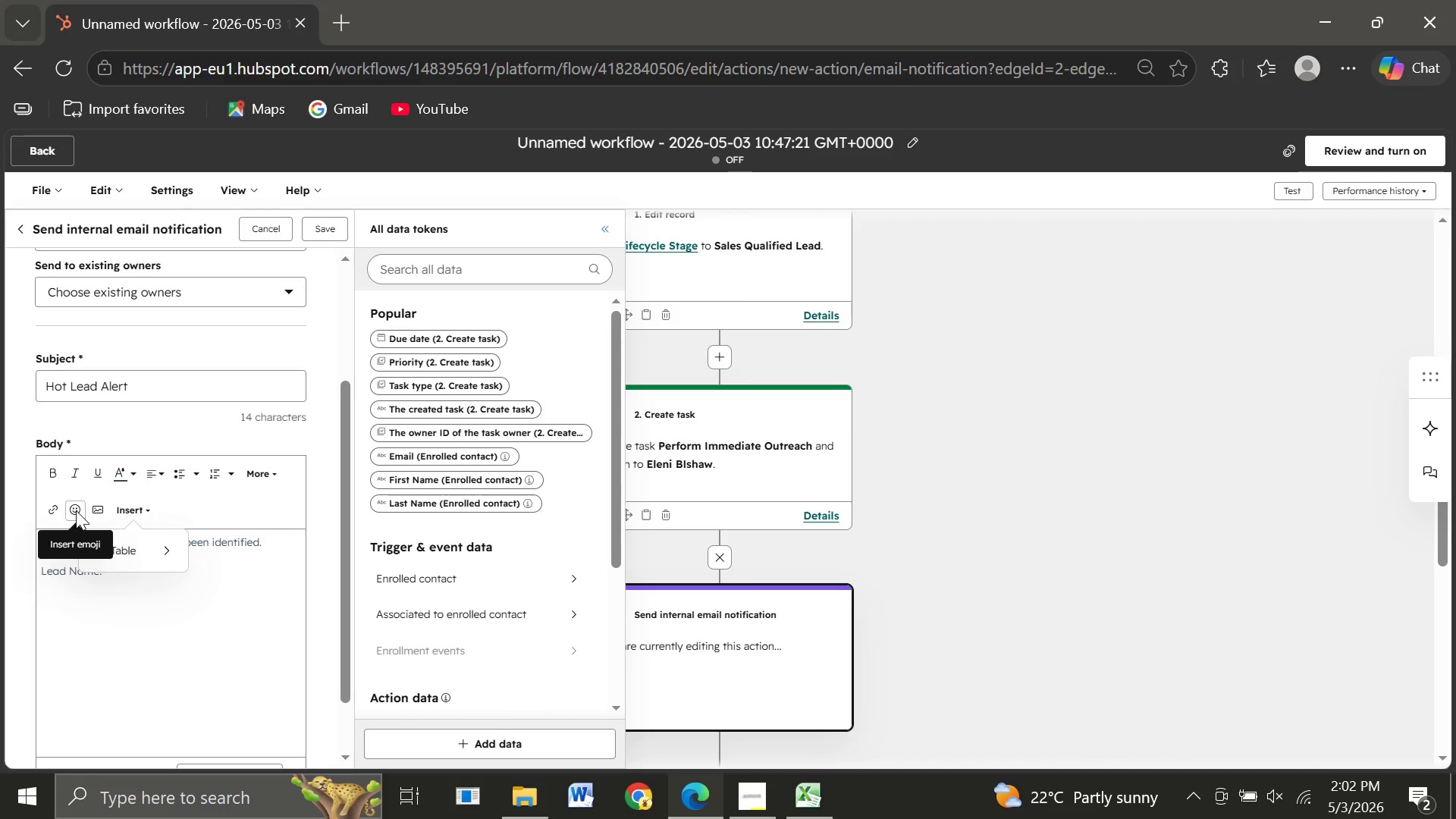 
wait(7.44)
 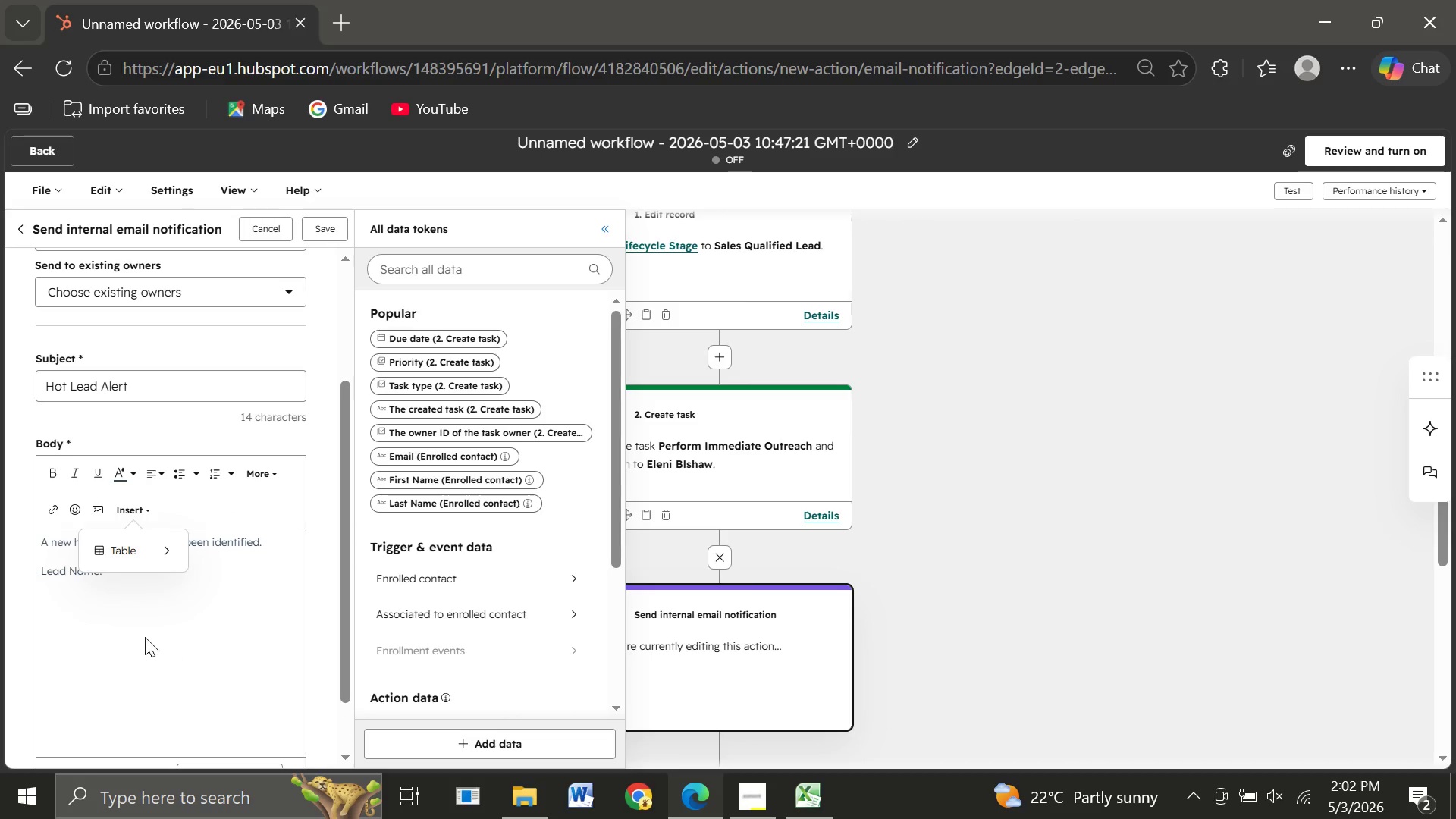 
left_click([52, 510])
 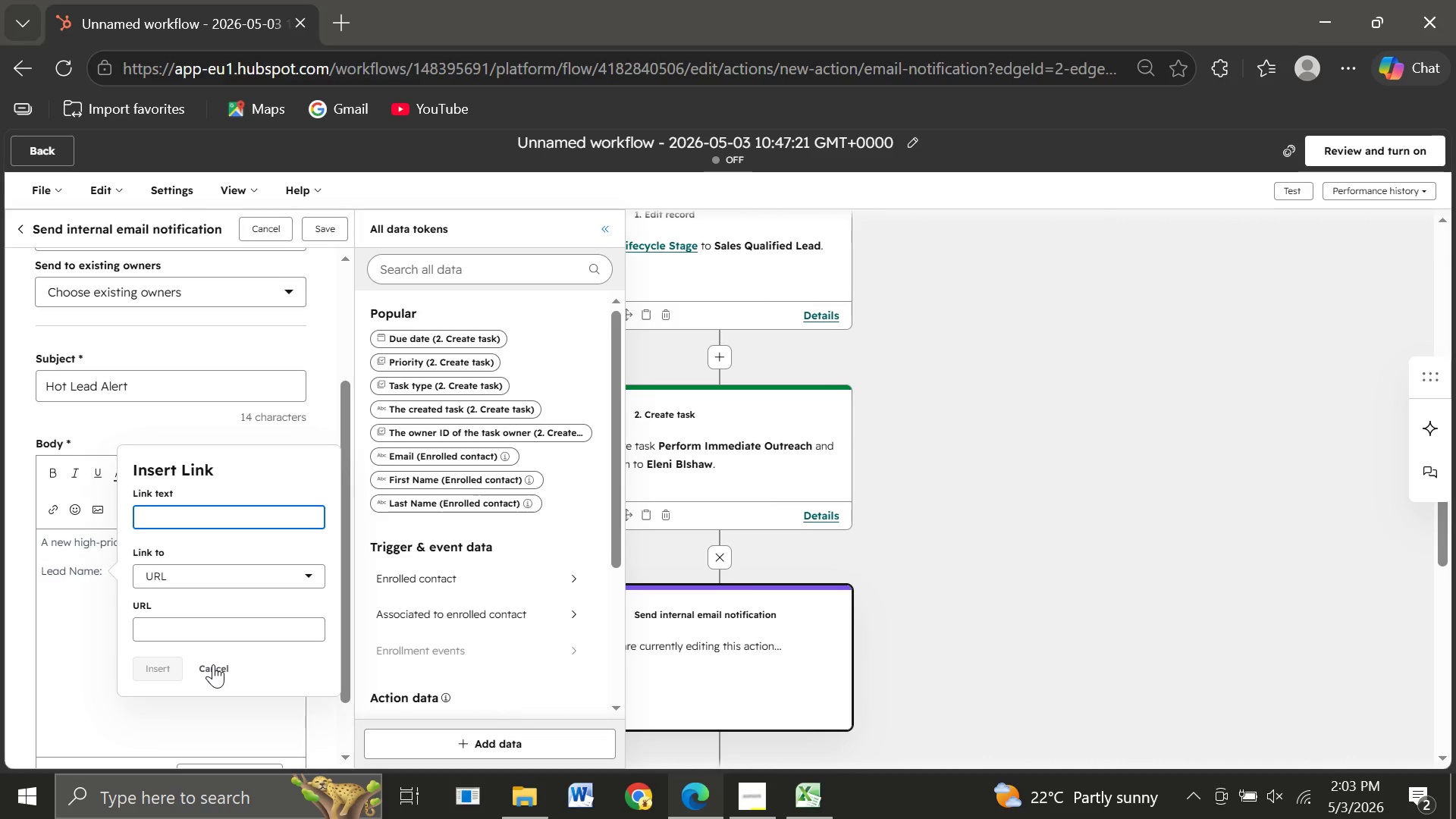 
wait(7.0)
 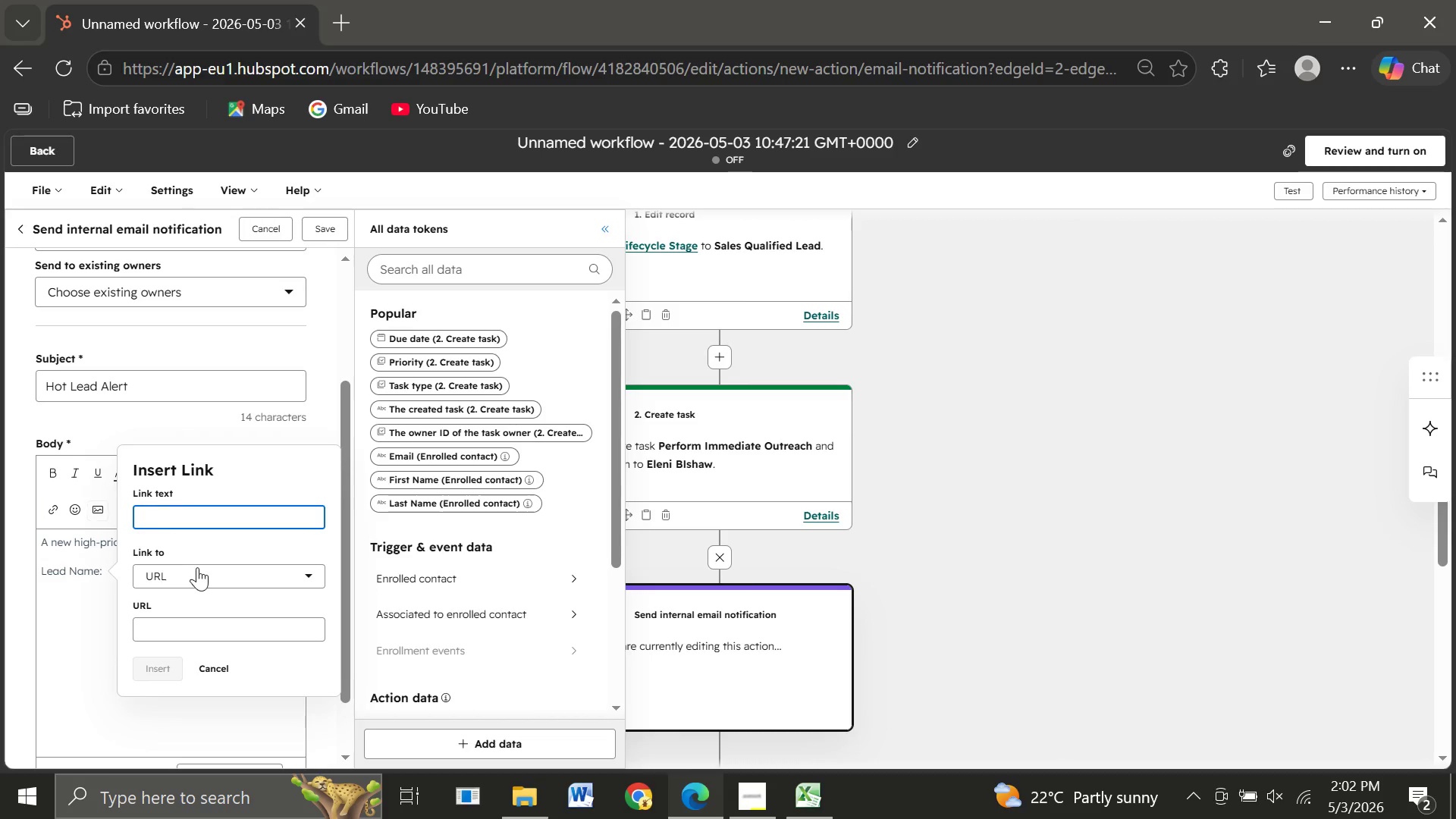 
left_click([213, 664])
 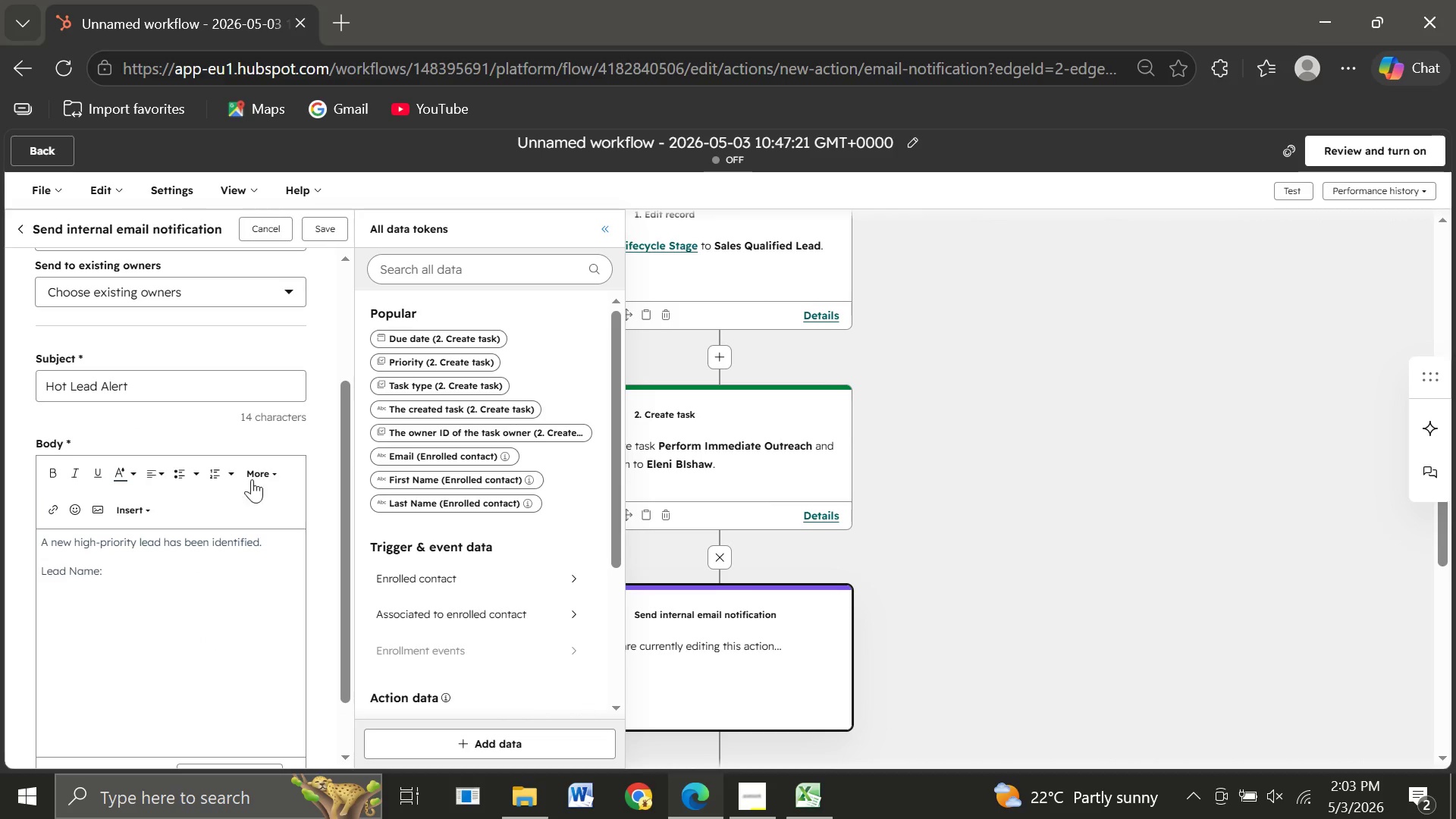 
mouse_move([123, 480])
 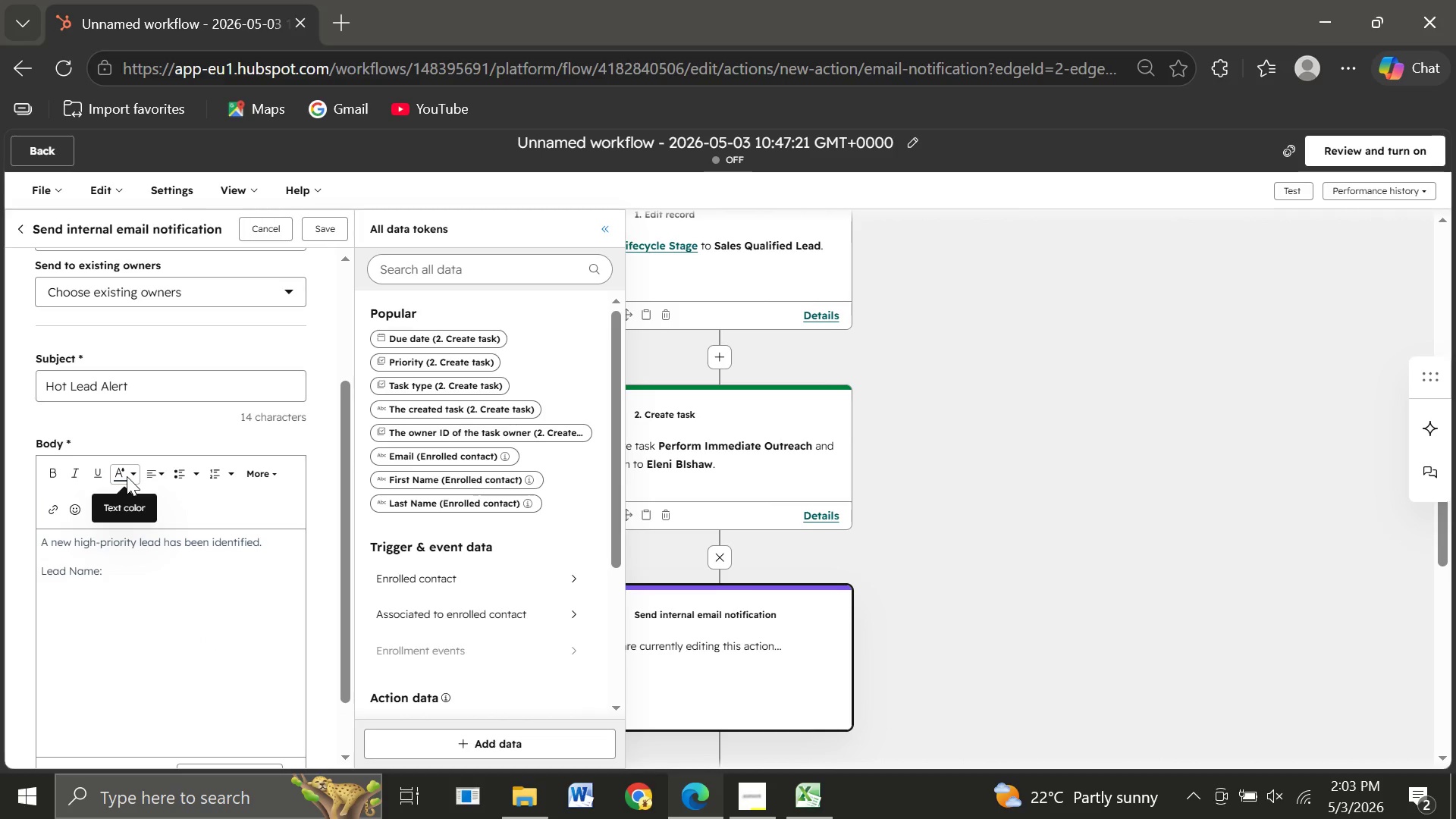 
mouse_move([107, 473])
 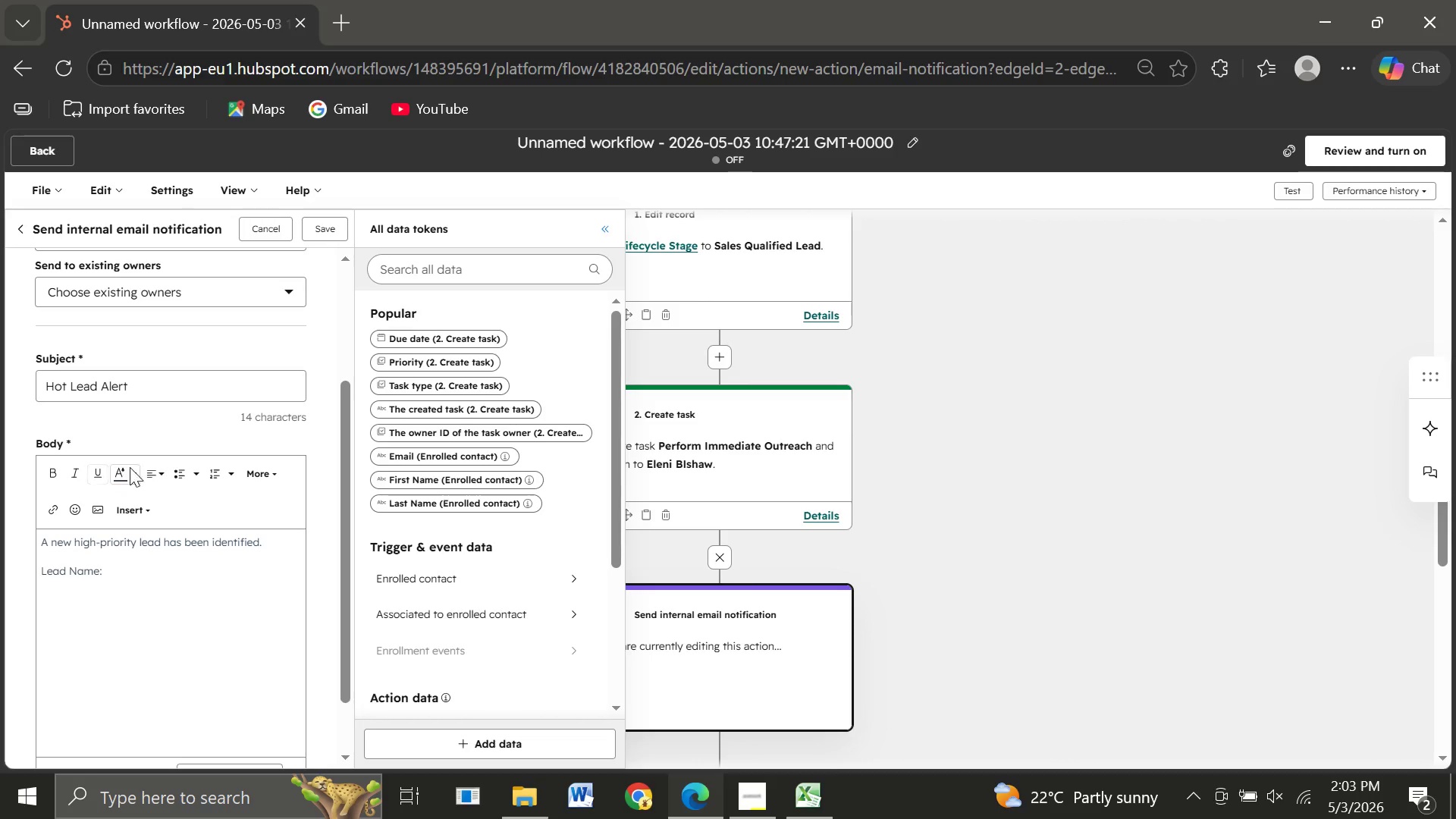 
wait(5.43)
 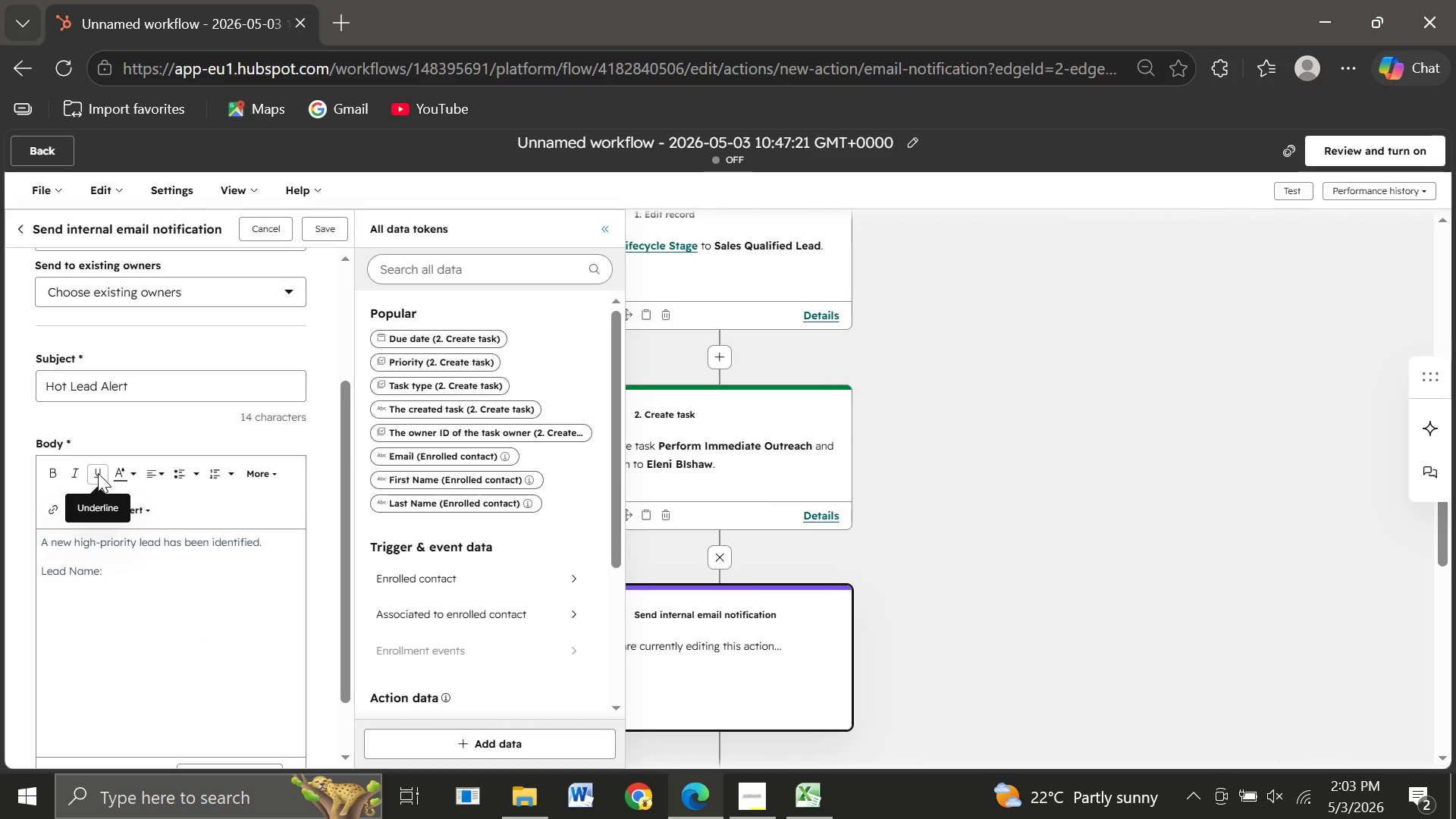 
left_click([163, 472])
 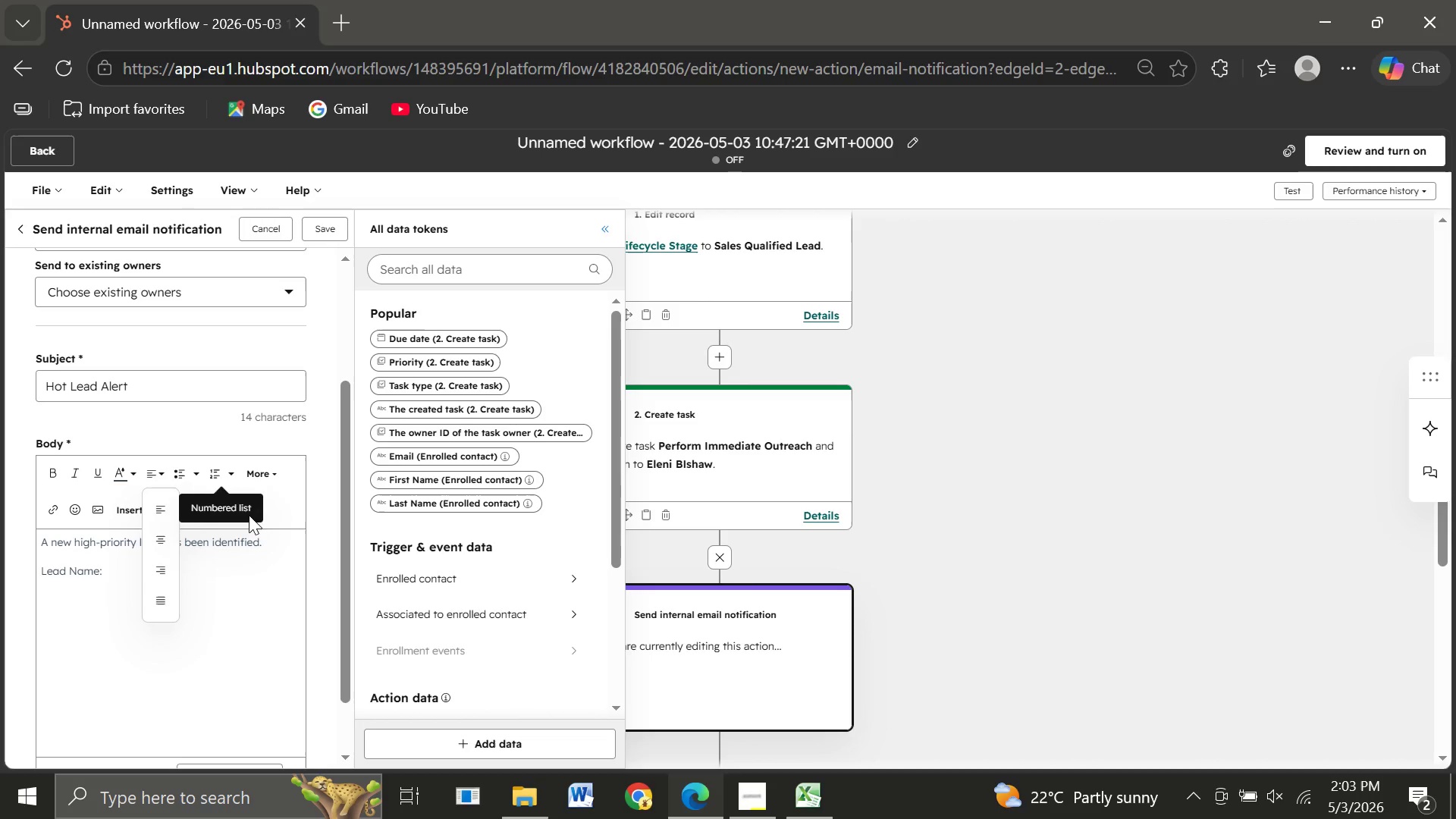 
left_click([272, 471])
 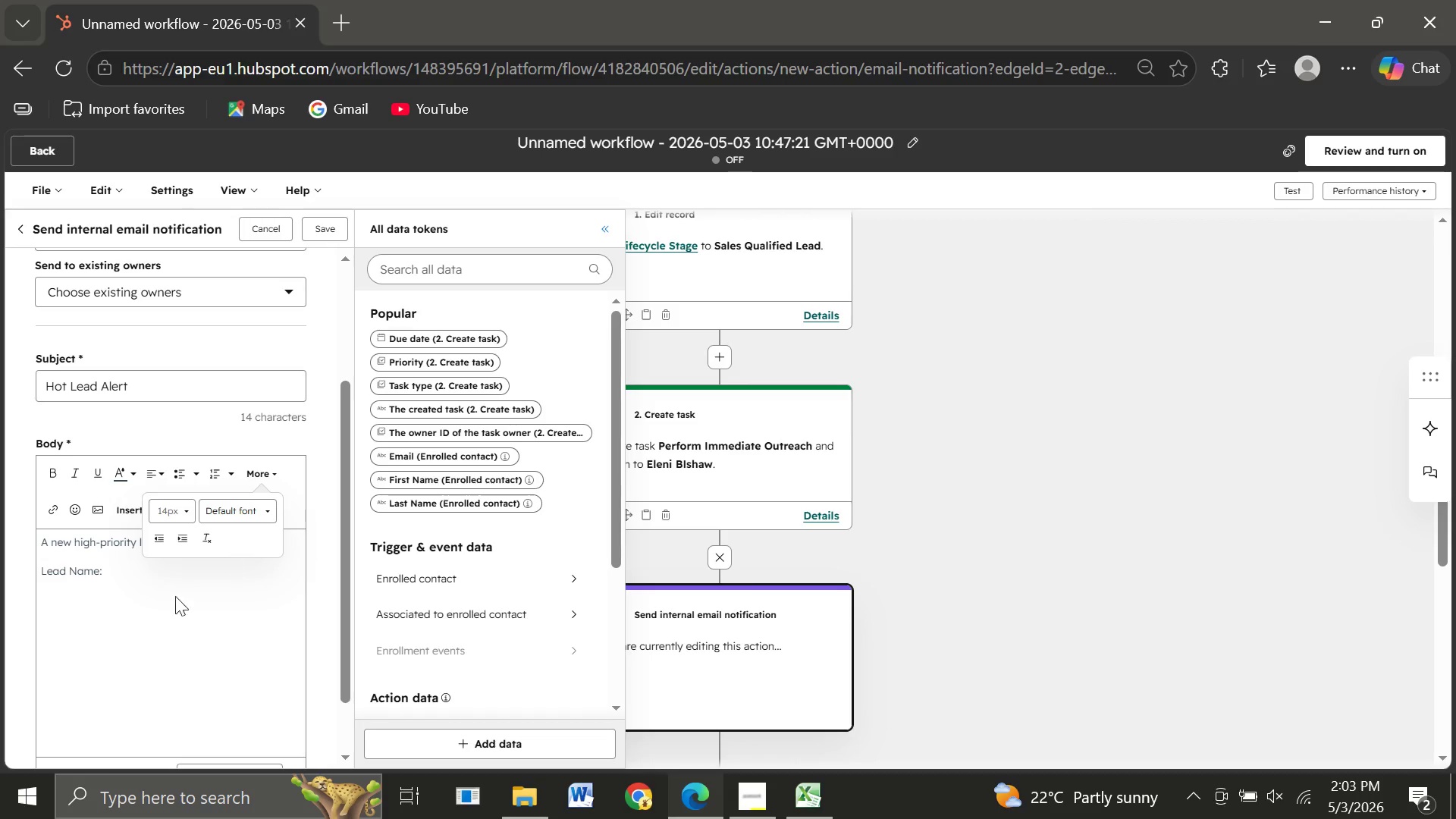 
left_click([159, 604])
 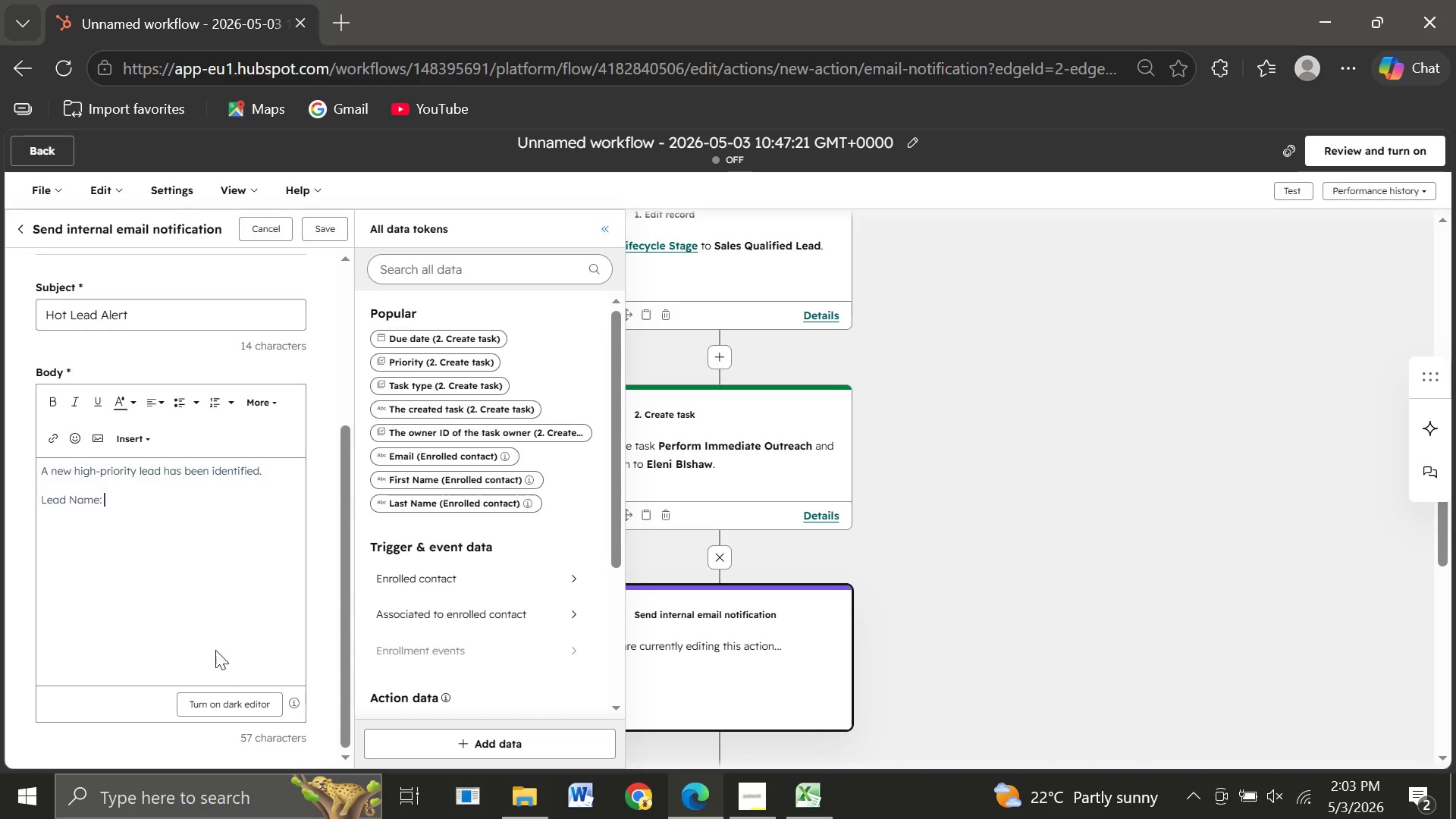 
mouse_move([268, 703])
 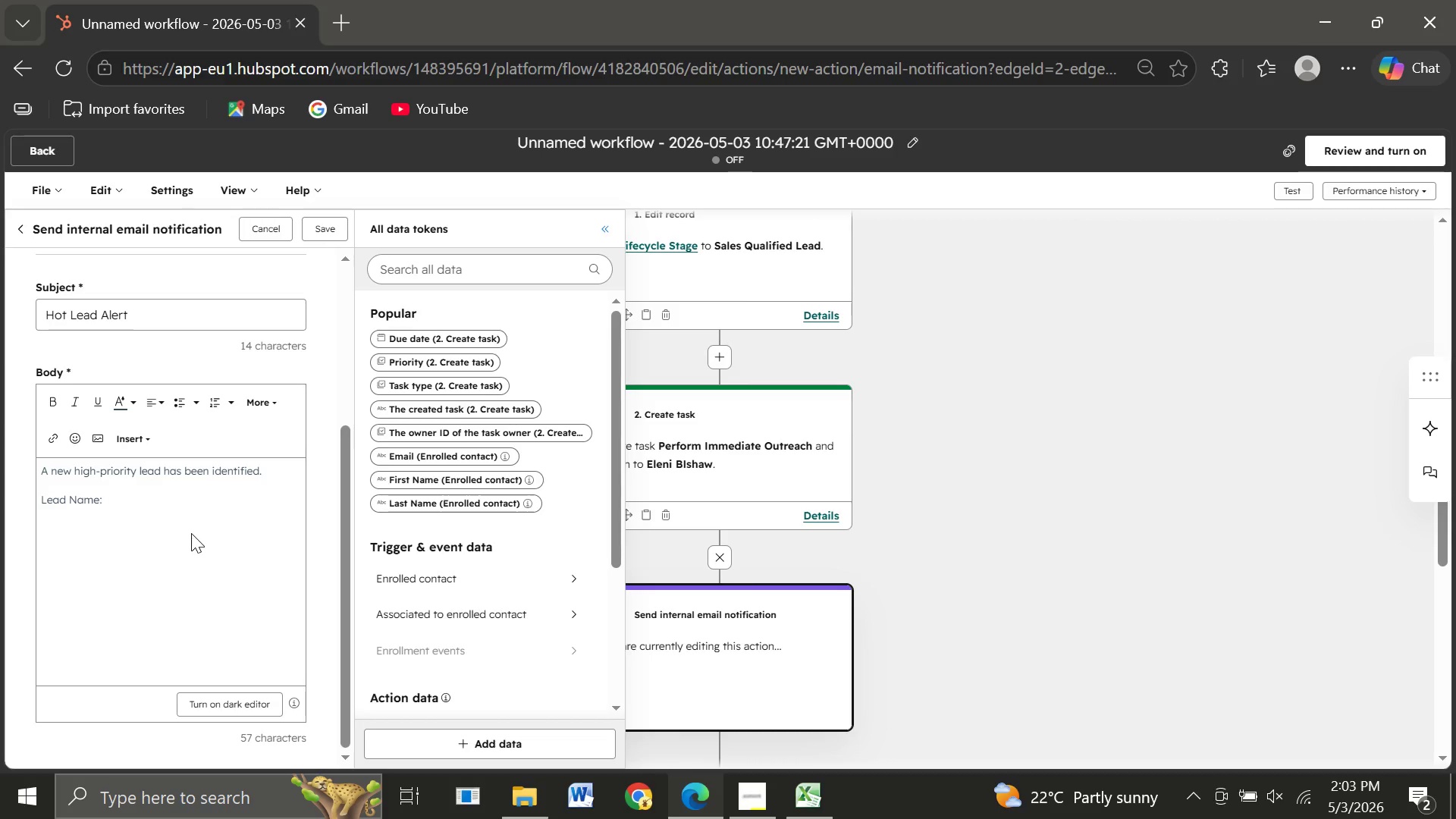 
key(Enter)
 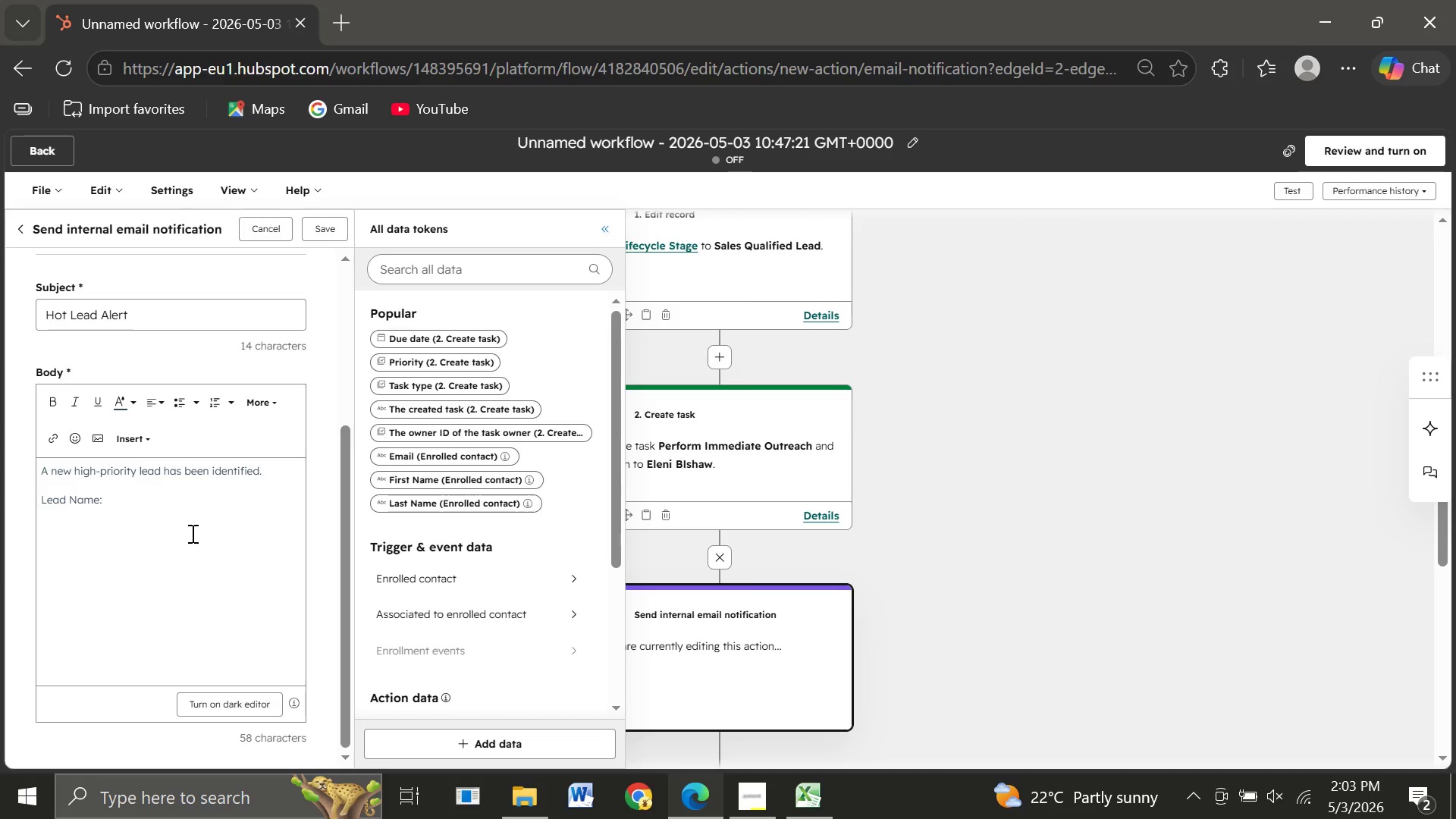 
type(Event Type:)
 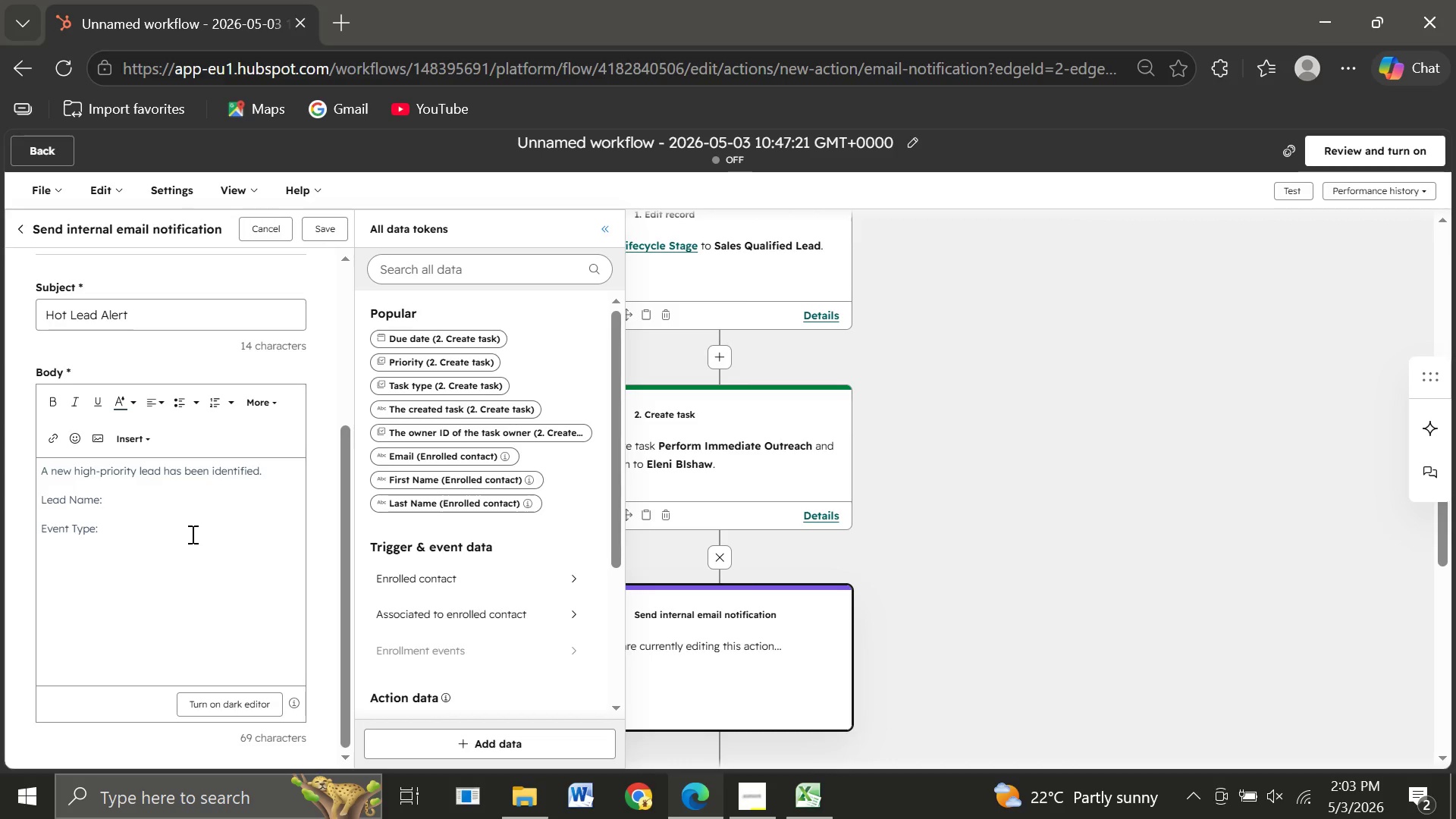 
key(Enter)
 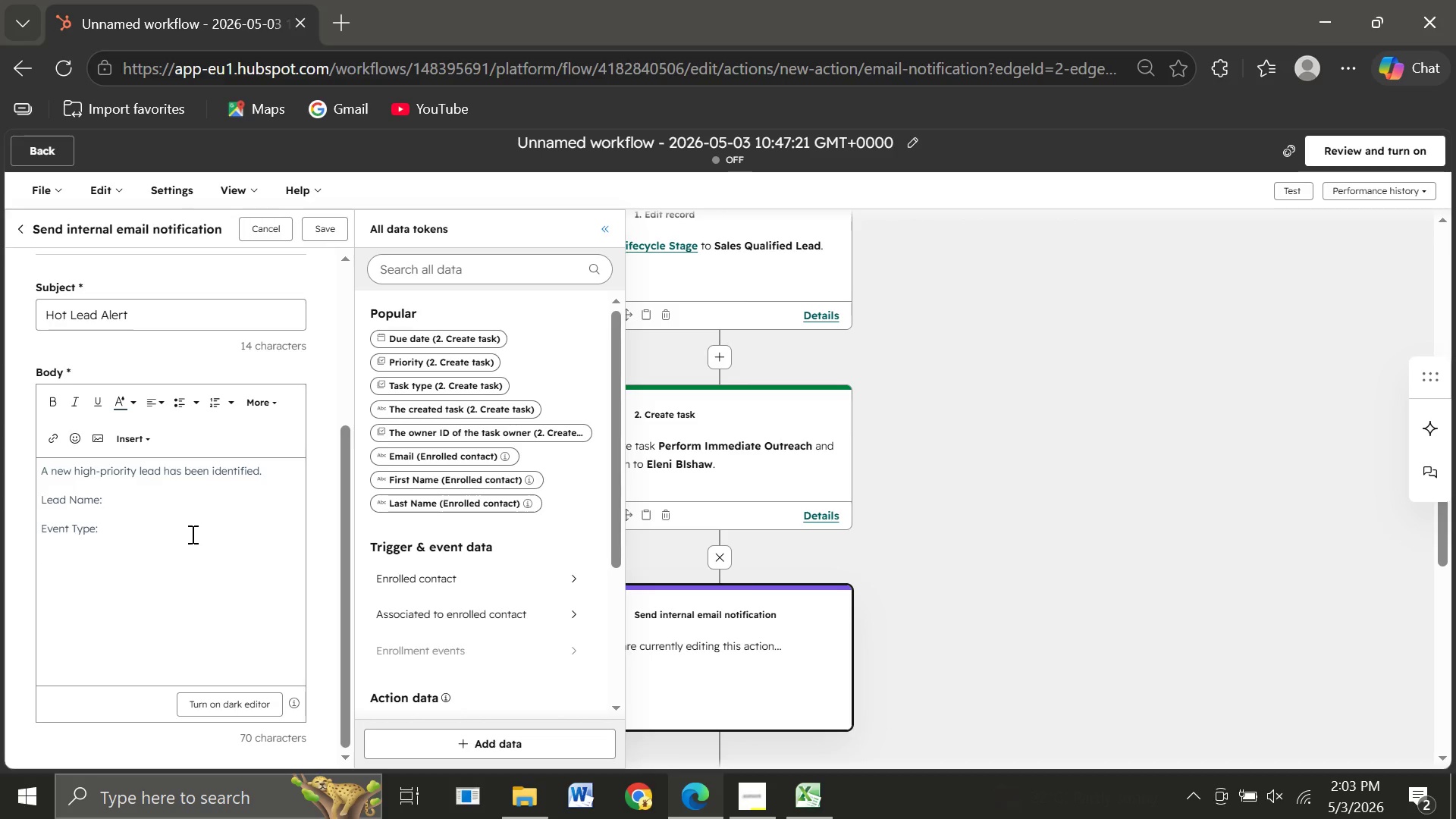 
type(Lead Score:)
 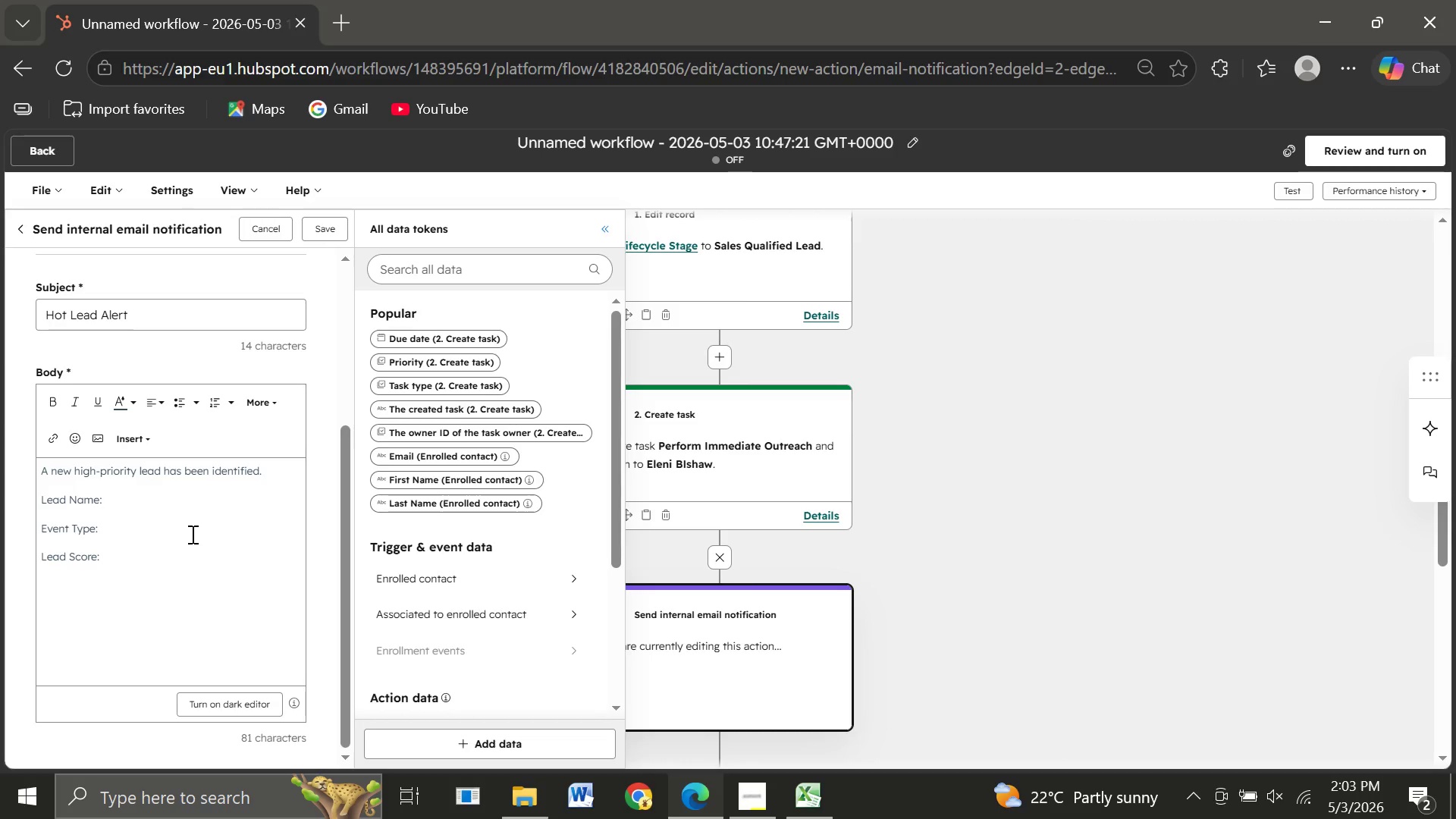 
key(Enter)
 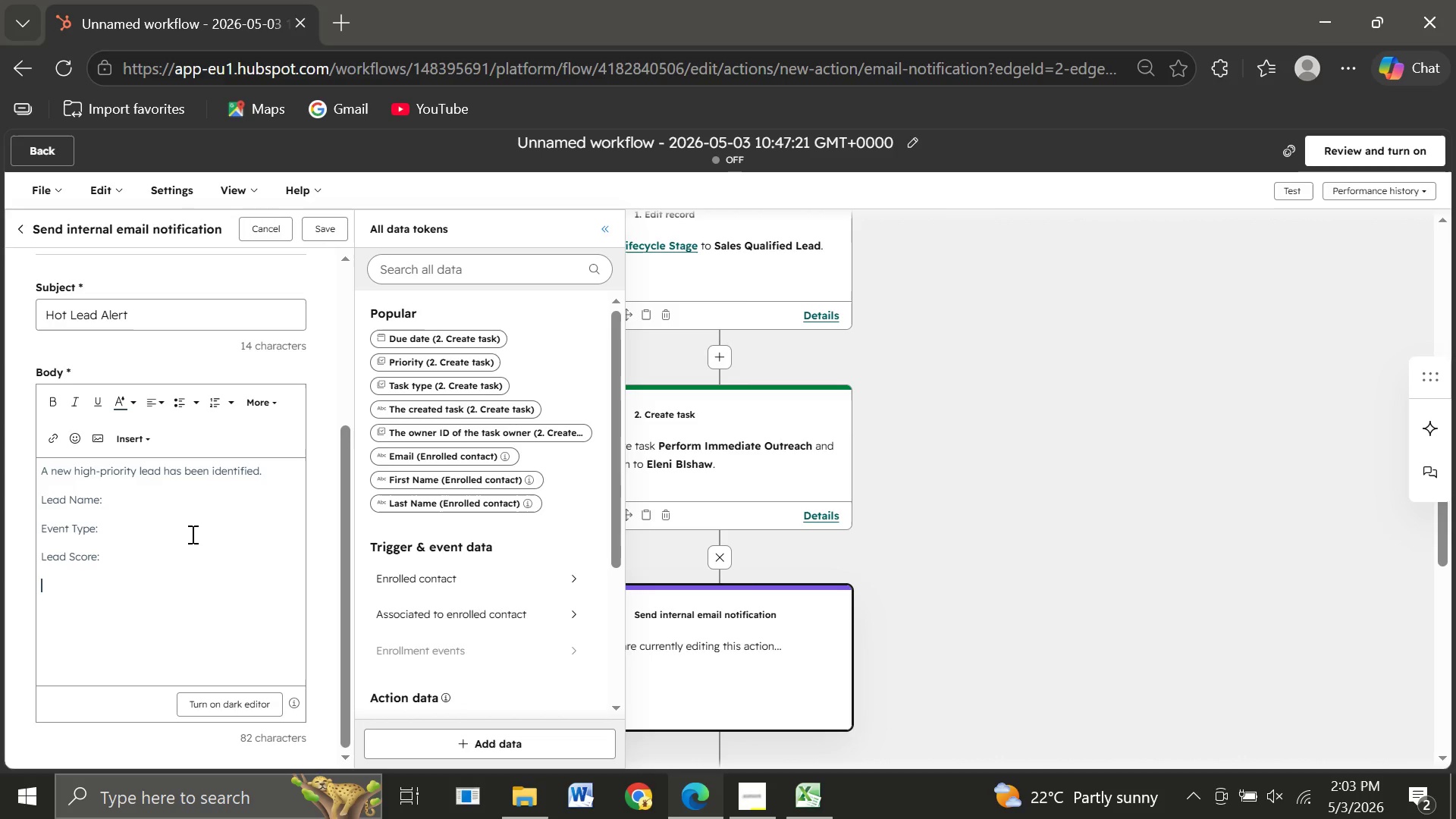 
type(Please perform immediate)
 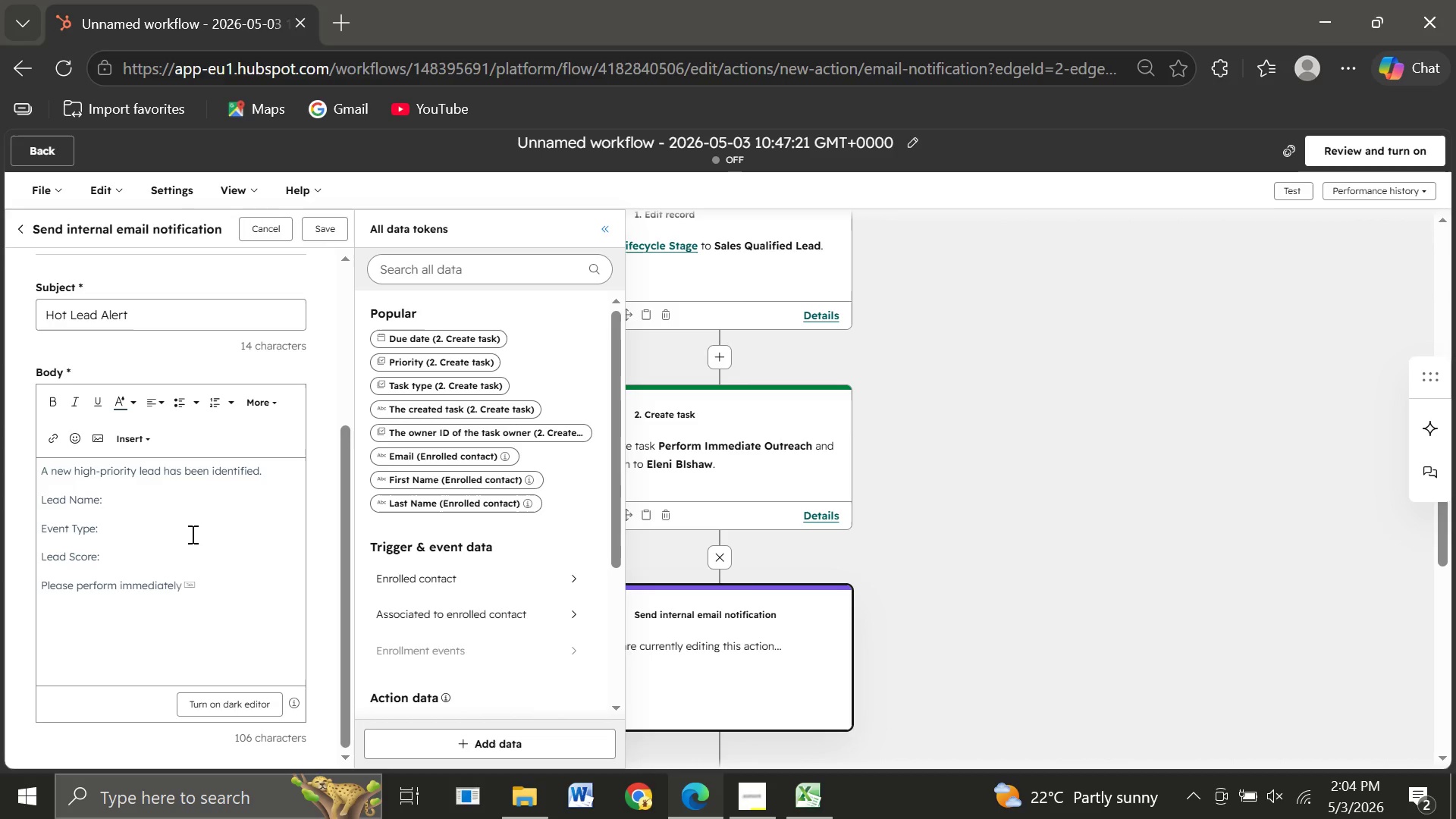 
wait(6.16)
 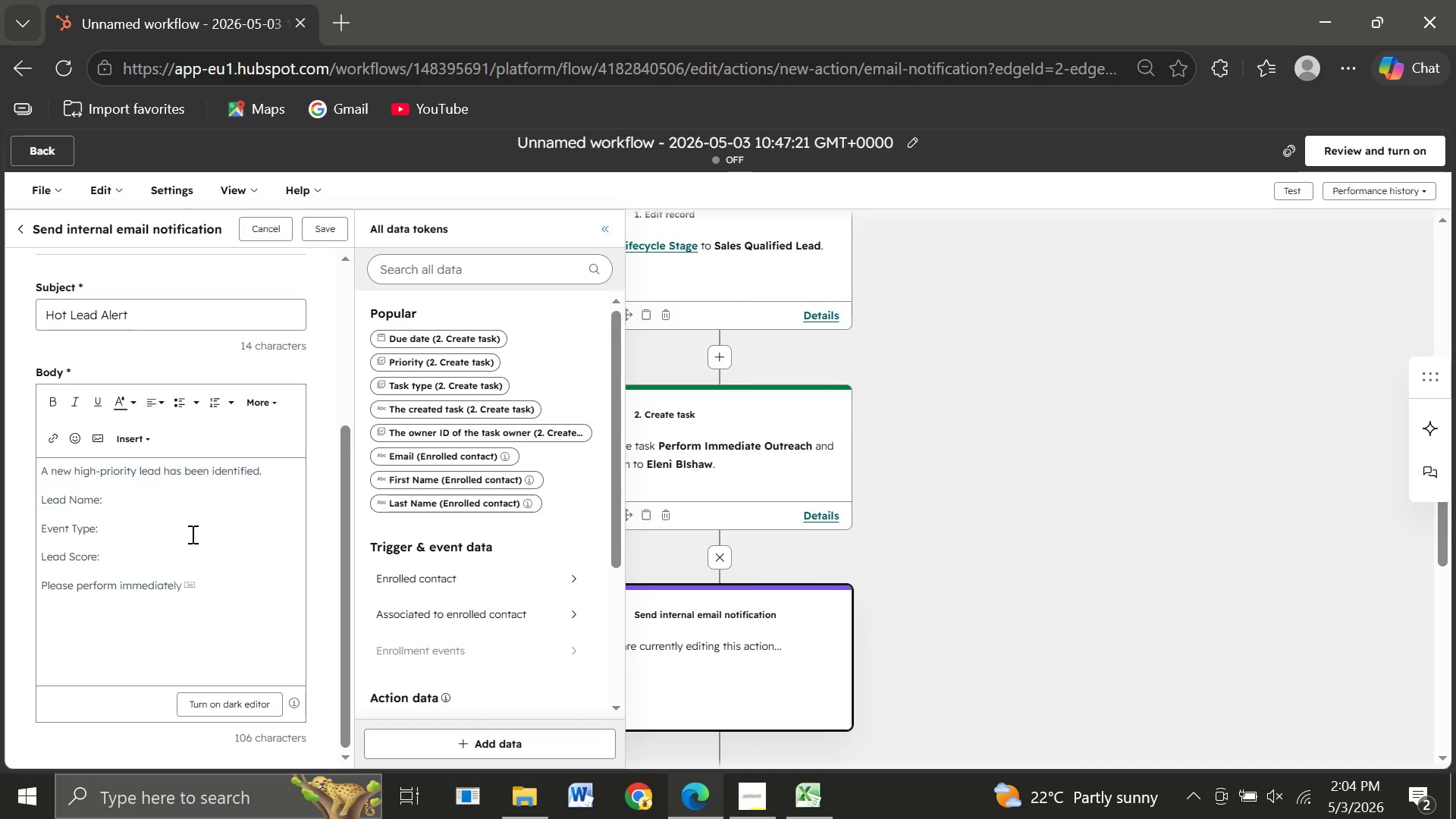 
type( outreach.)
 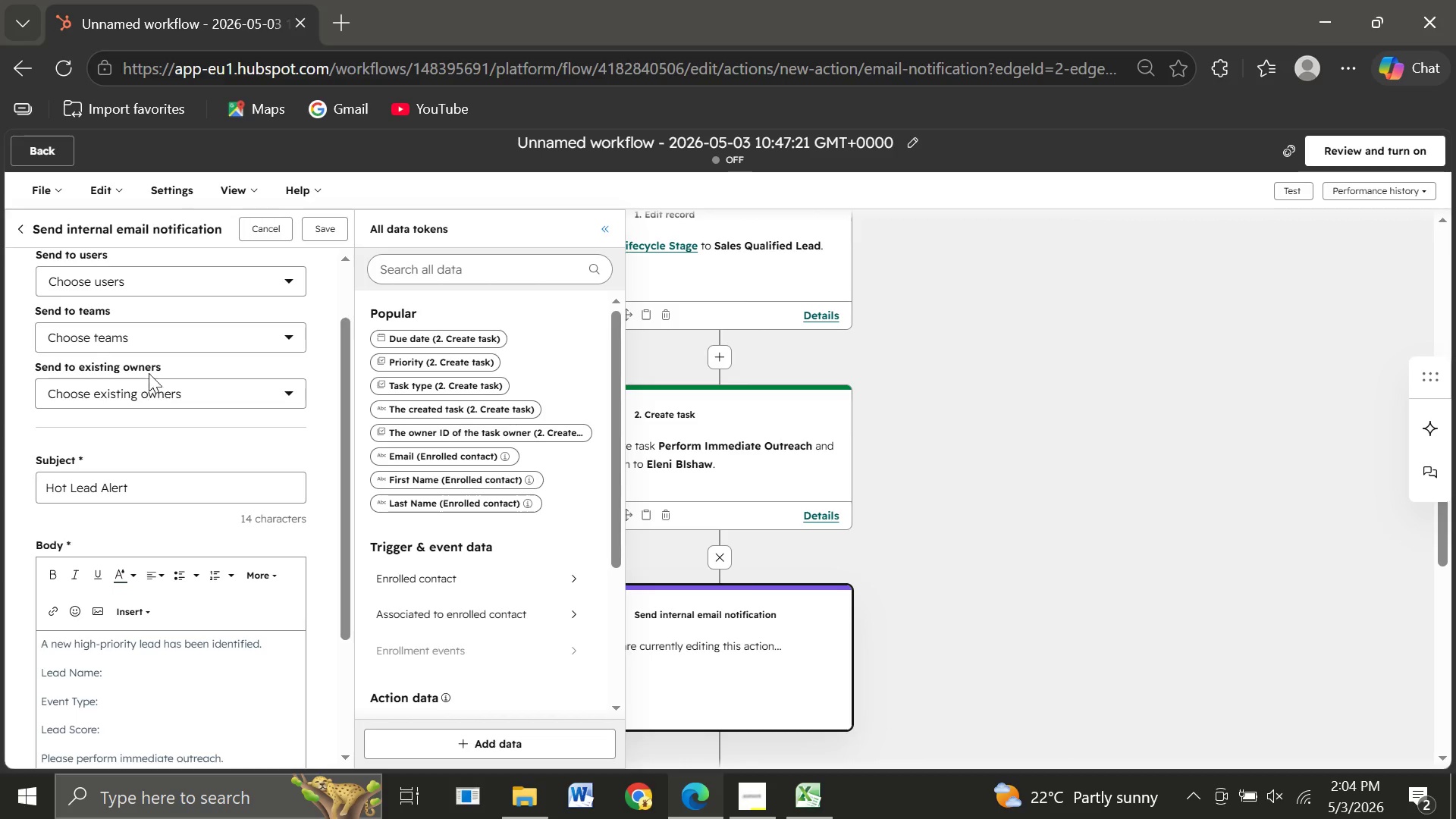 
wait(6.67)
 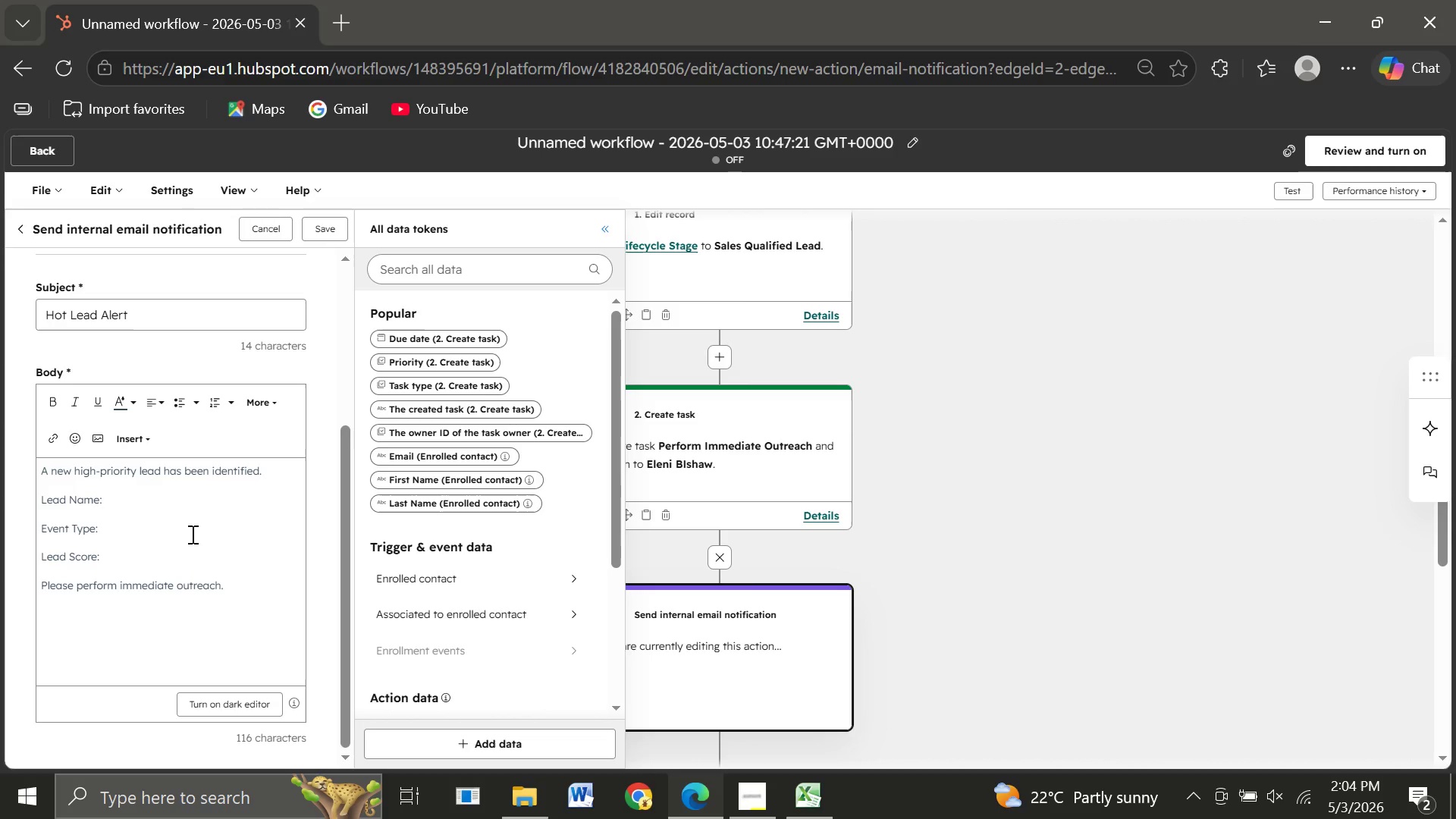 
left_click([105, 392])
 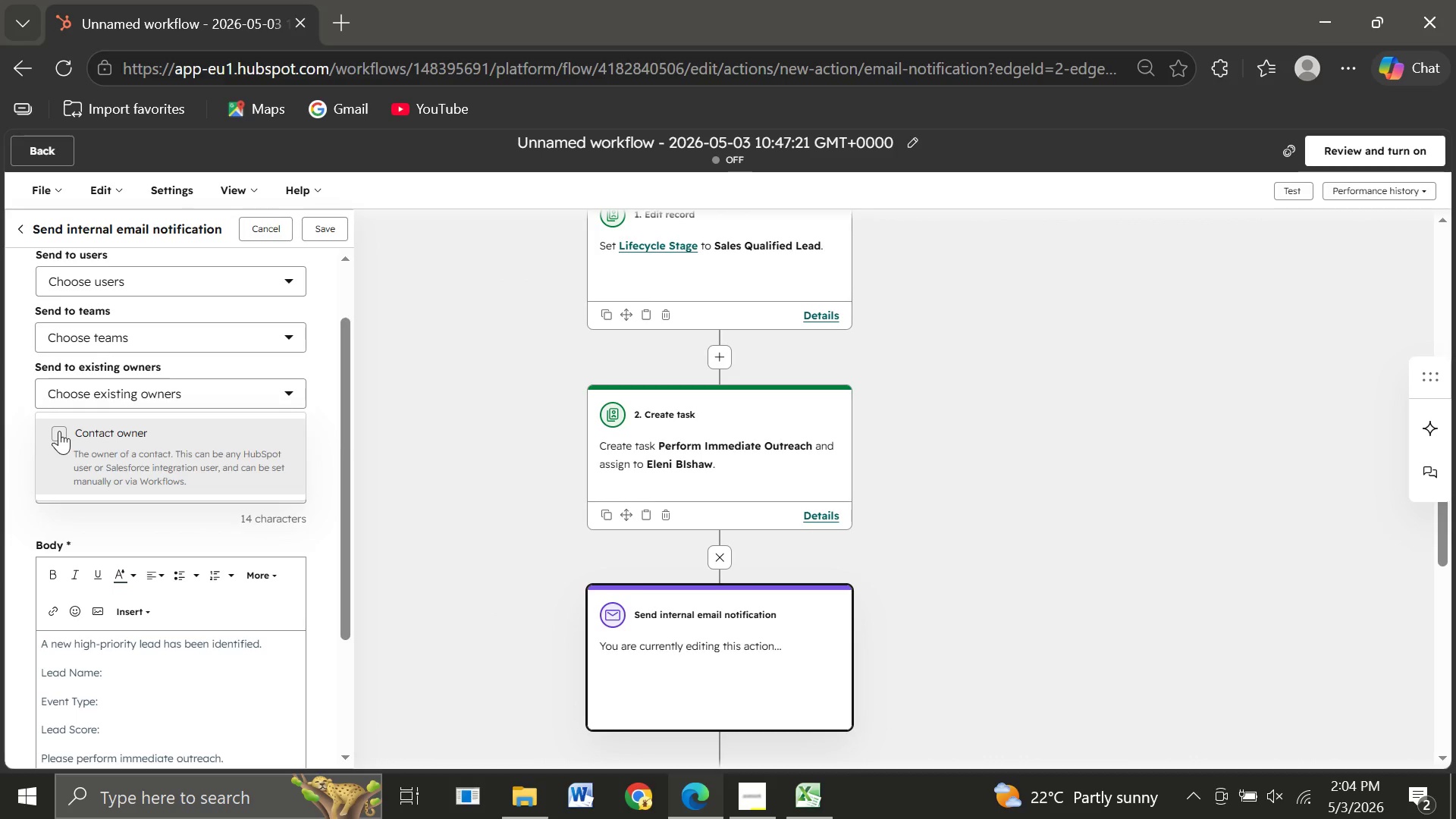 
left_click([58, 434])
 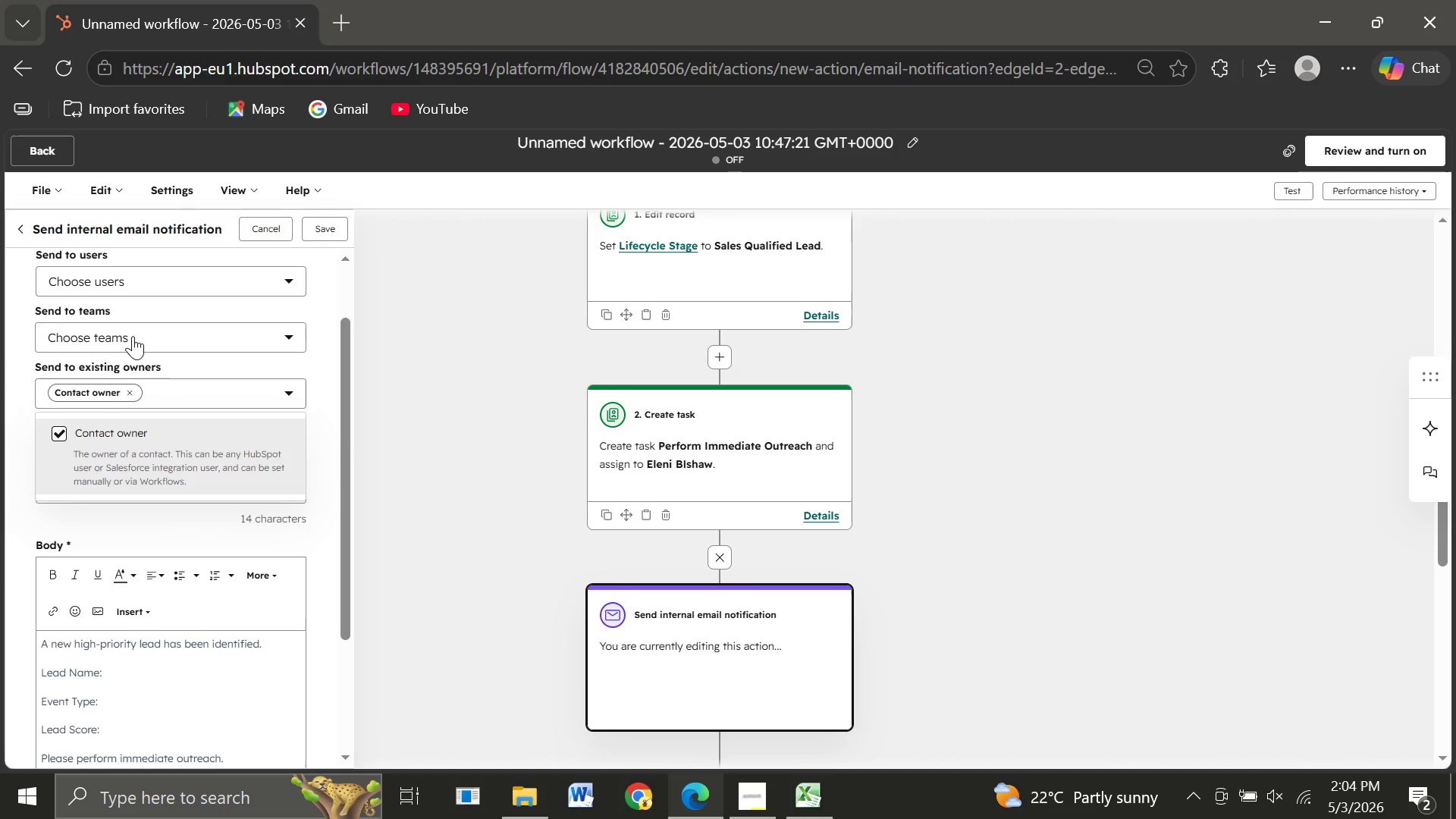 
left_click([133, 336])
 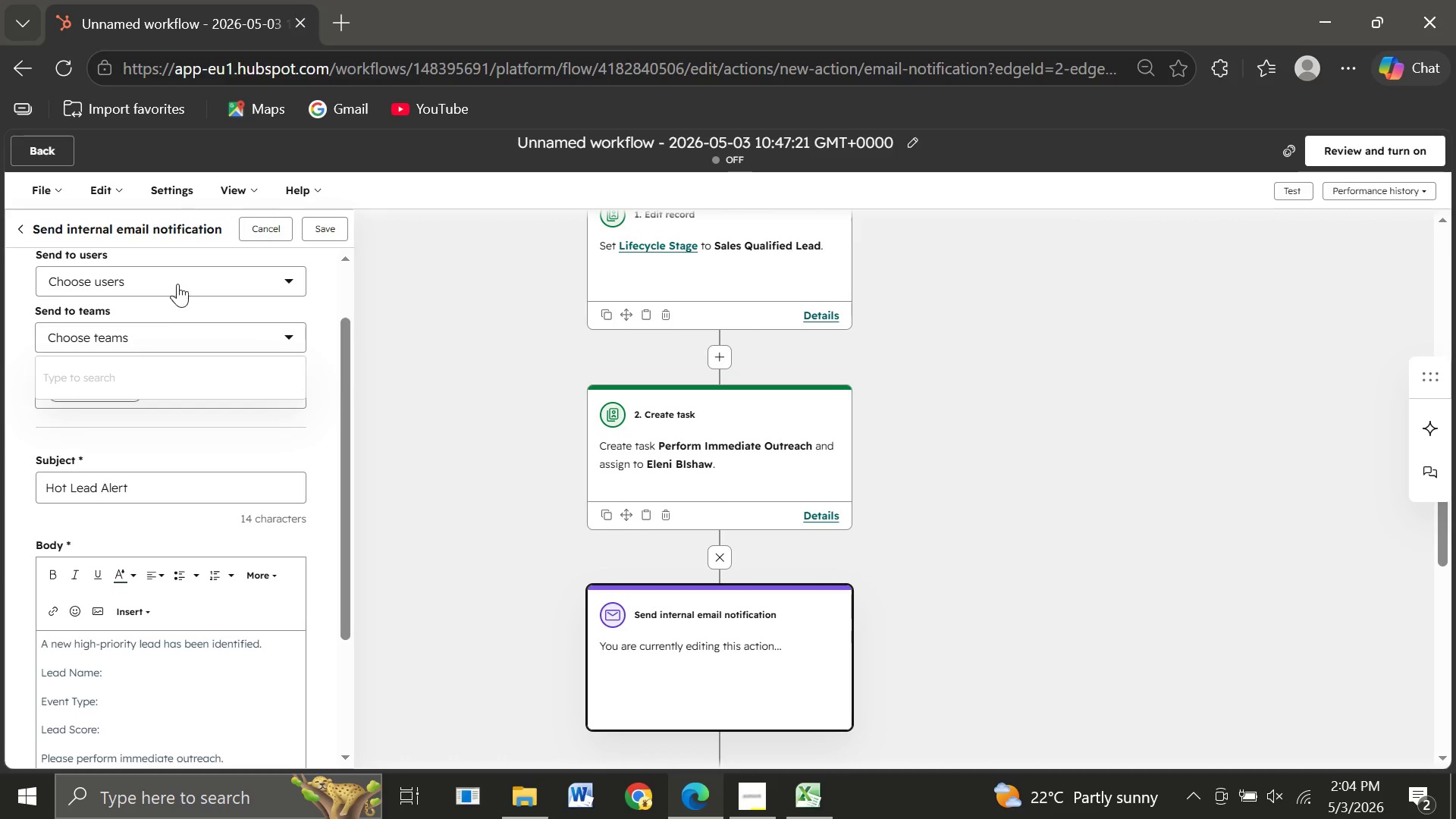 
left_click([202, 284])
 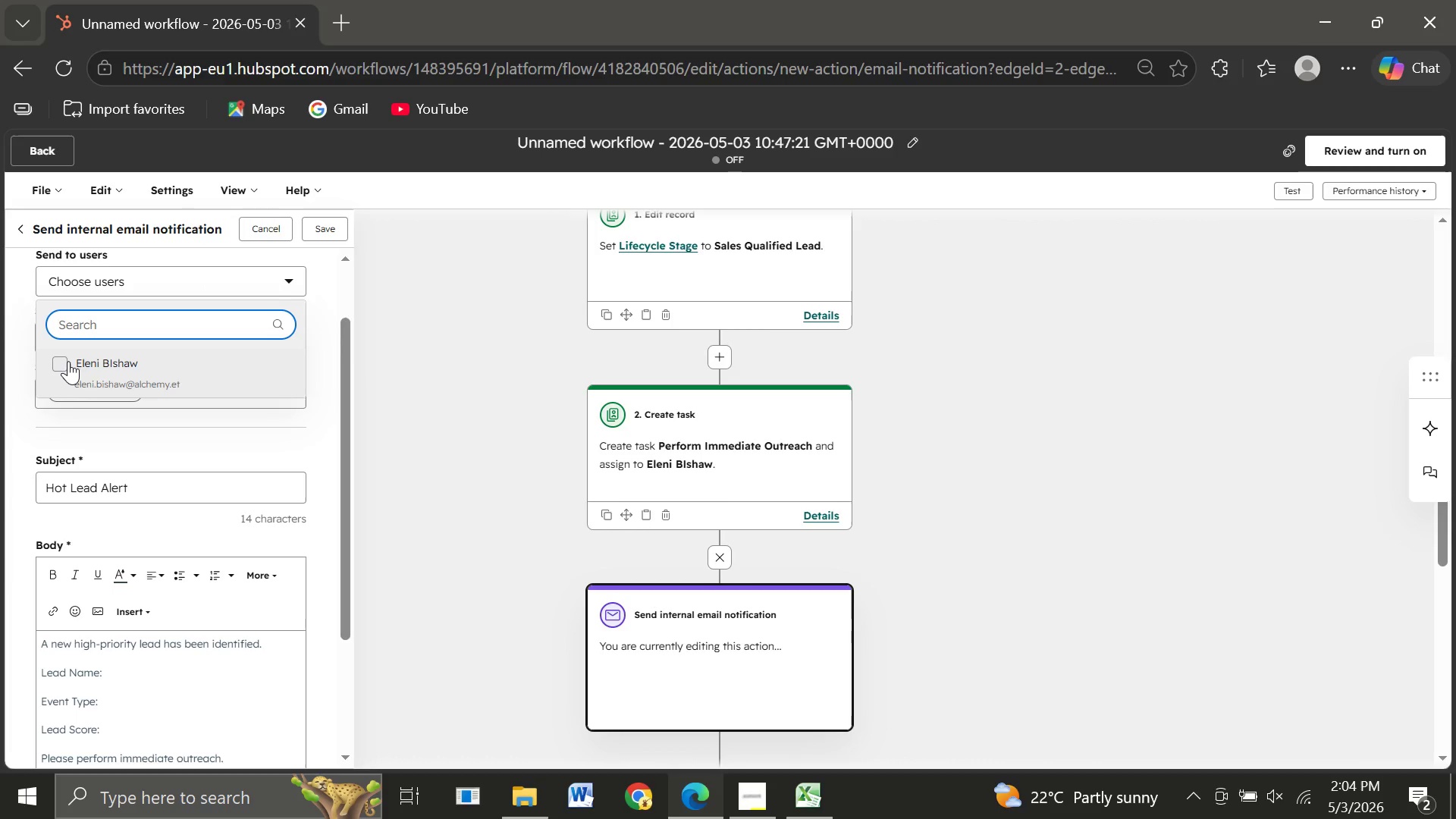 
left_click([68, 361])
 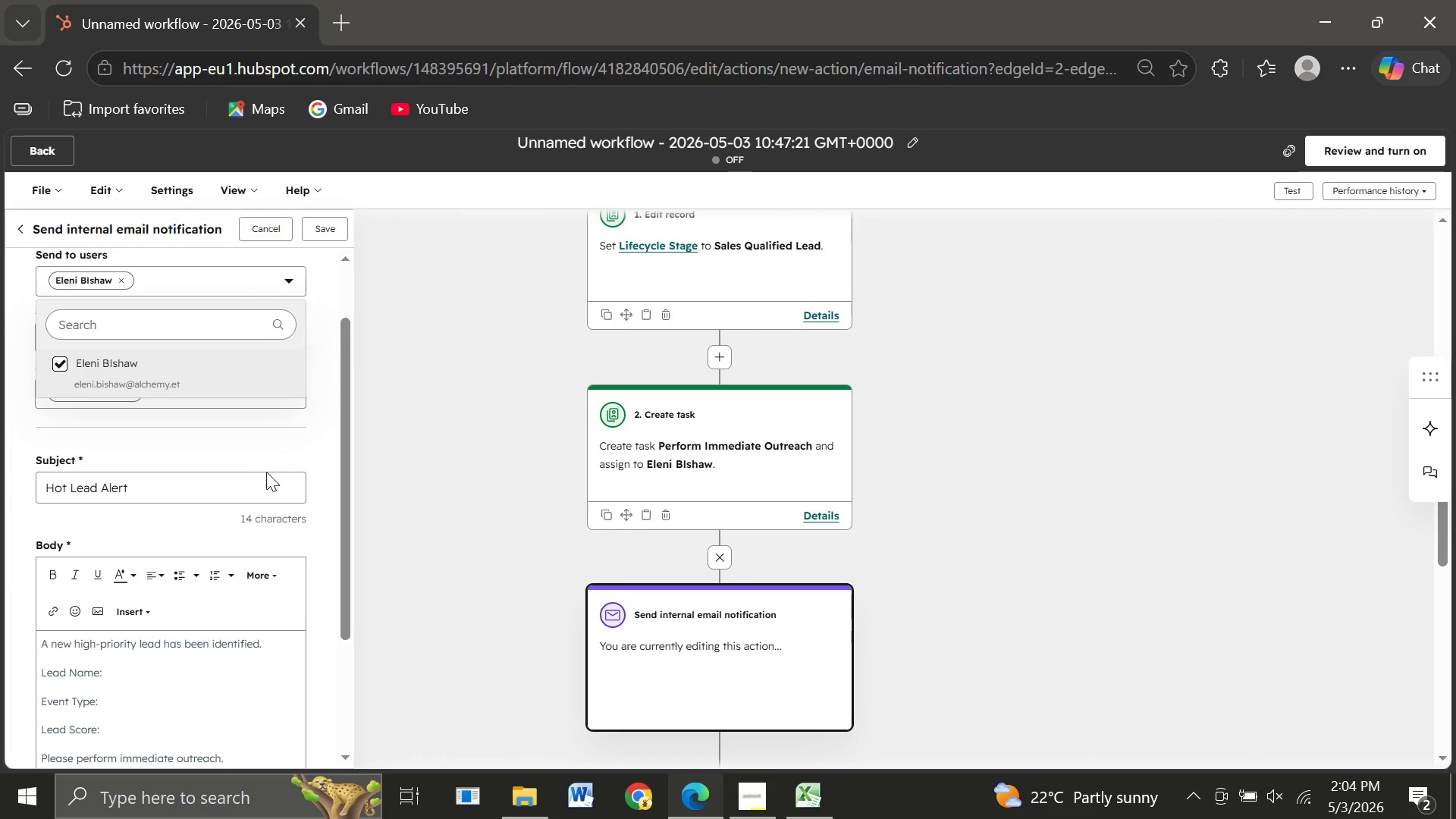 
mouse_move([211, 560])
 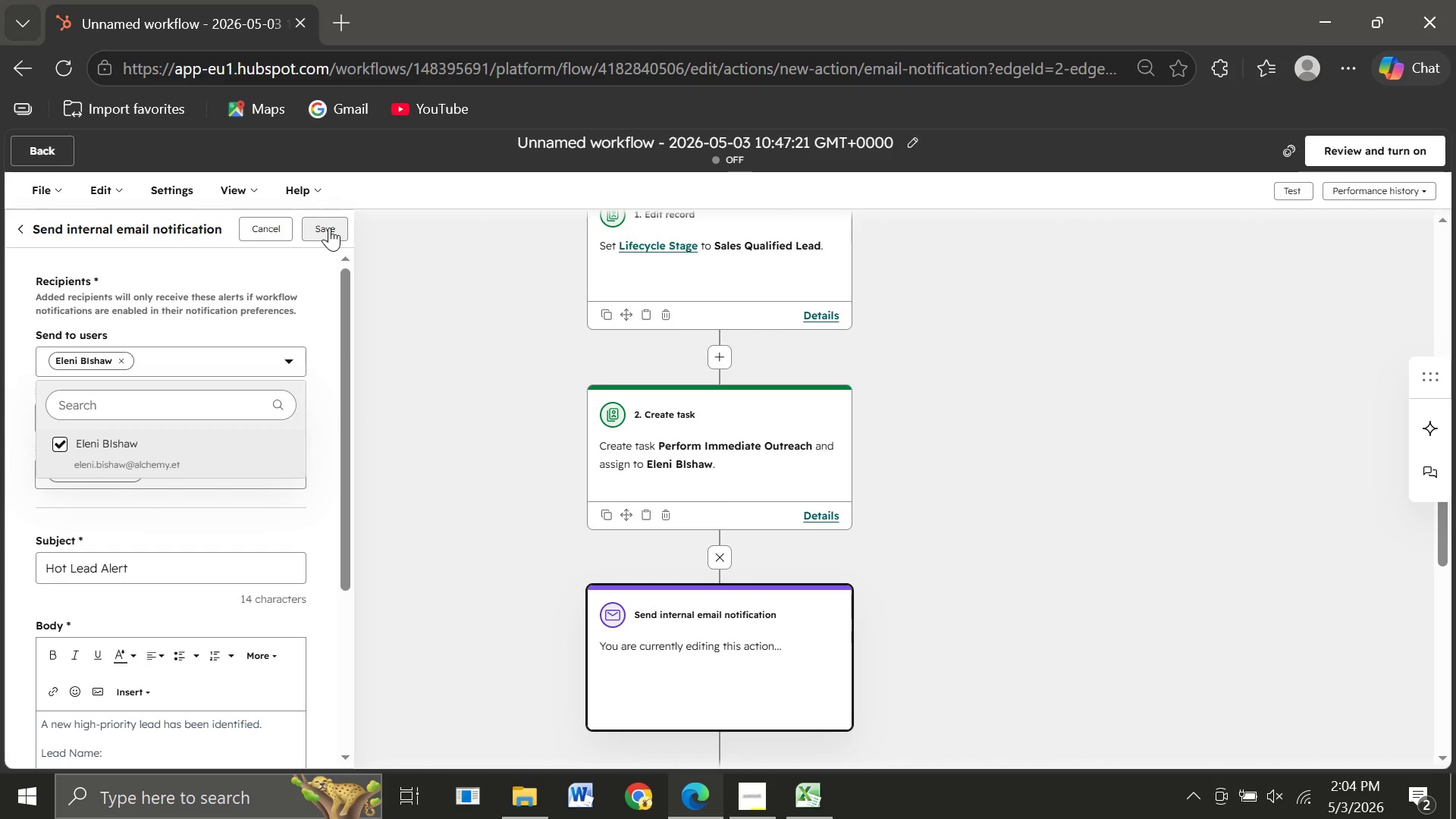 
left_click([329, 228])
 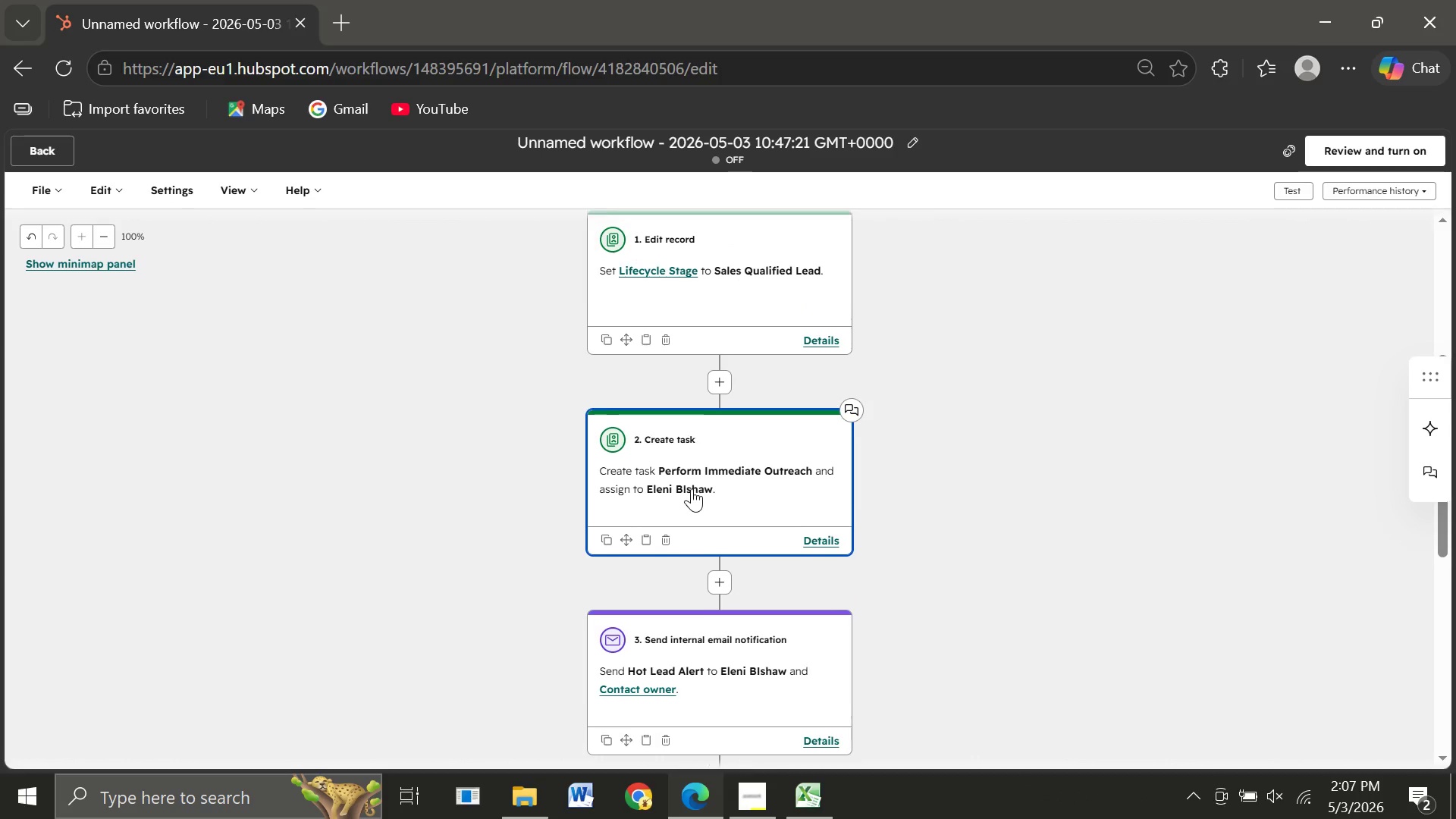 
wait(131.91)
 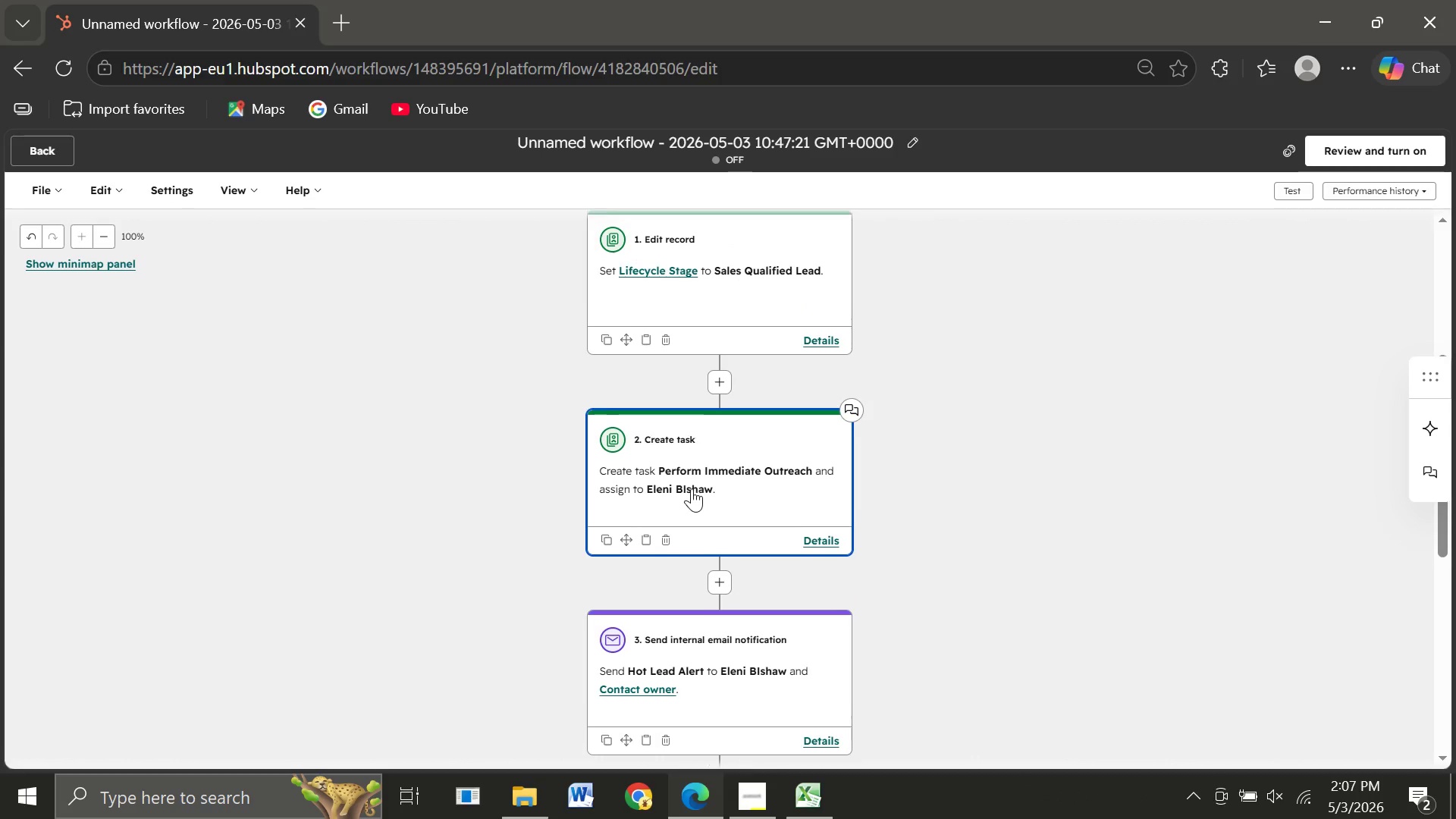 
left_click([1320, 153])
 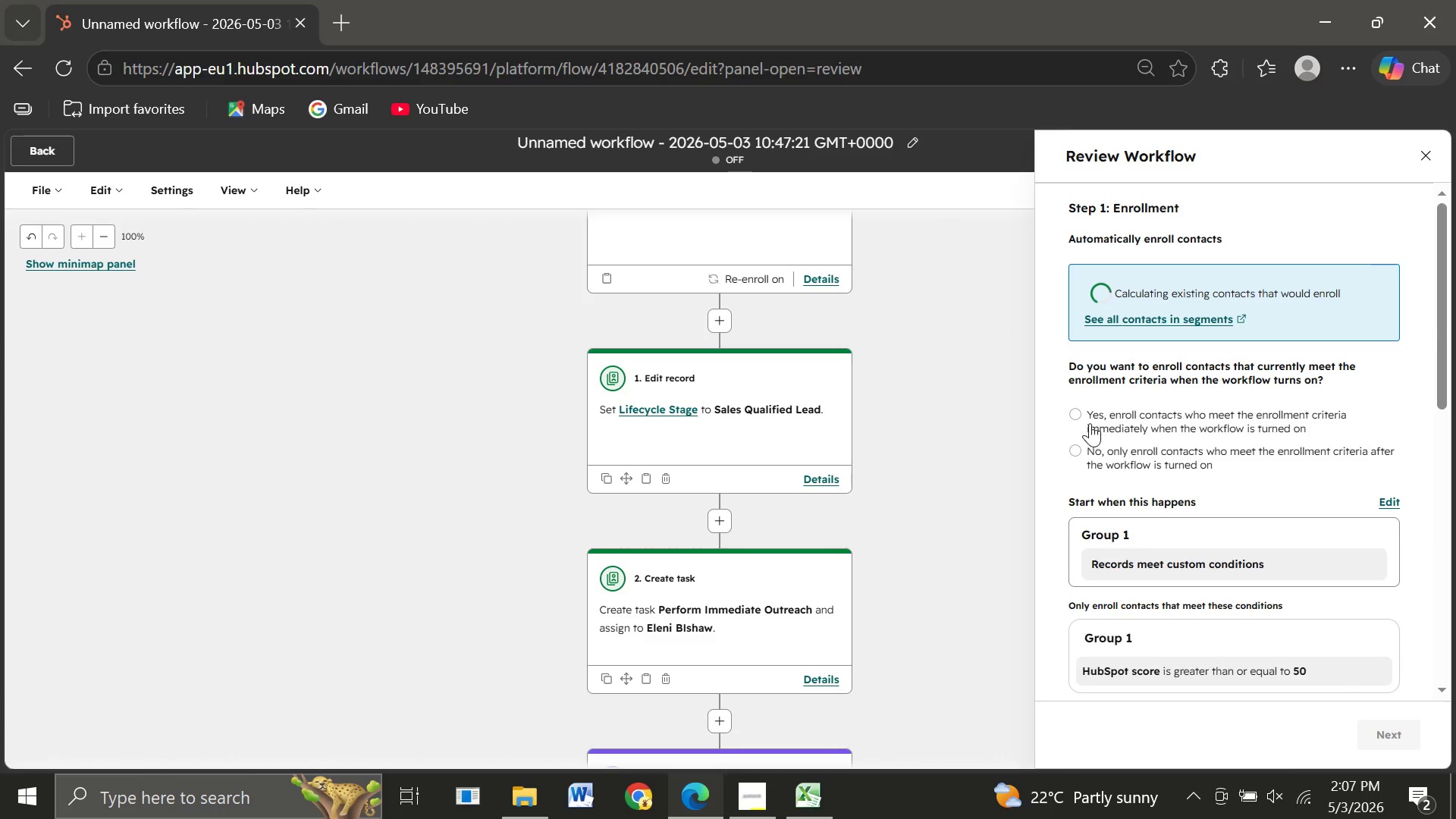 
left_click([1083, 419])
 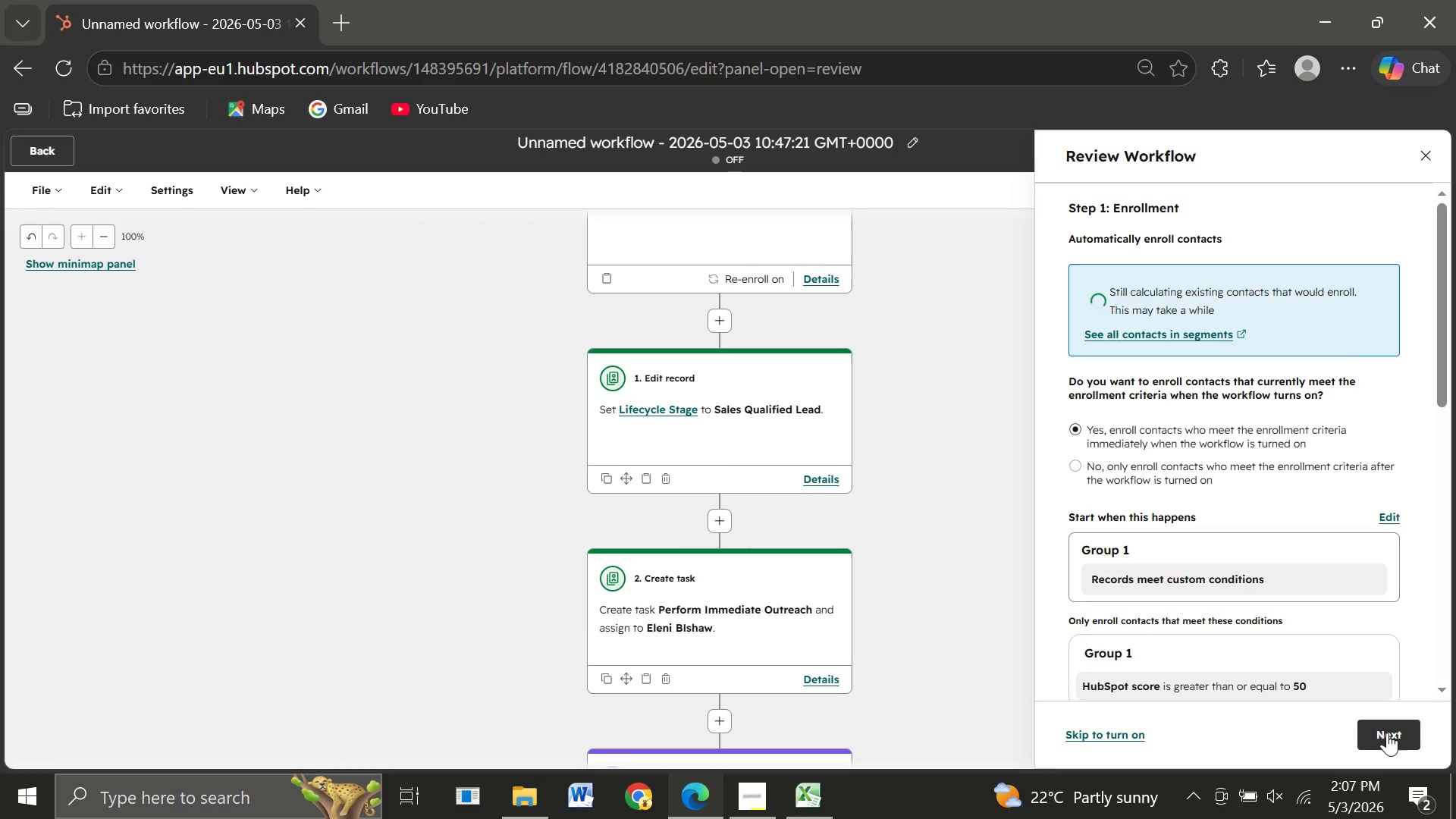 
wait(10.34)
 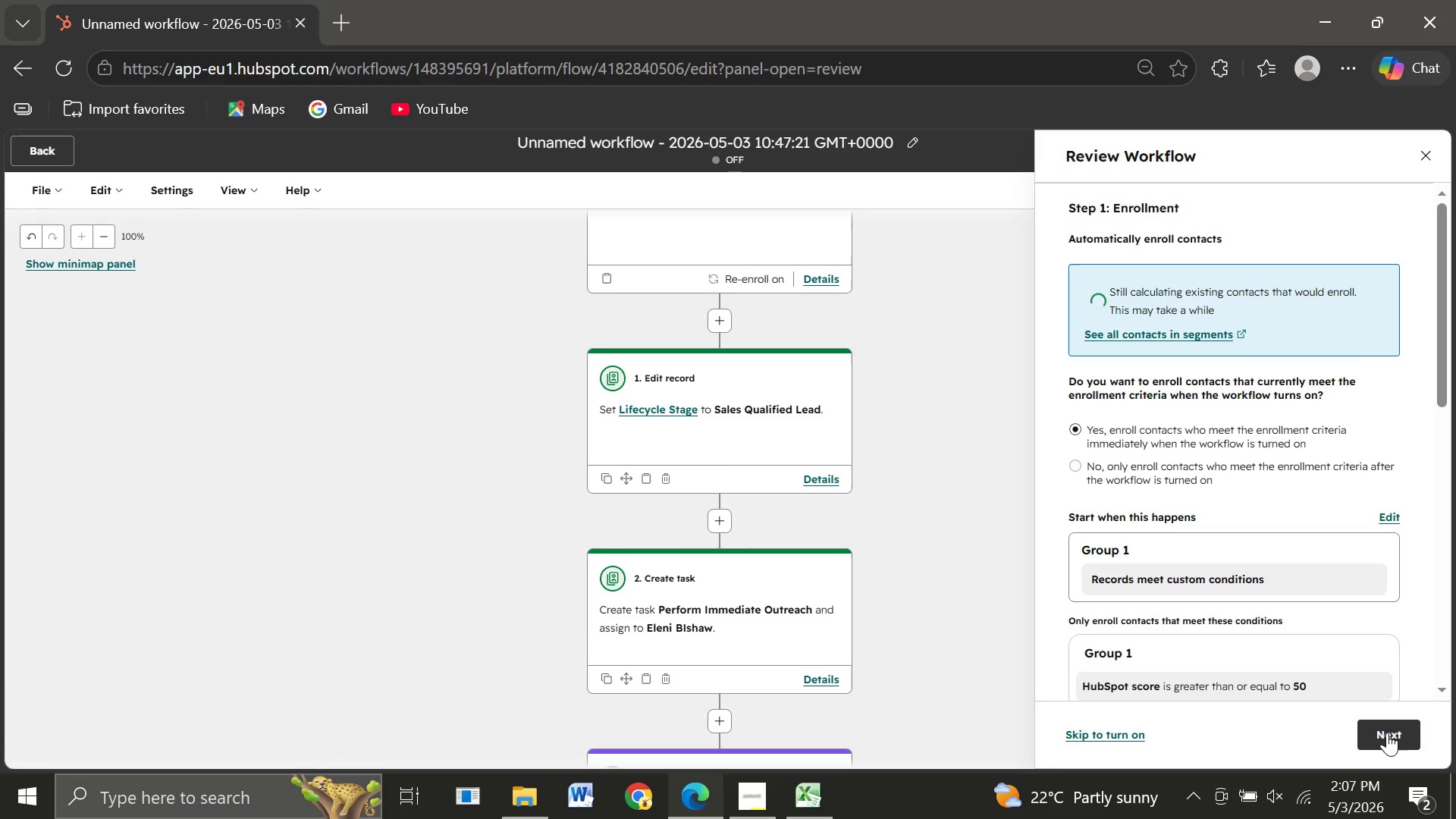 
left_click([1421, 155])
 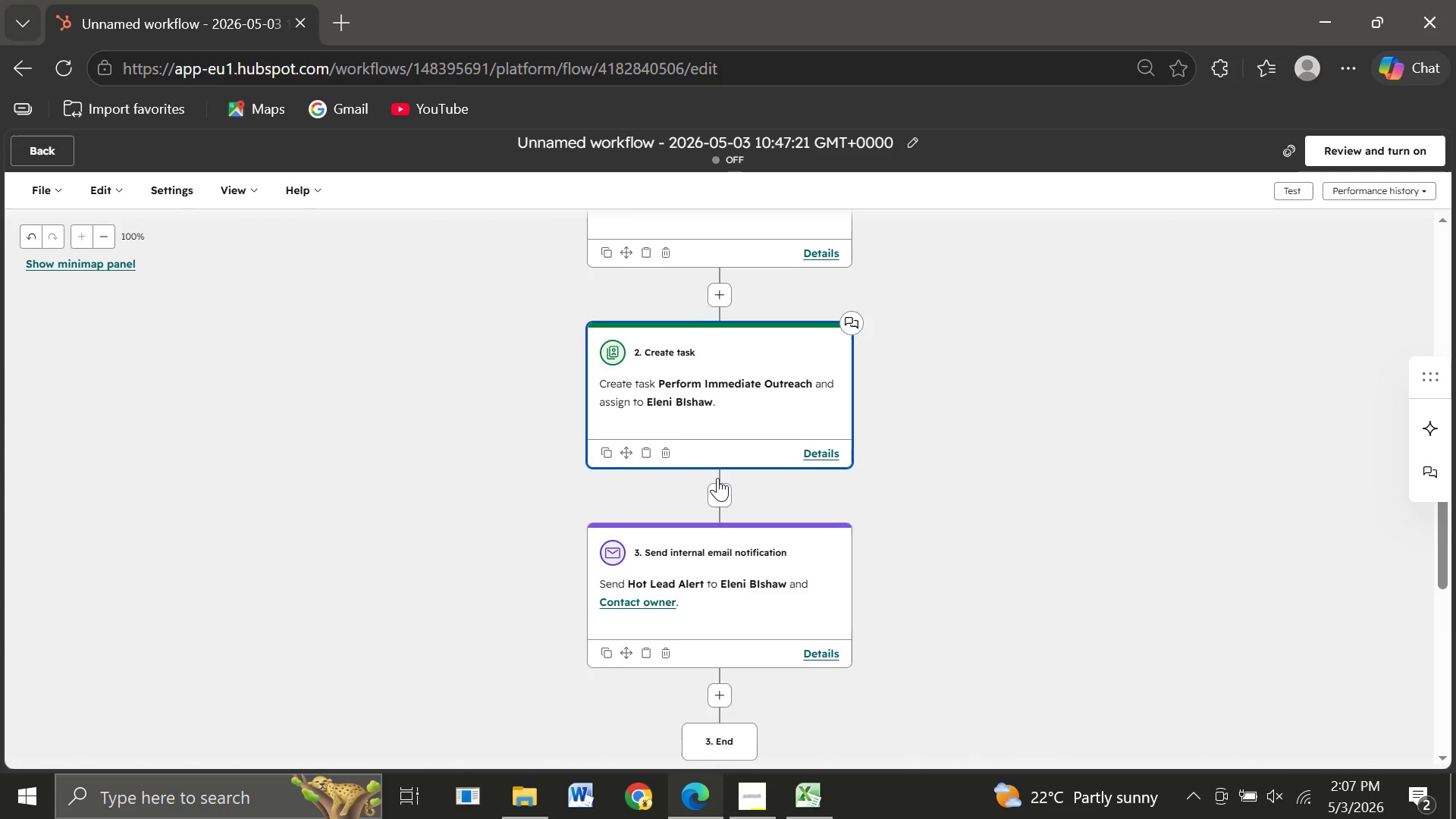 
wait(23.64)
 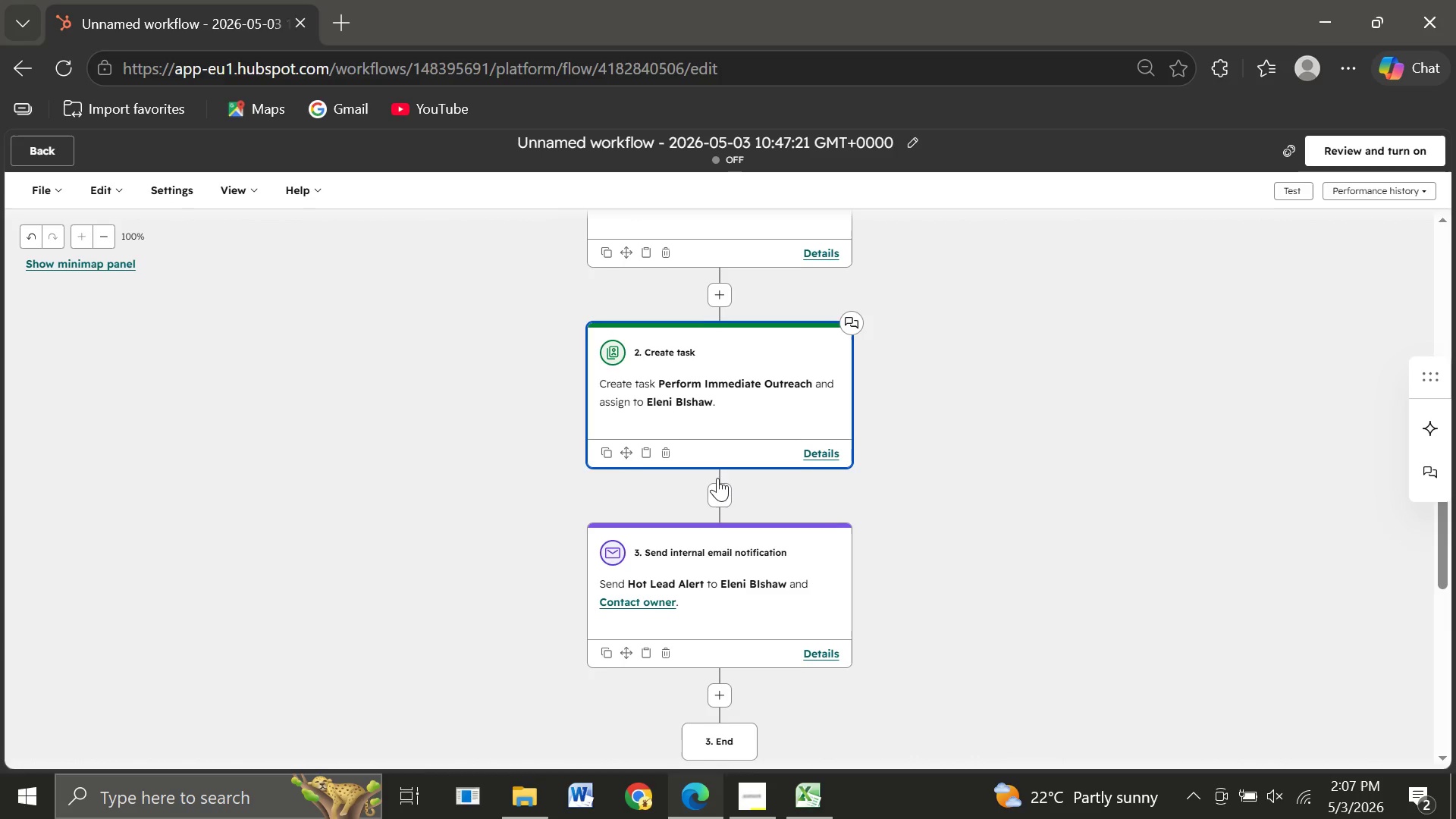 
left_click([720, 494])
 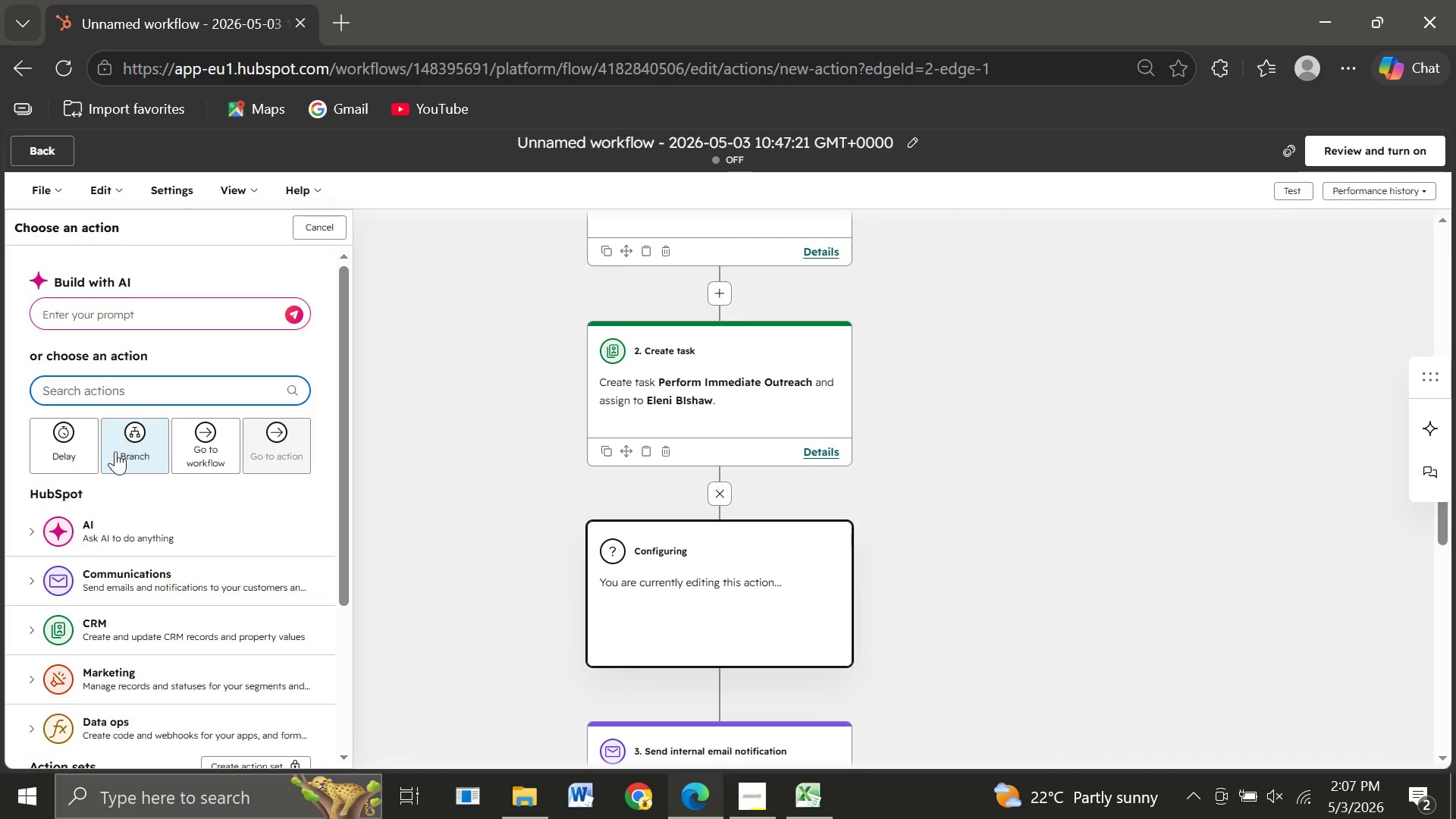 
left_click([61, 453])
 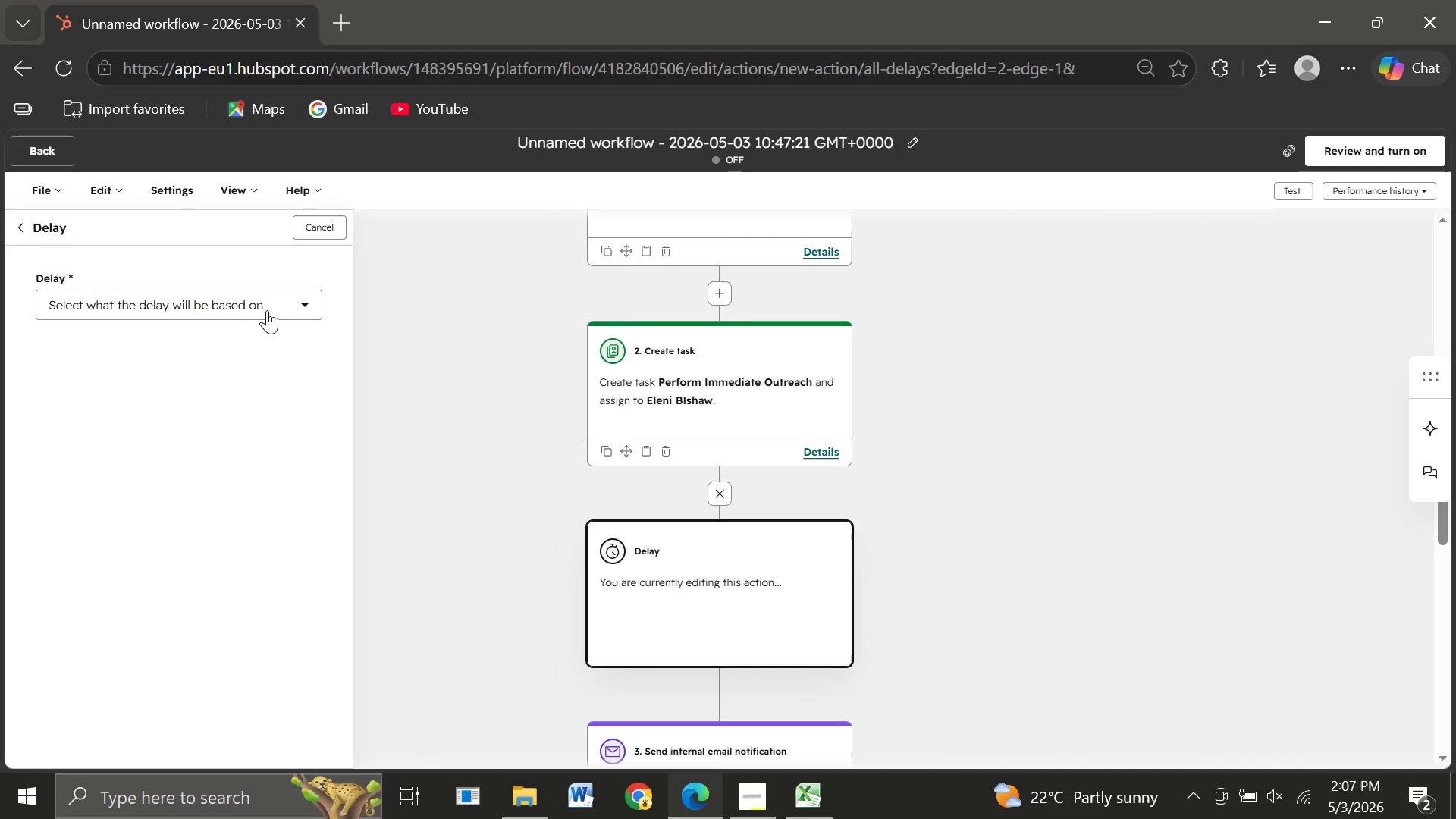 
left_click([270, 310])
 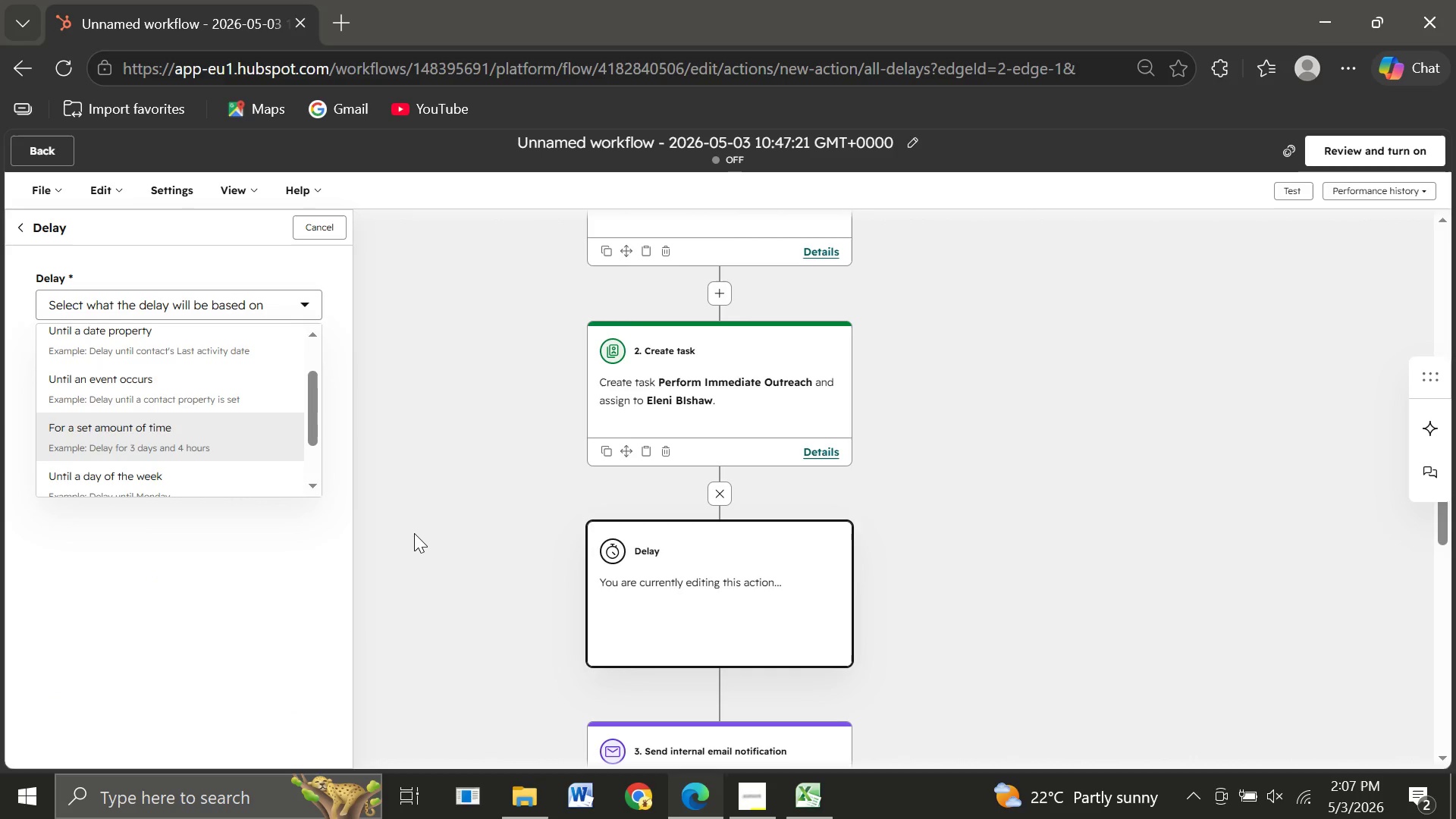 
left_click([414, 533])
 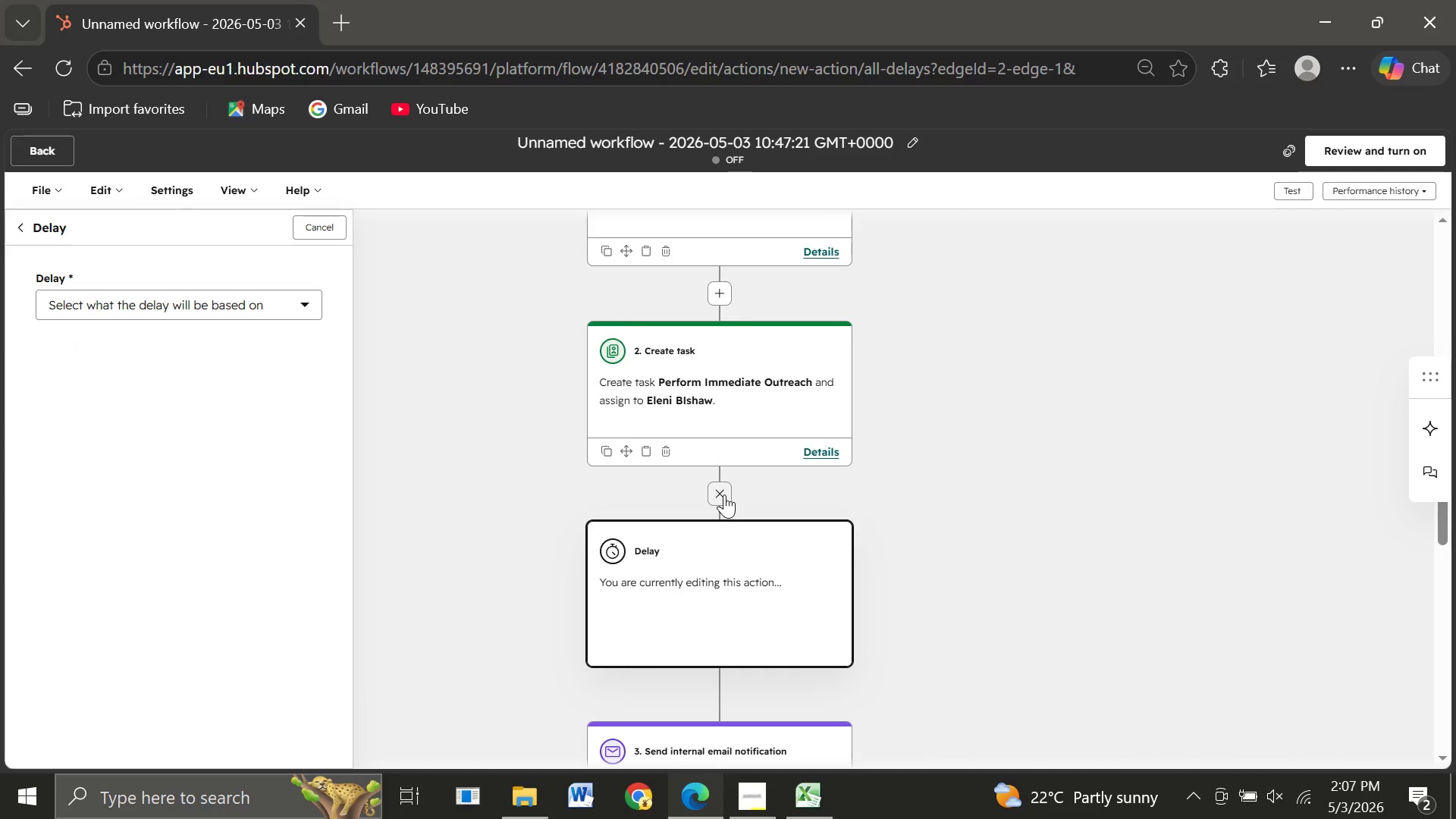 
left_click([724, 494])
 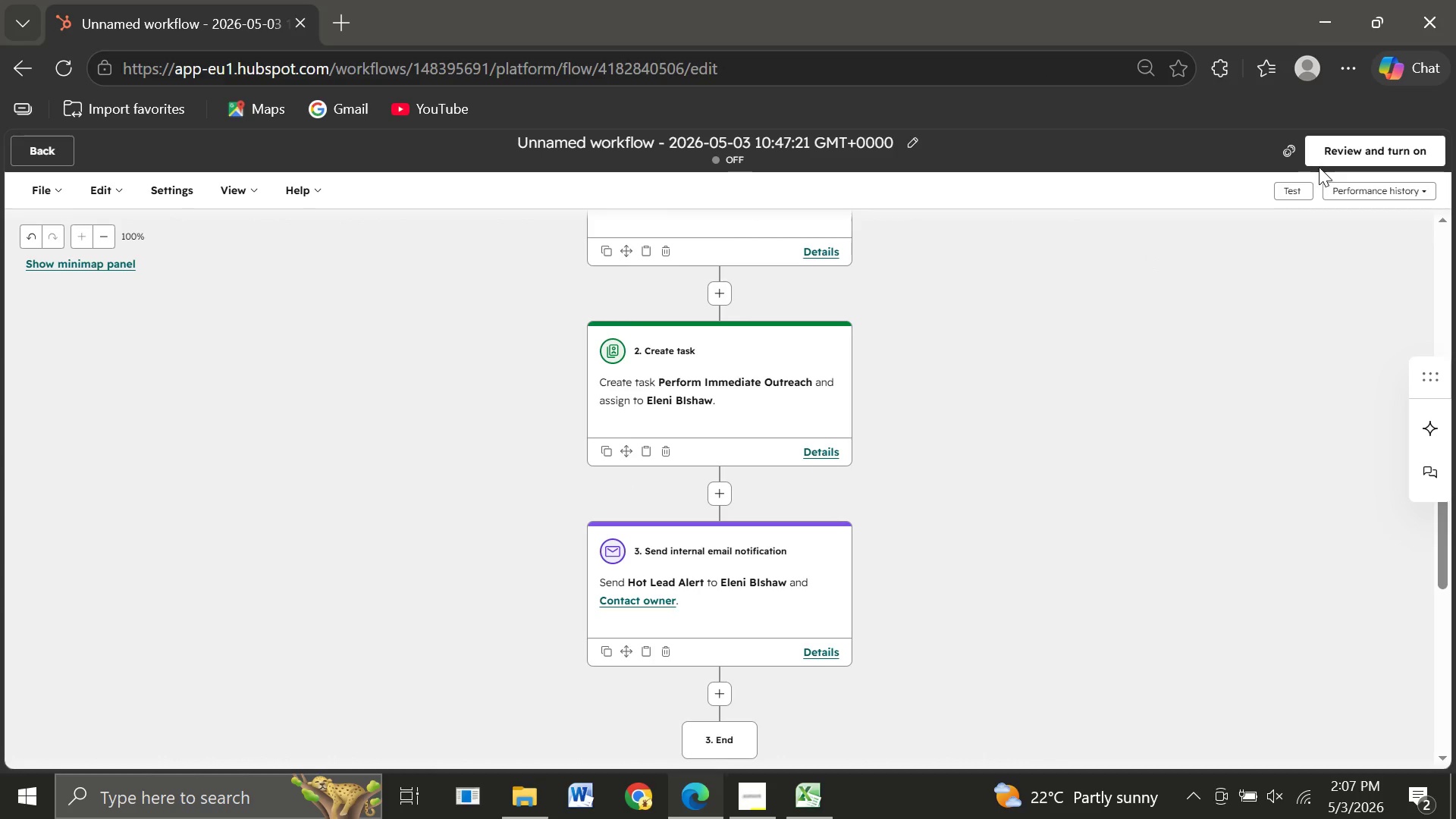 
left_click([1348, 150])
 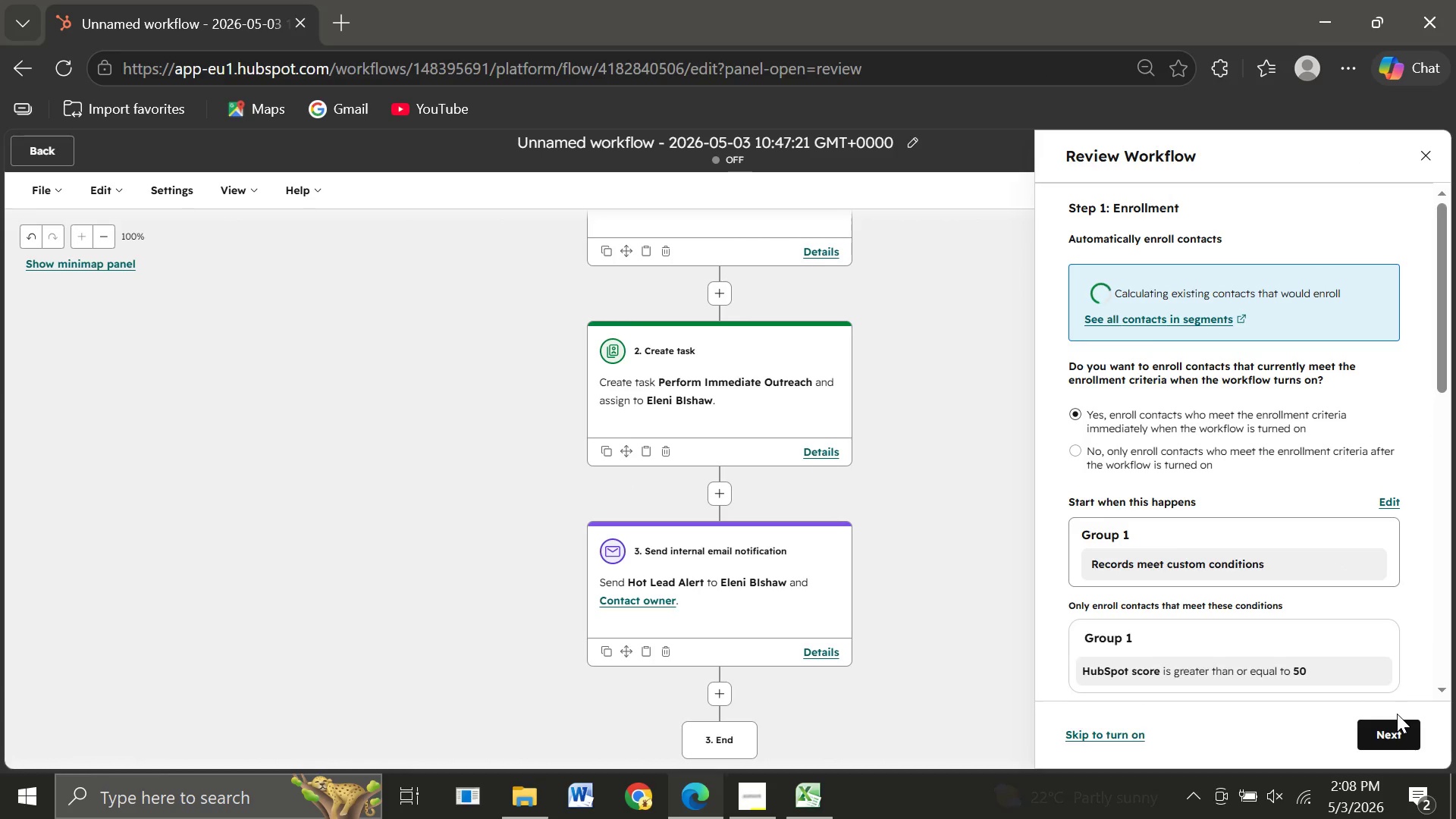 
left_click([1394, 730])
 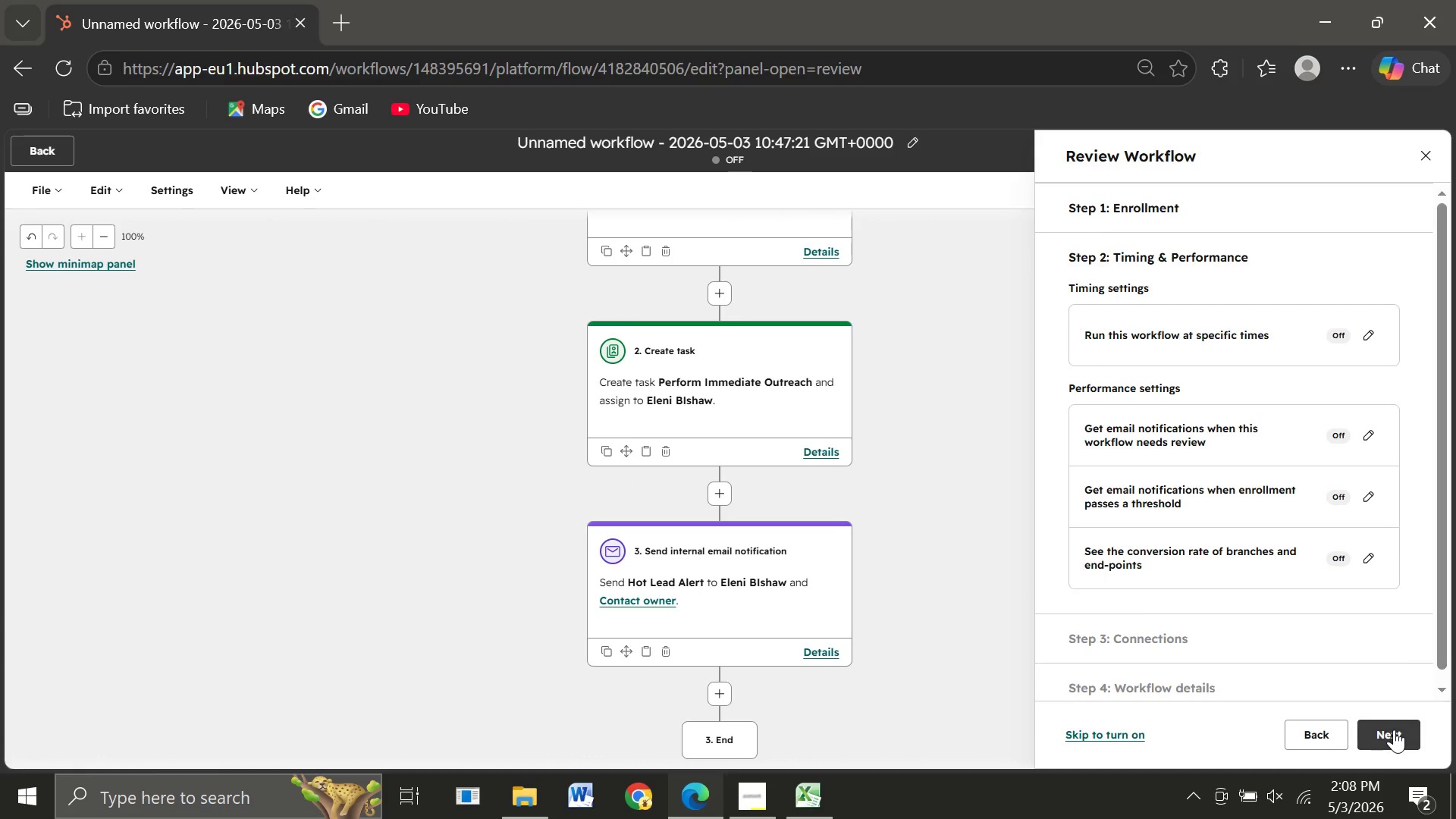 
left_click([1394, 730])
 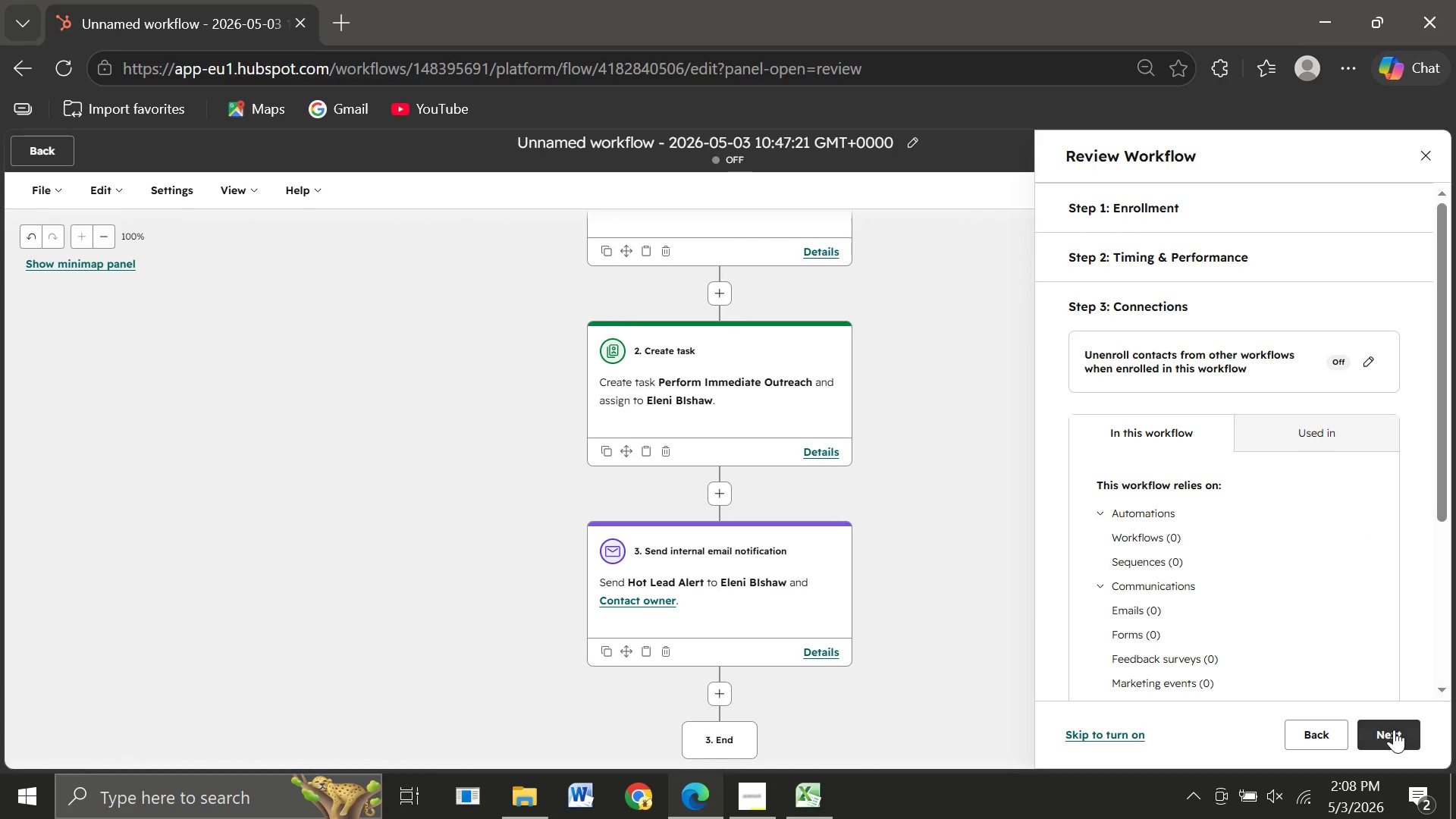 
left_click([1394, 730])
 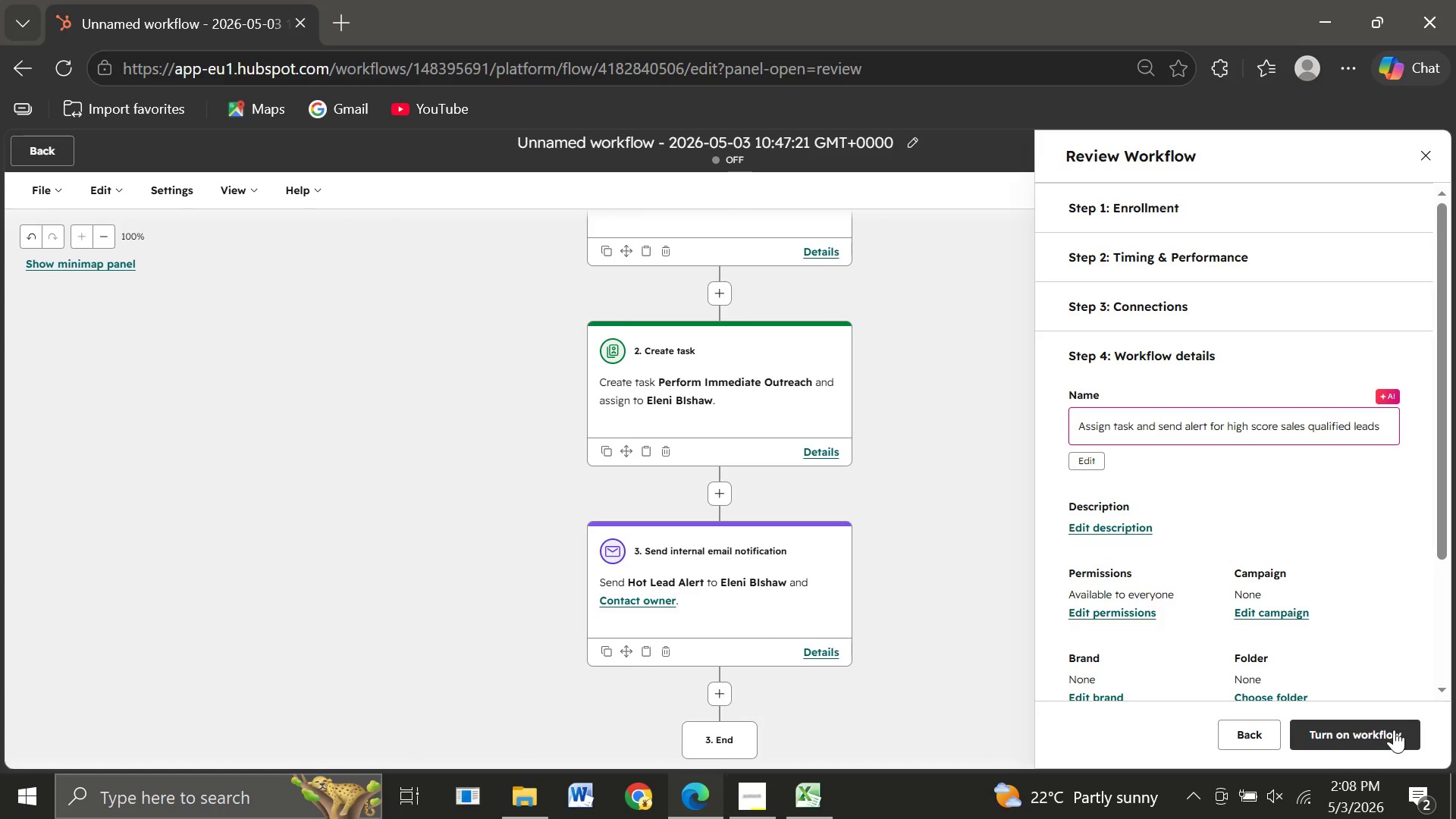 
wait(18.61)
 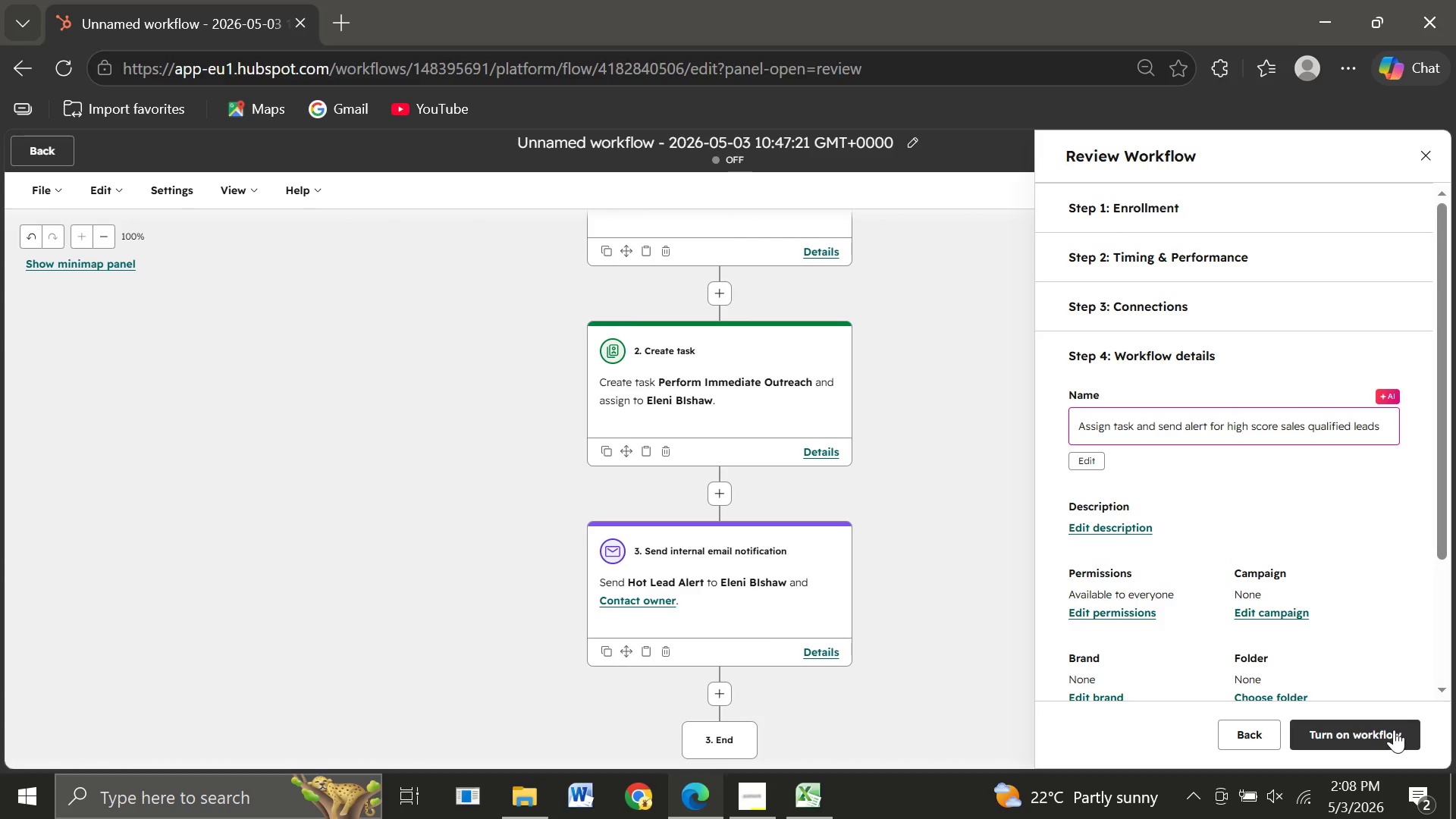 
left_click([1394, 730])
 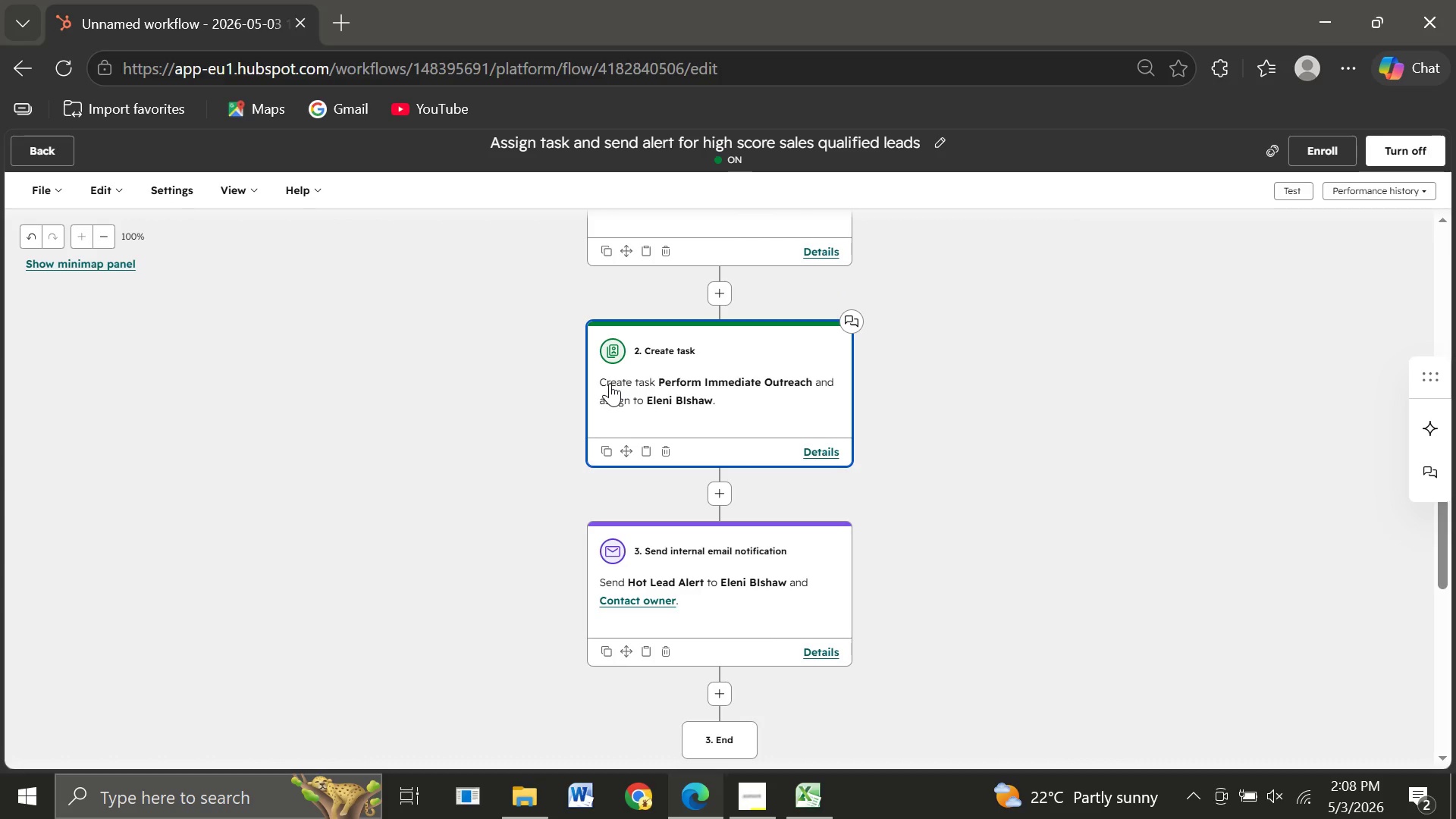 
wait(16.55)
 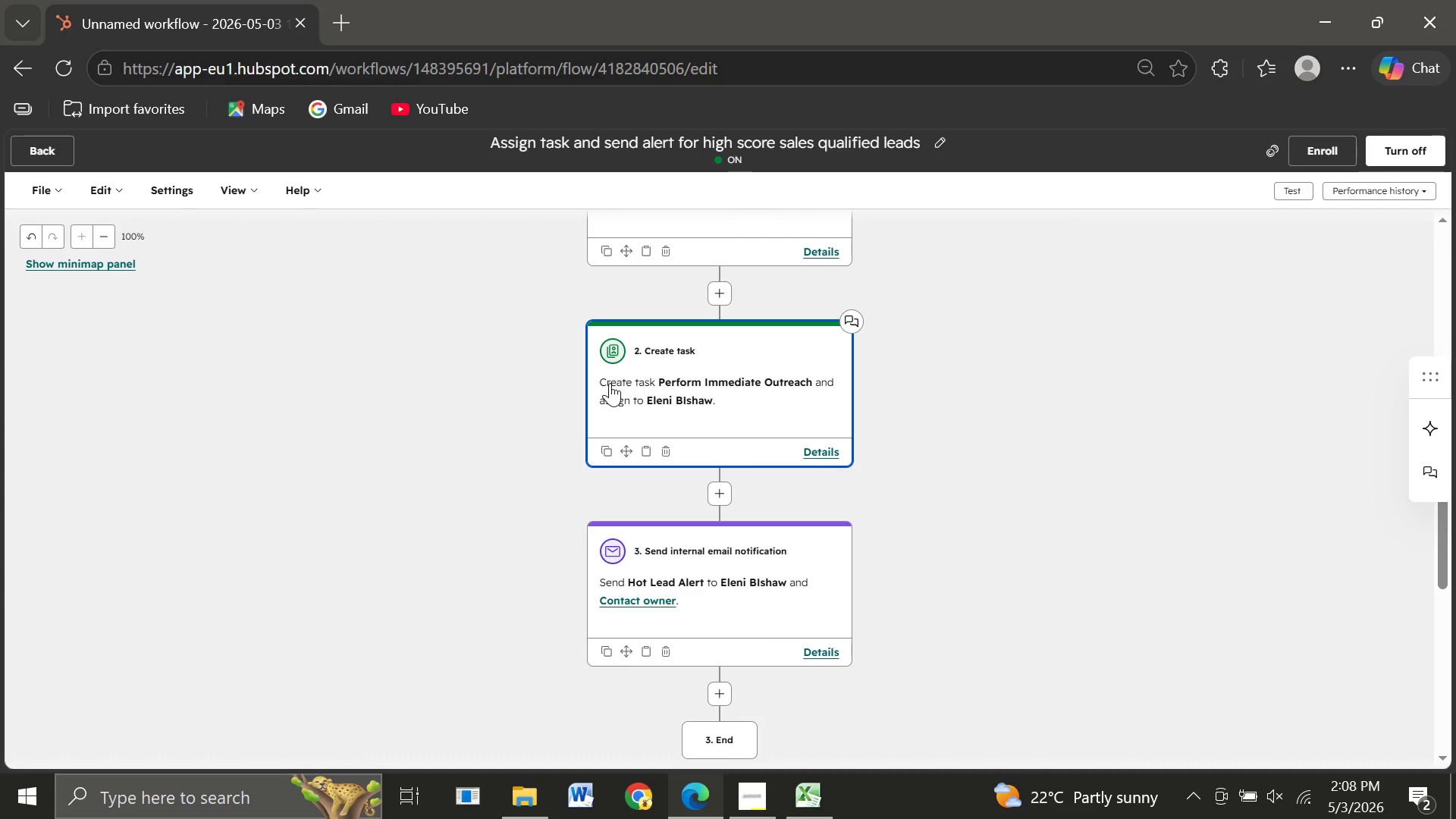 
left_click([27, 141])
 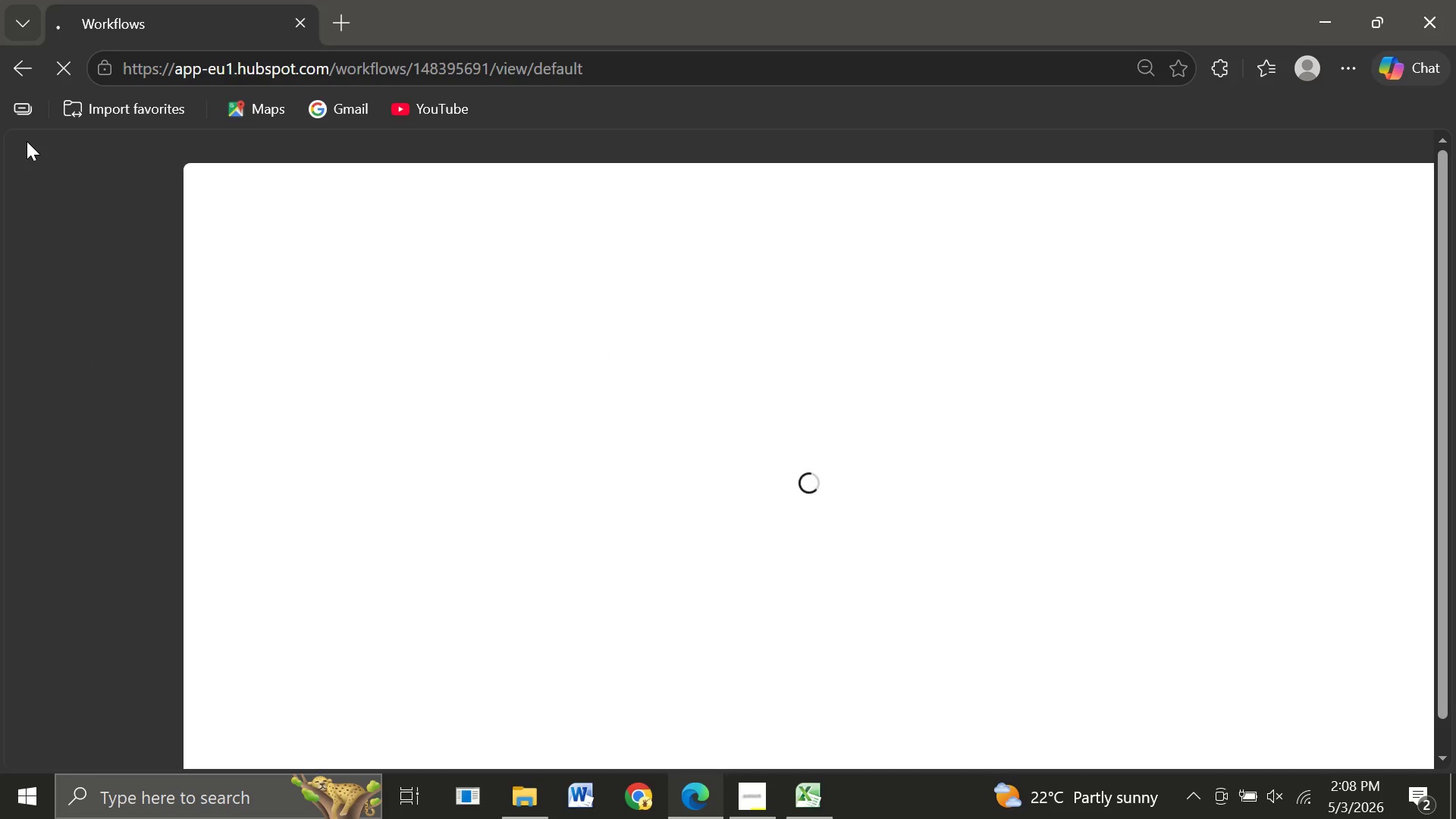 
wait(9.41)
 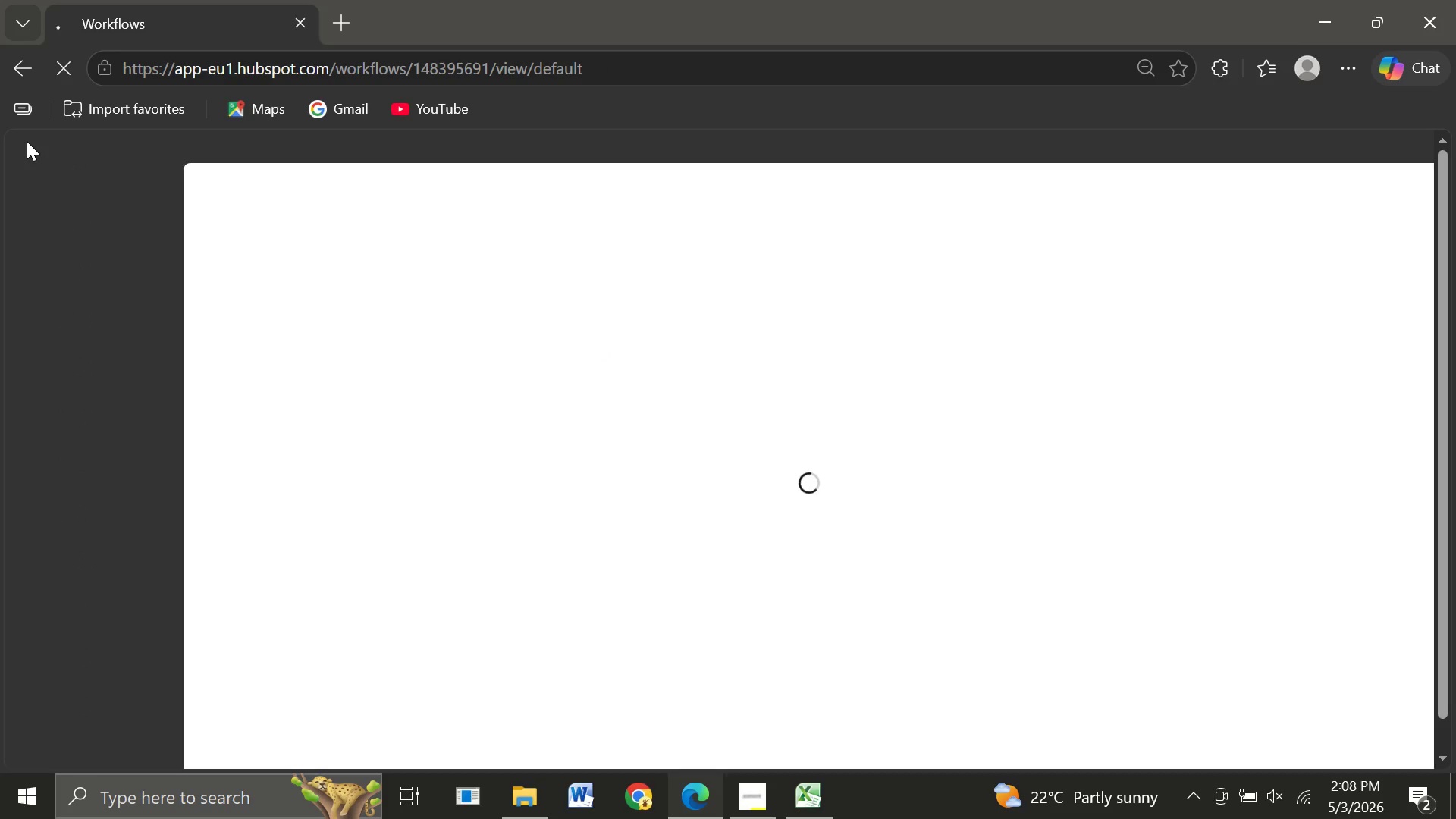 
left_click([57, 240])
 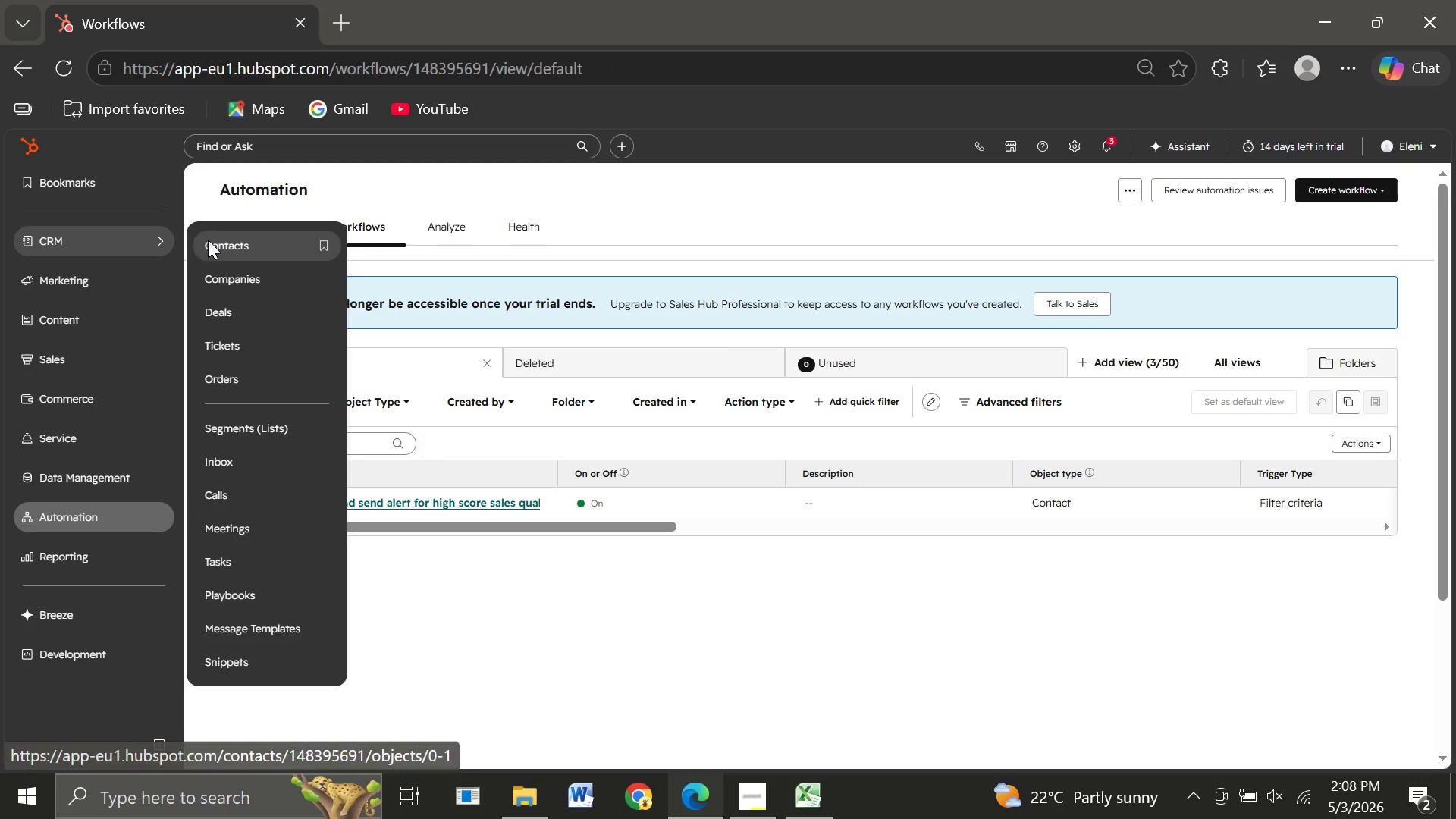 
left_click([208, 240])
 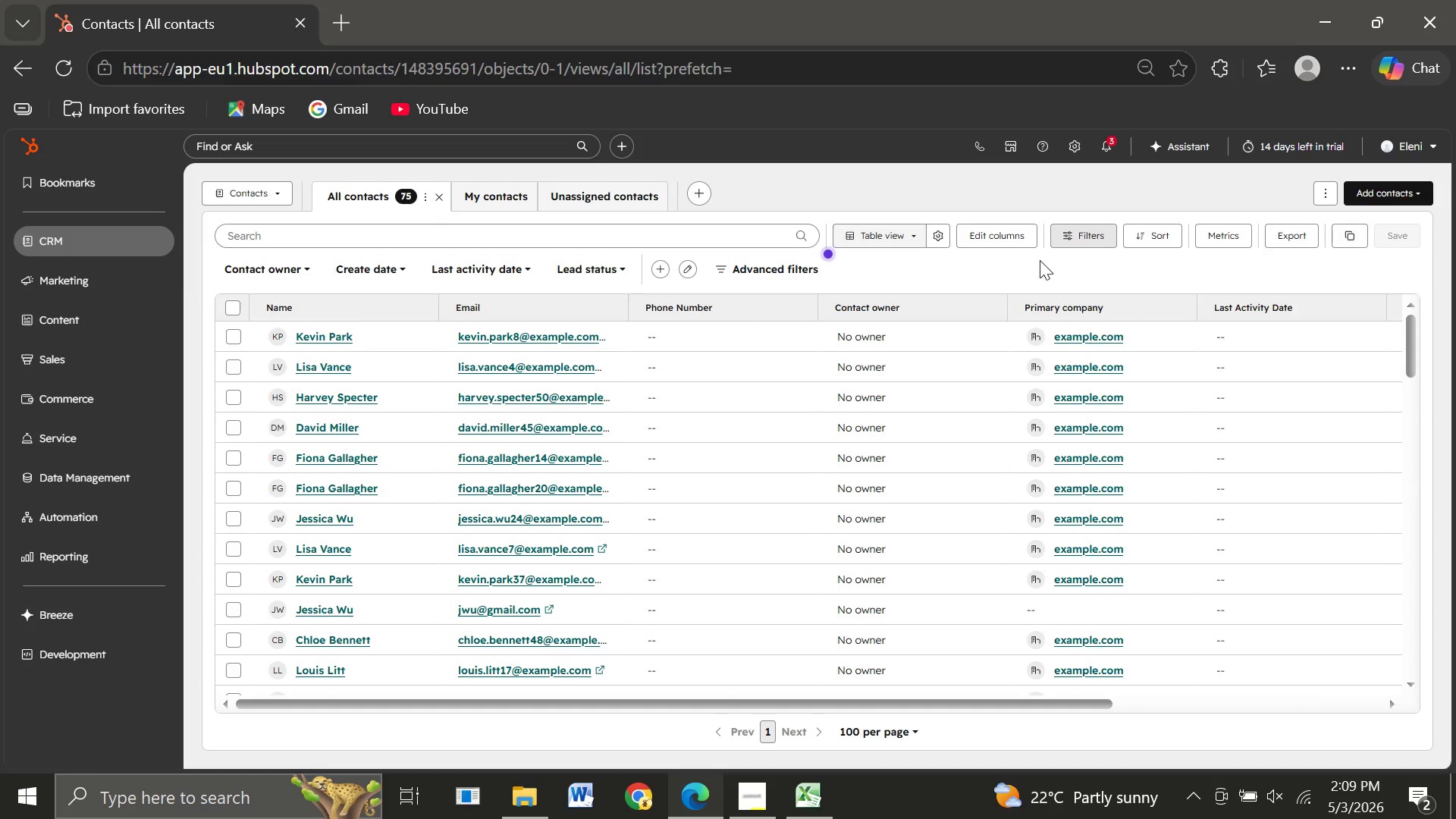 
wait(25.24)
 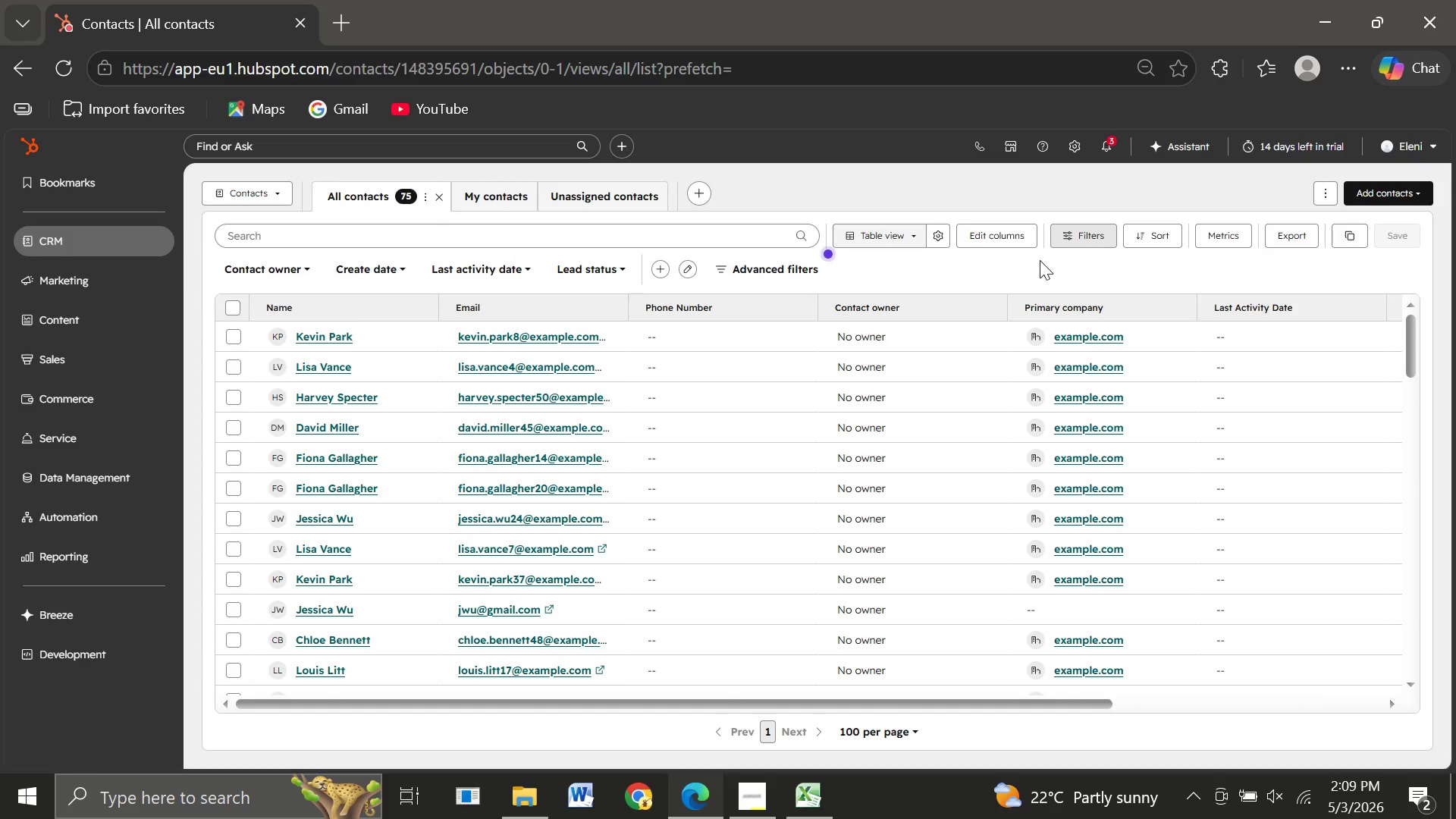 
left_click([910, 234])
 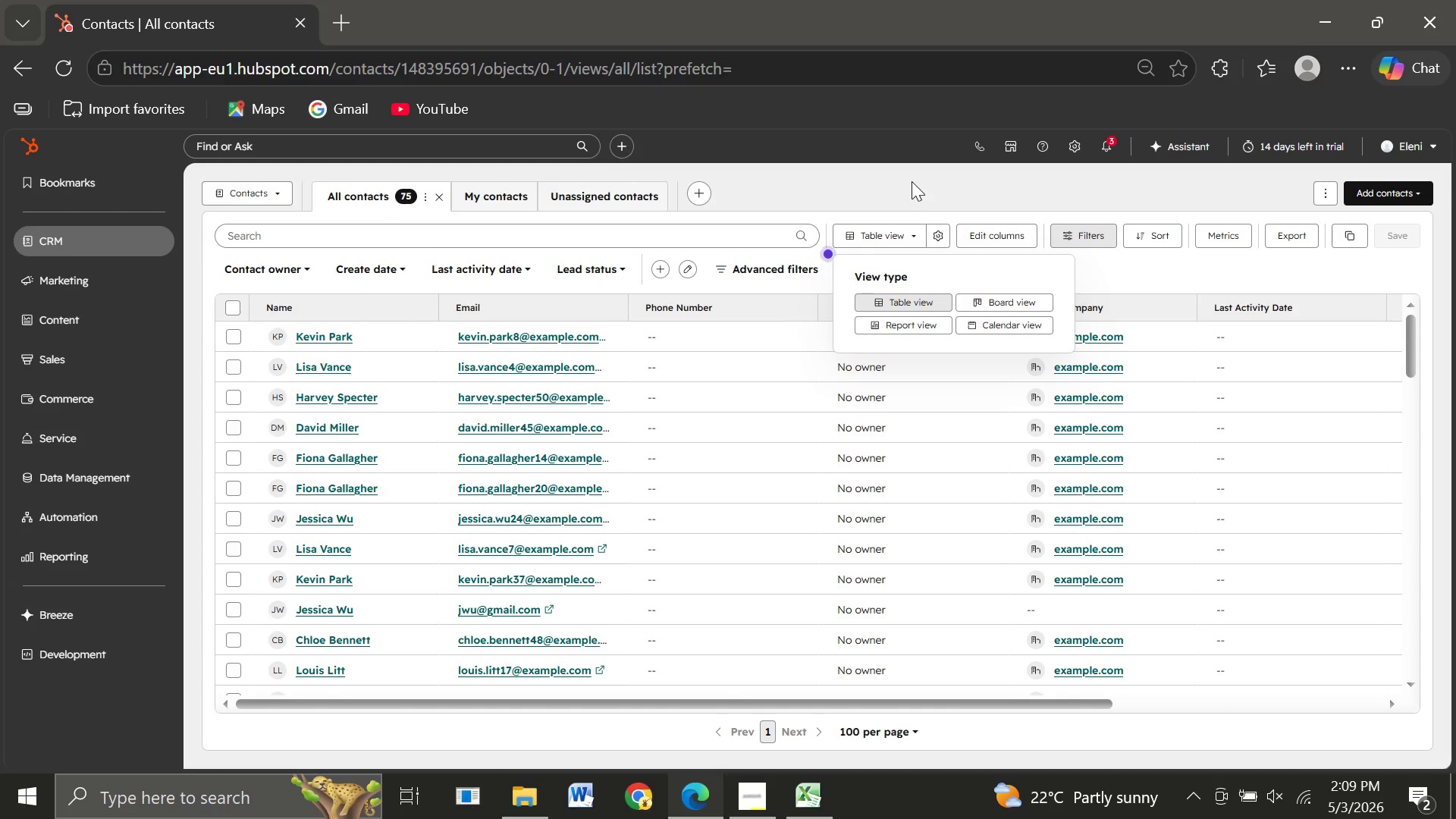 
left_click([912, 181])
 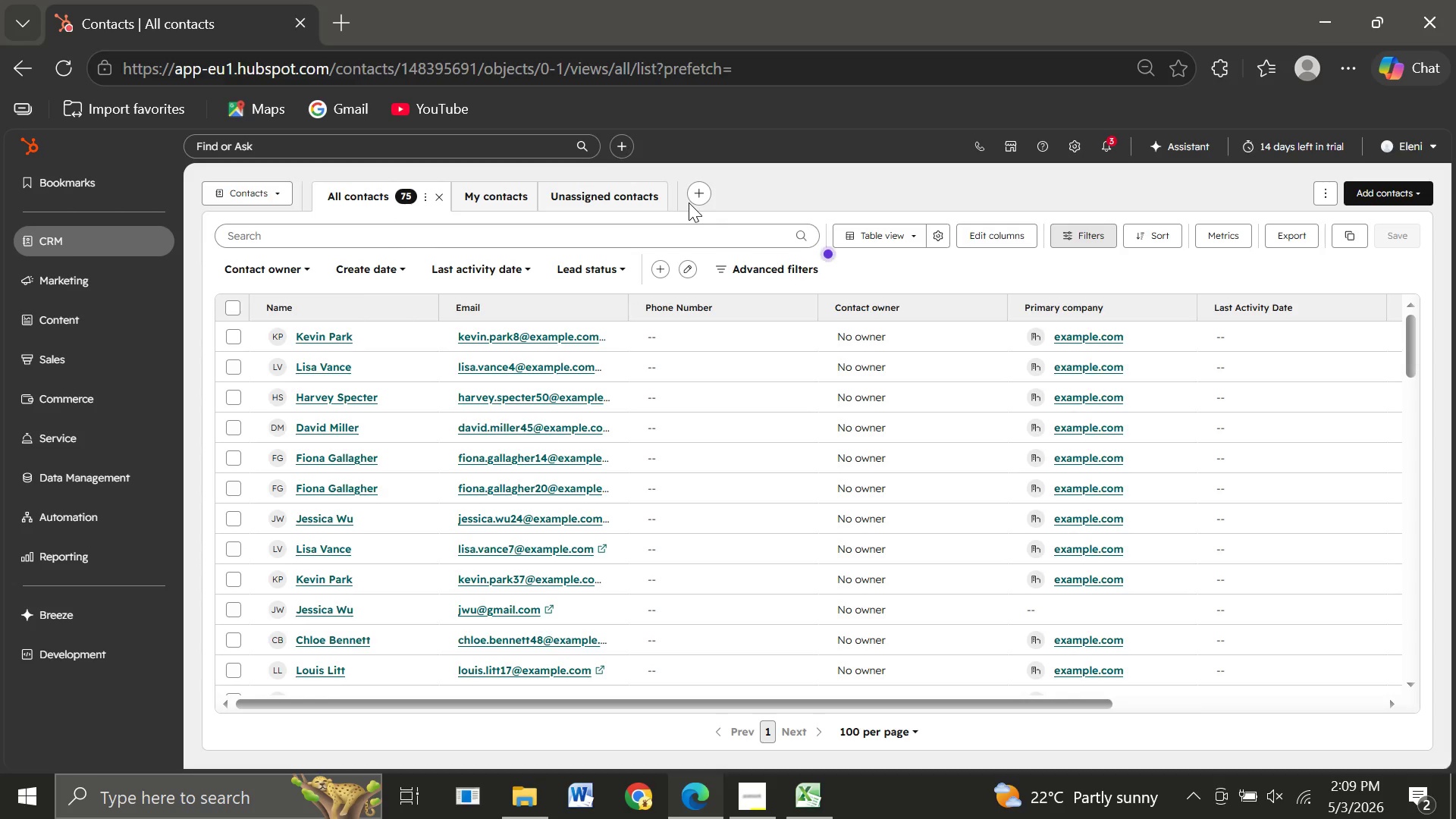 
left_click([698, 194])
 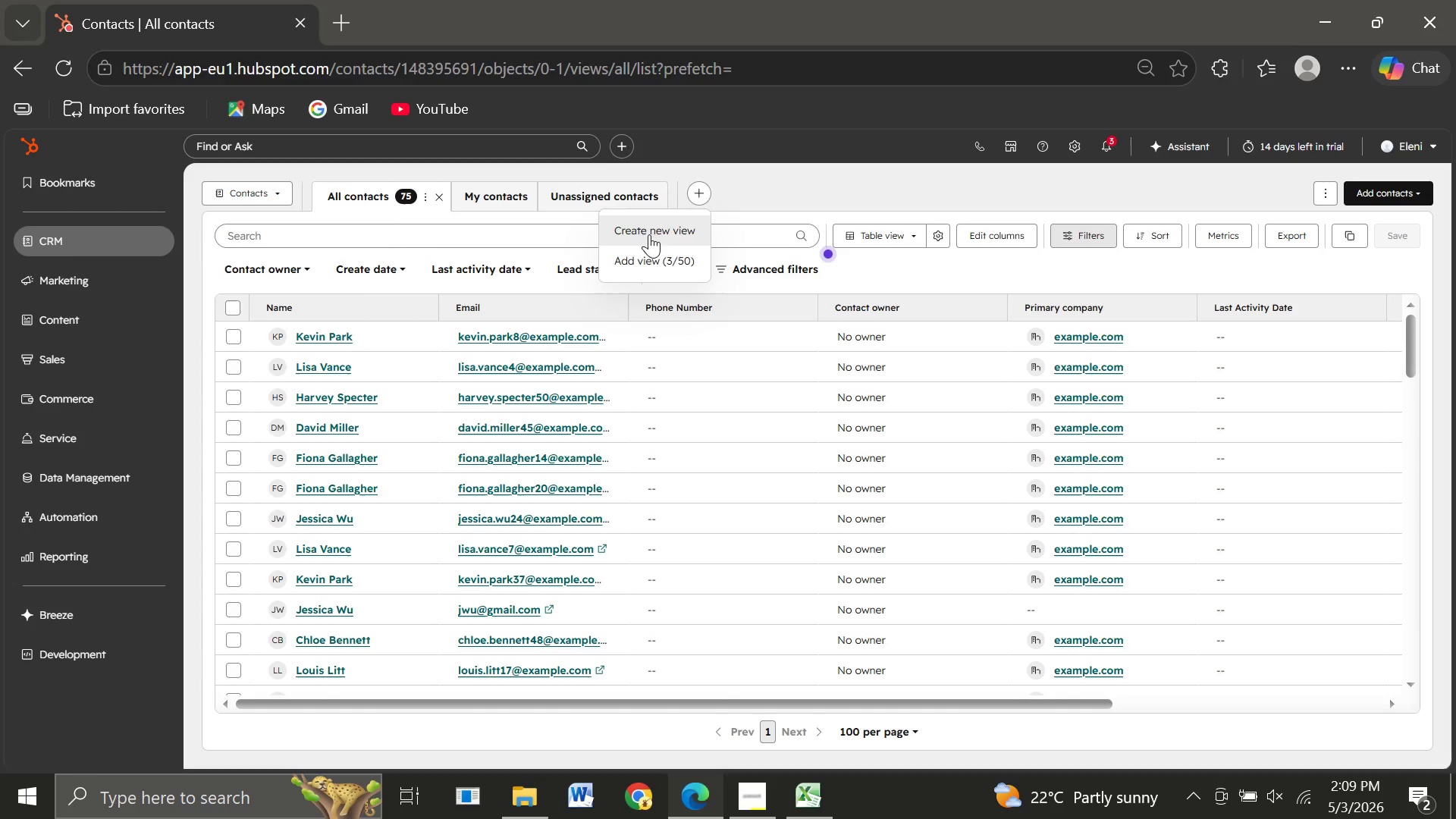 
left_click([632, 254])
 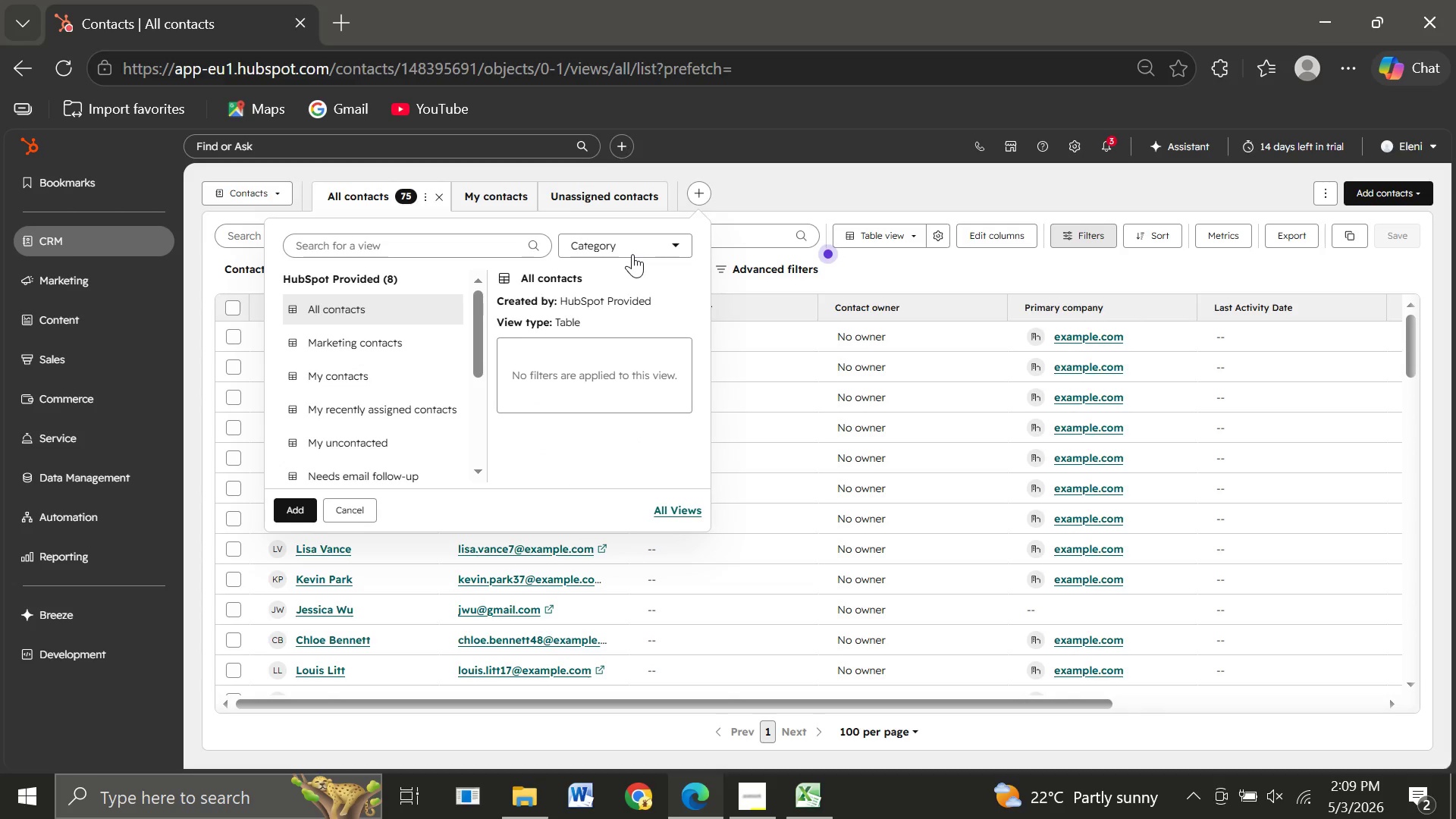 
wait(8.26)
 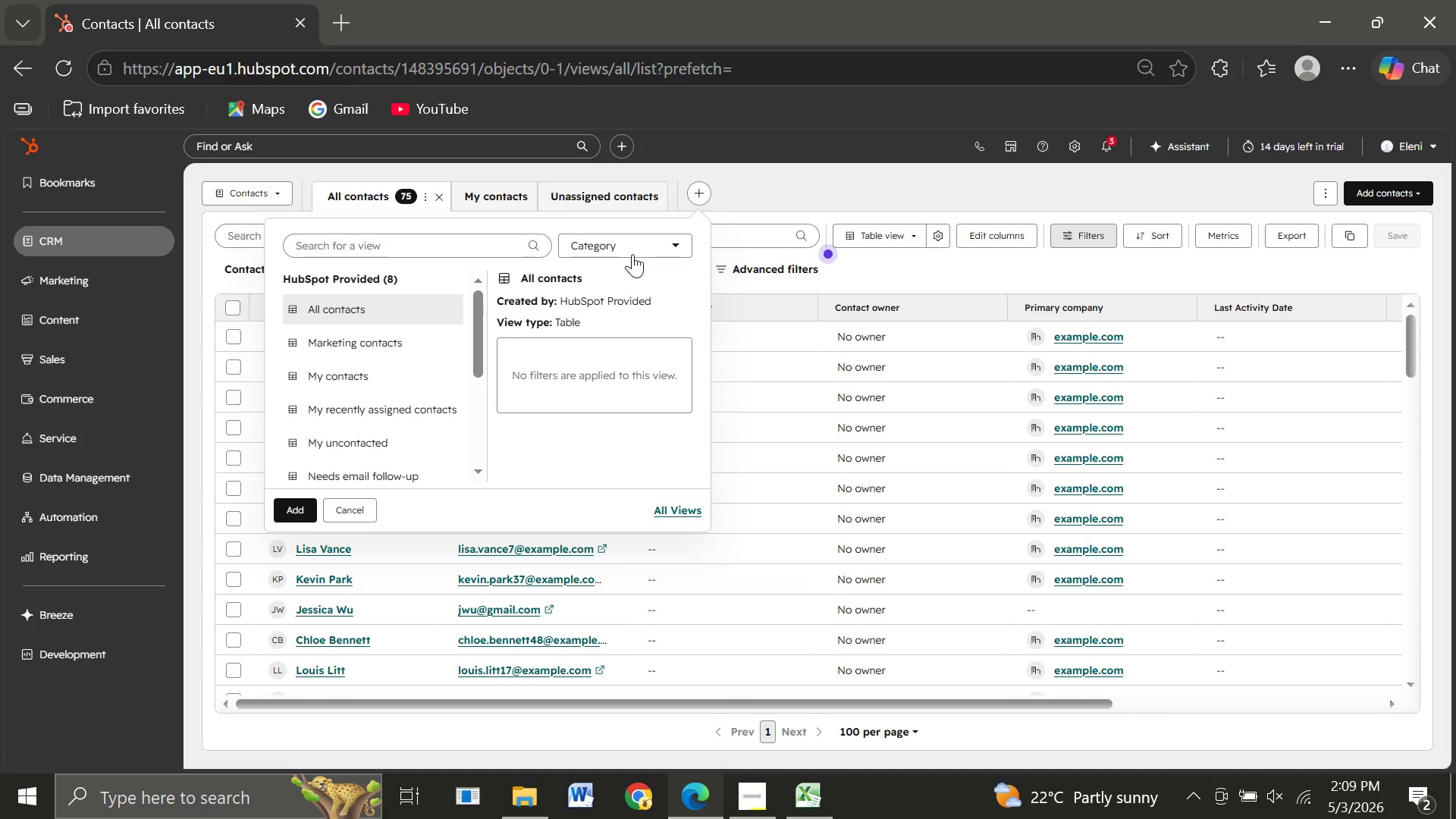 
left_click([699, 194])
 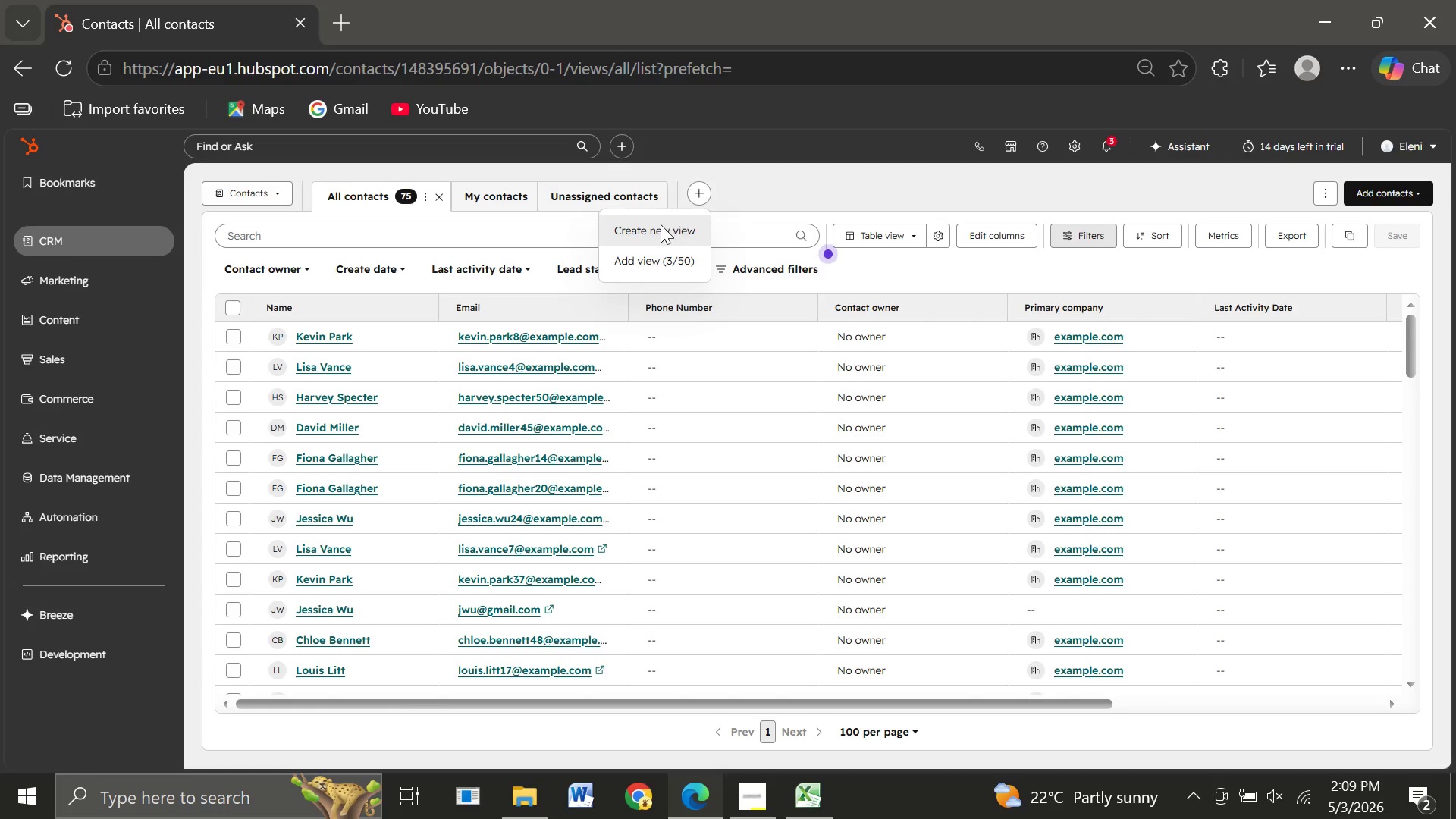 
left_click([661, 224])
 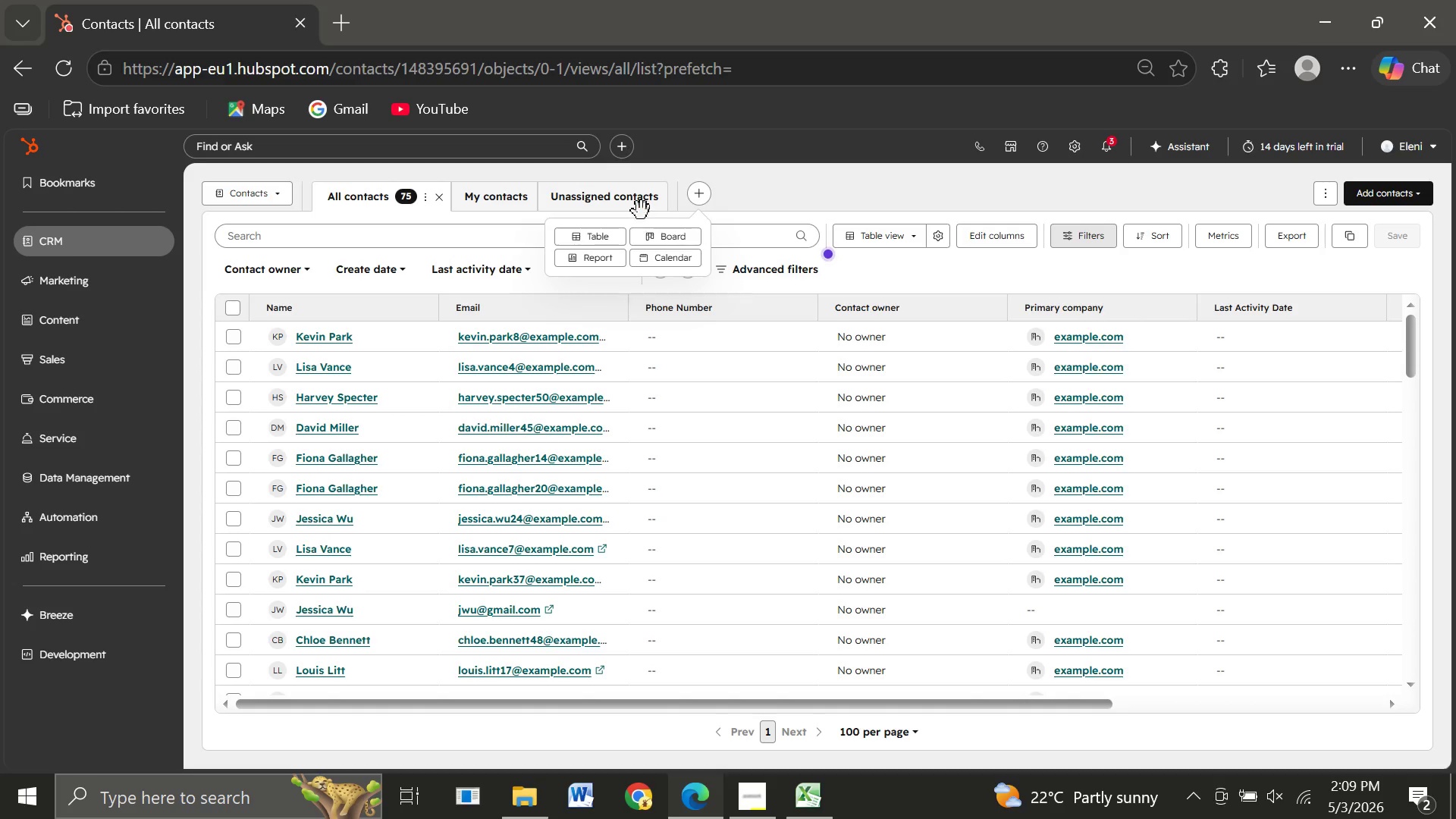 
wait(6.14)
 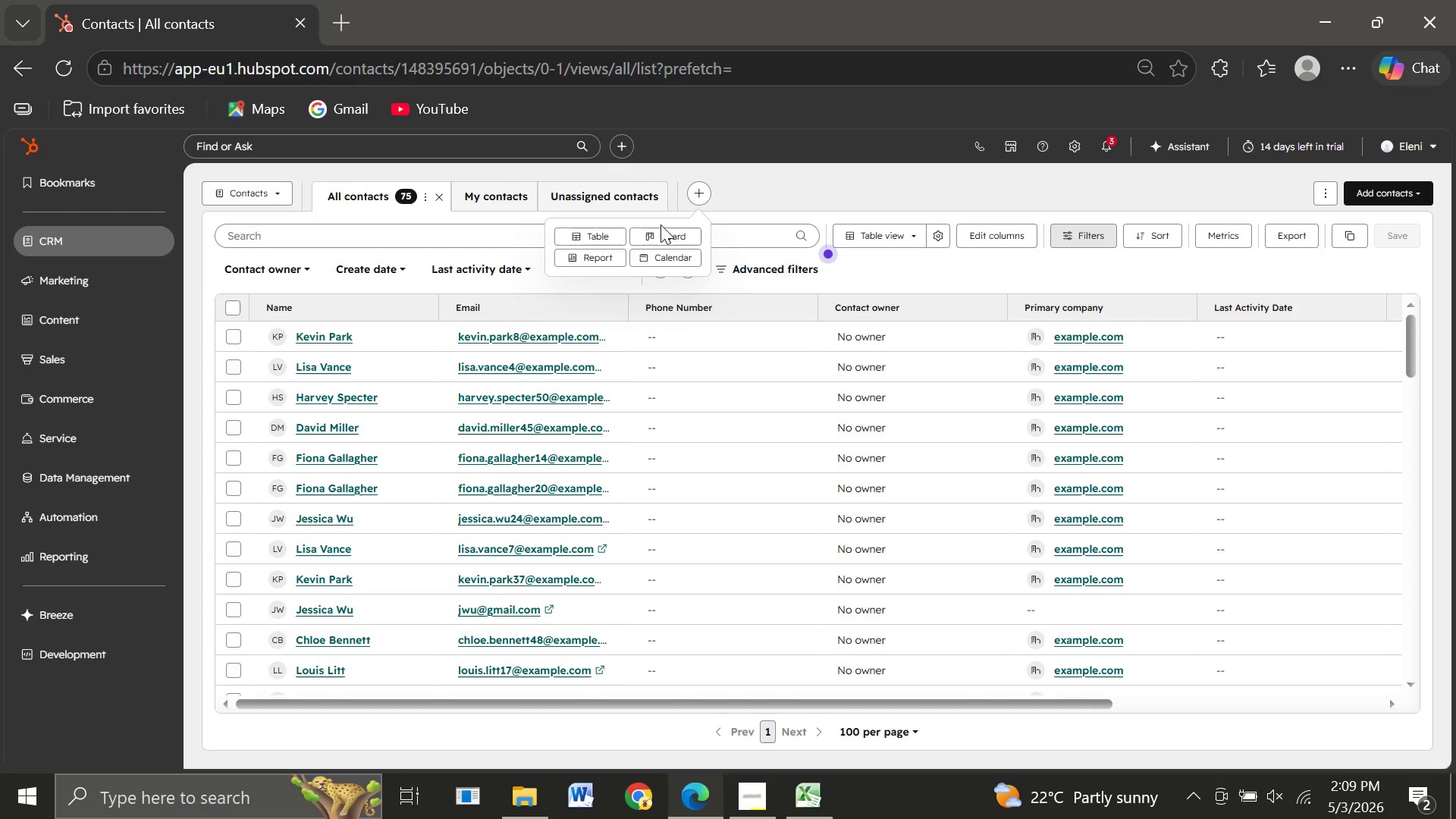 
left_click([699, 202])
 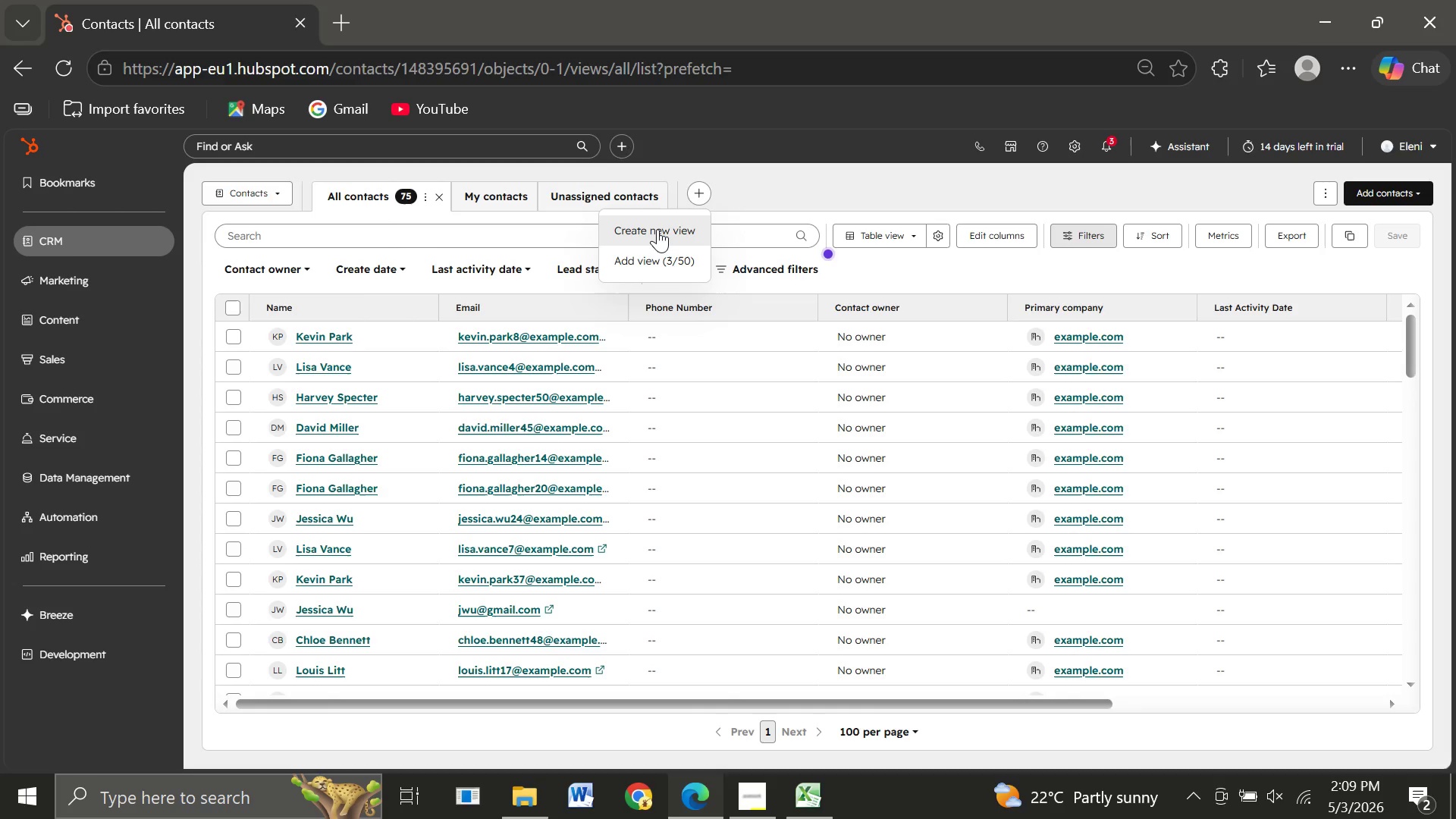 
left_click([657, 229])
 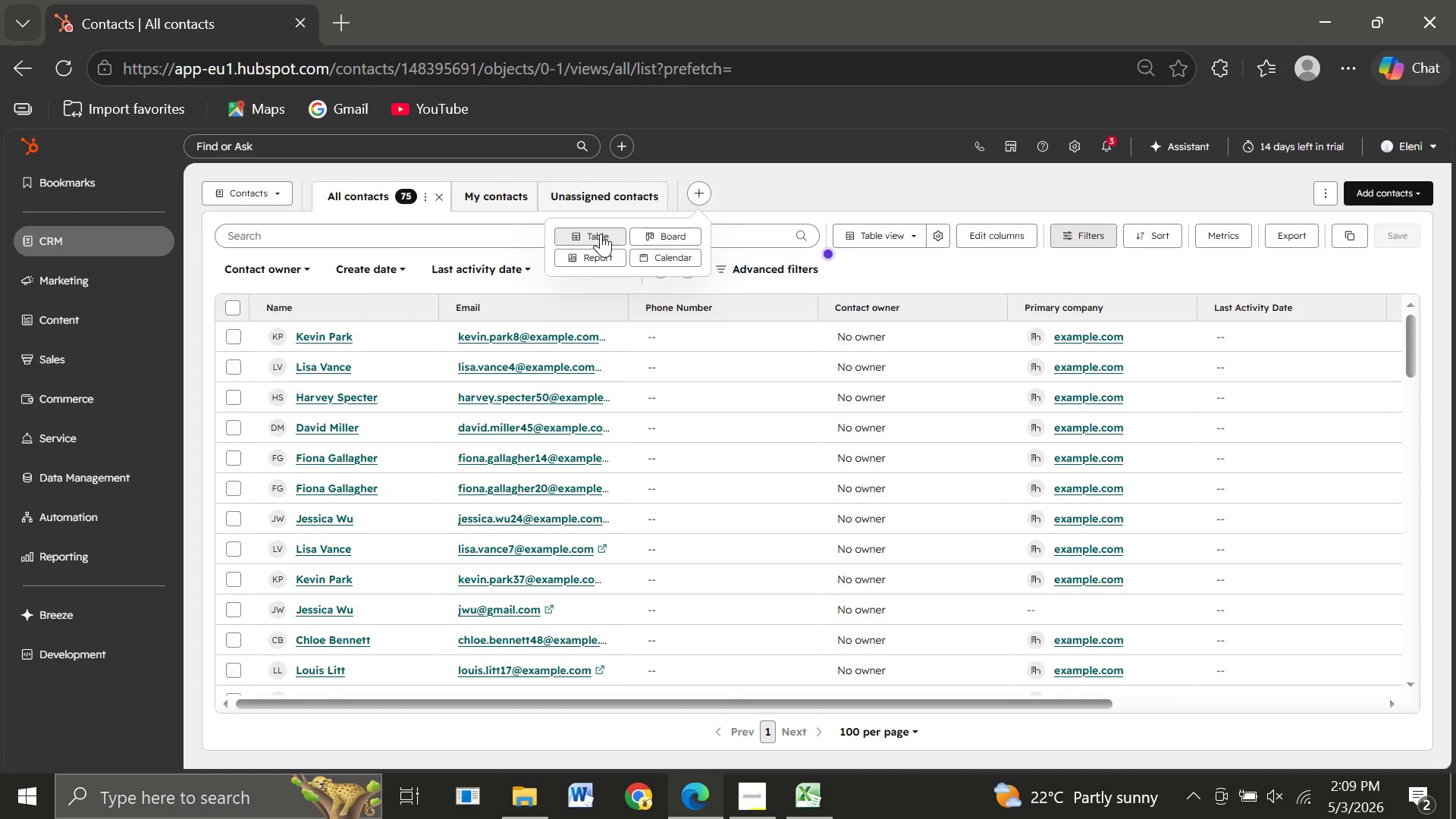 
wait(17.66)
 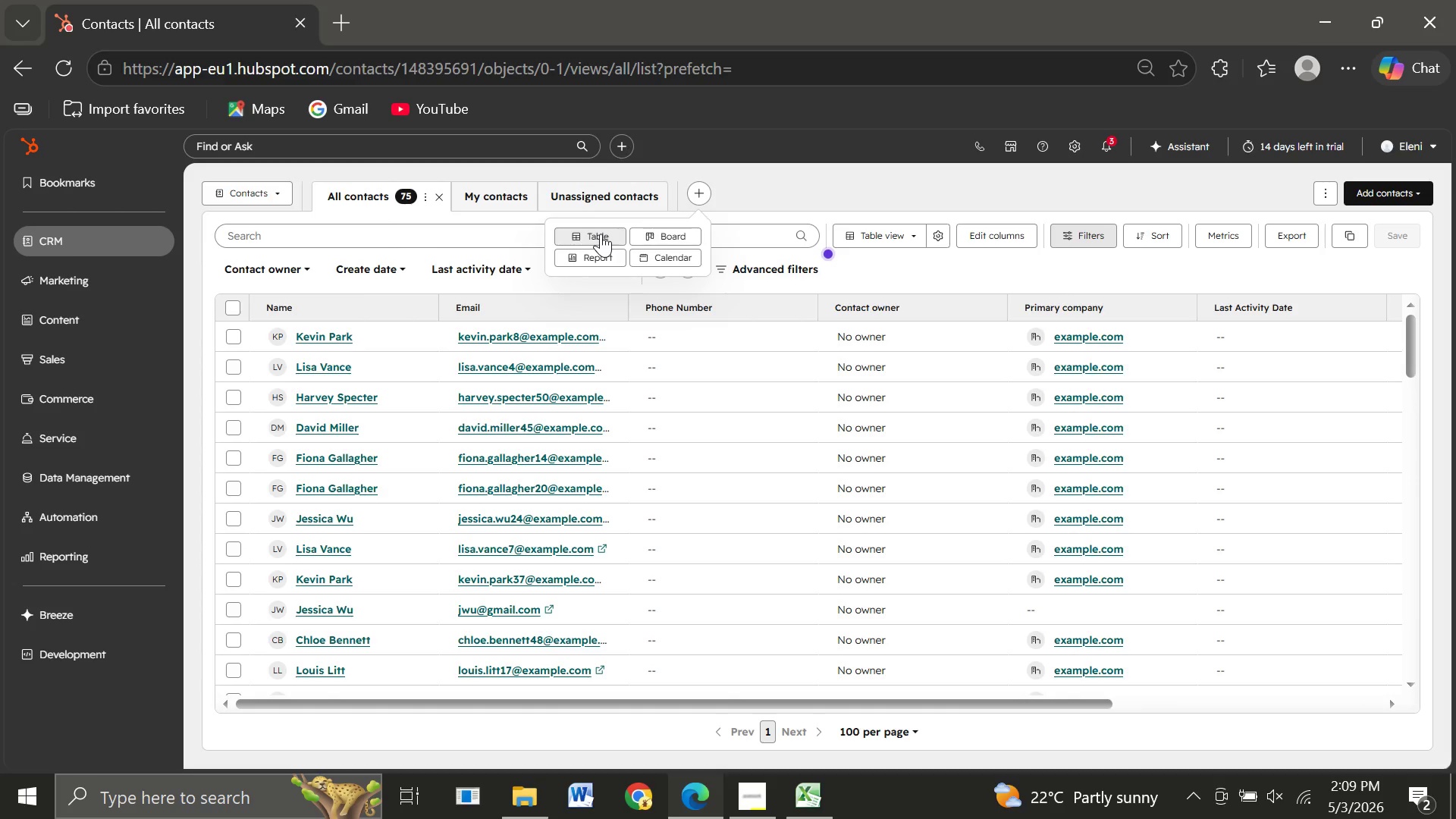 
left_click([601, 234])
 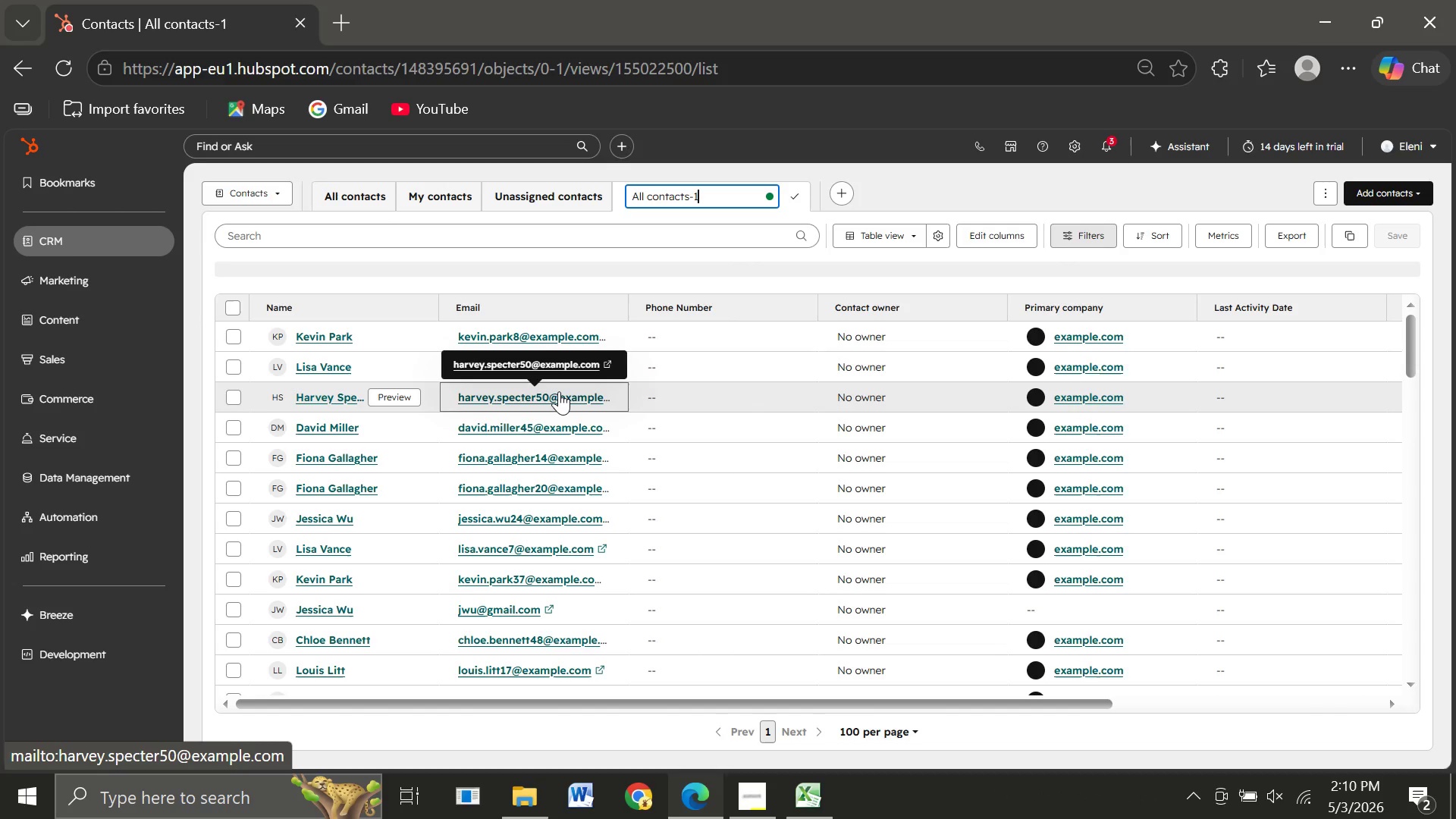 
wait(5.73)
 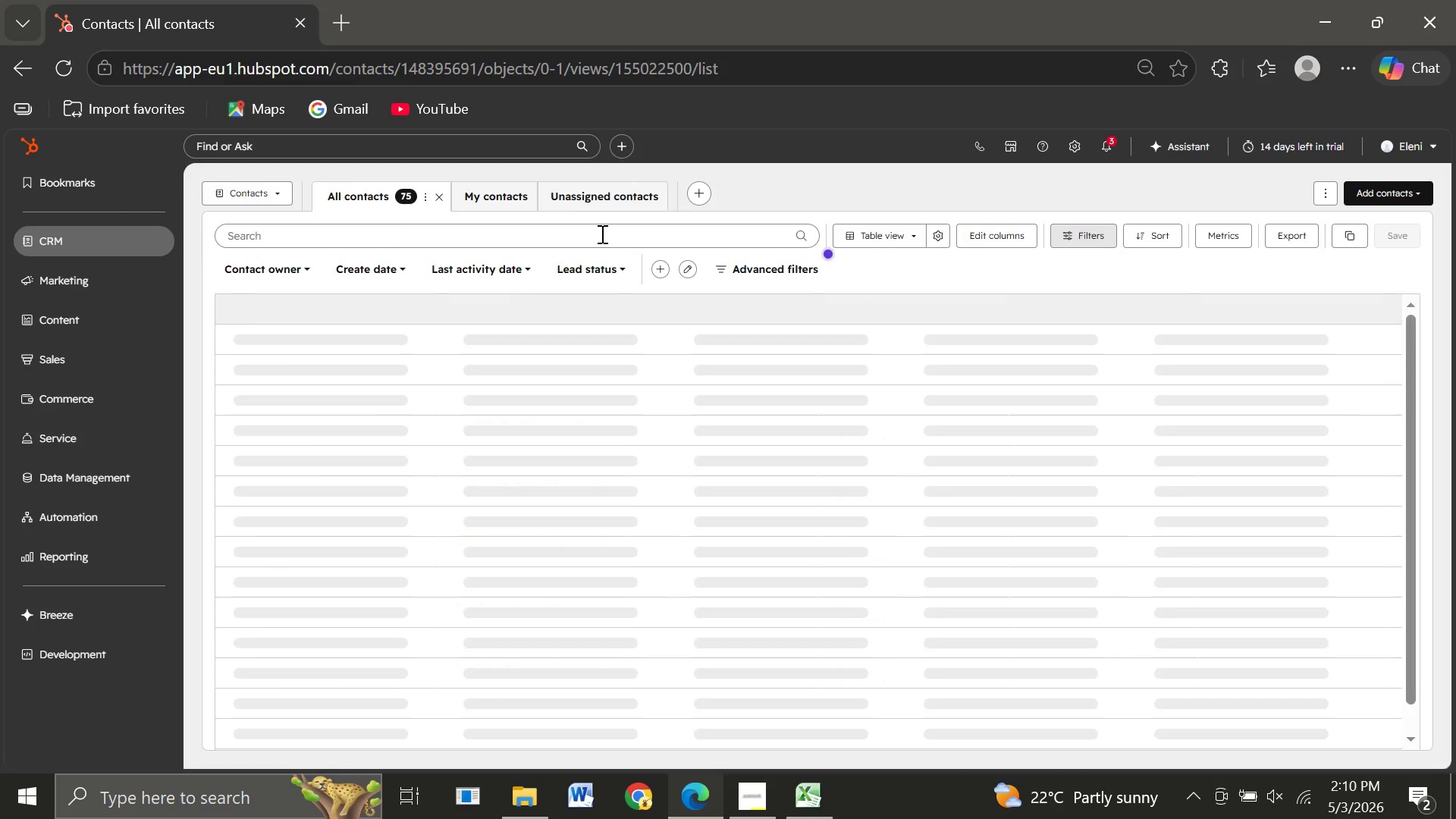 
hold_key(key=Backspace, duration=1.2)
 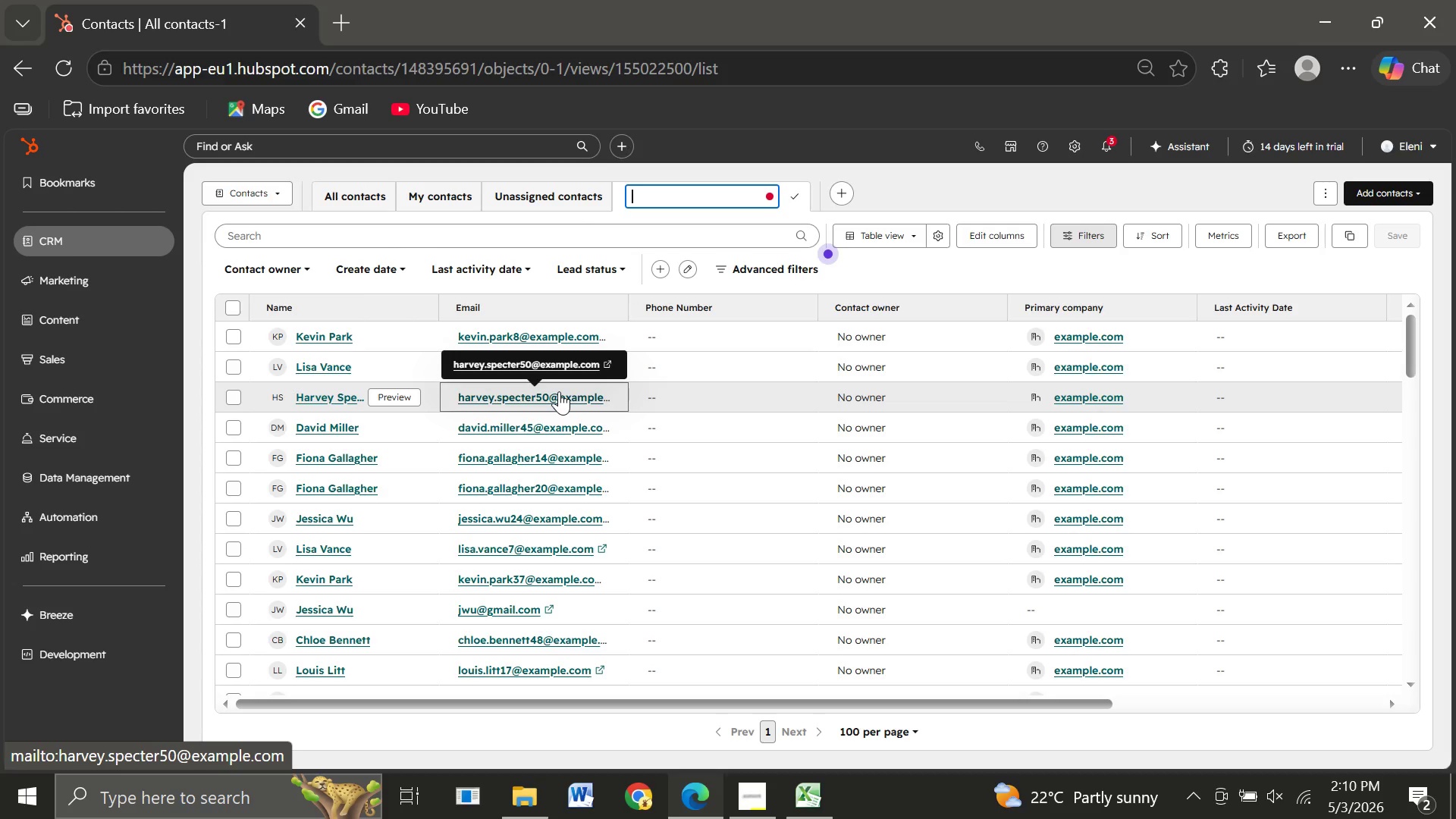 
wait(7.14)
 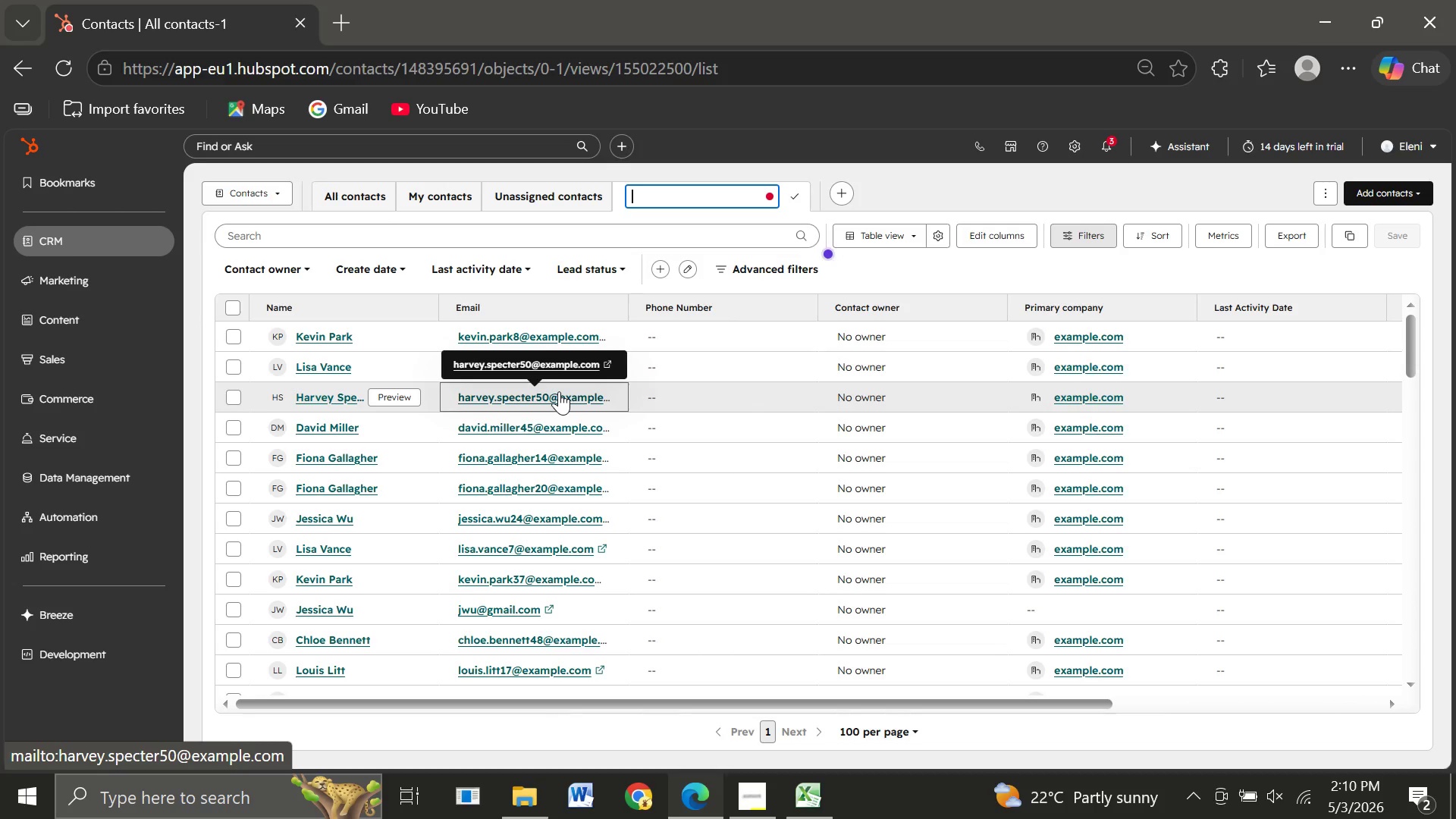 
type(High Priop)
key(Backspace)
type(rity Leads)
 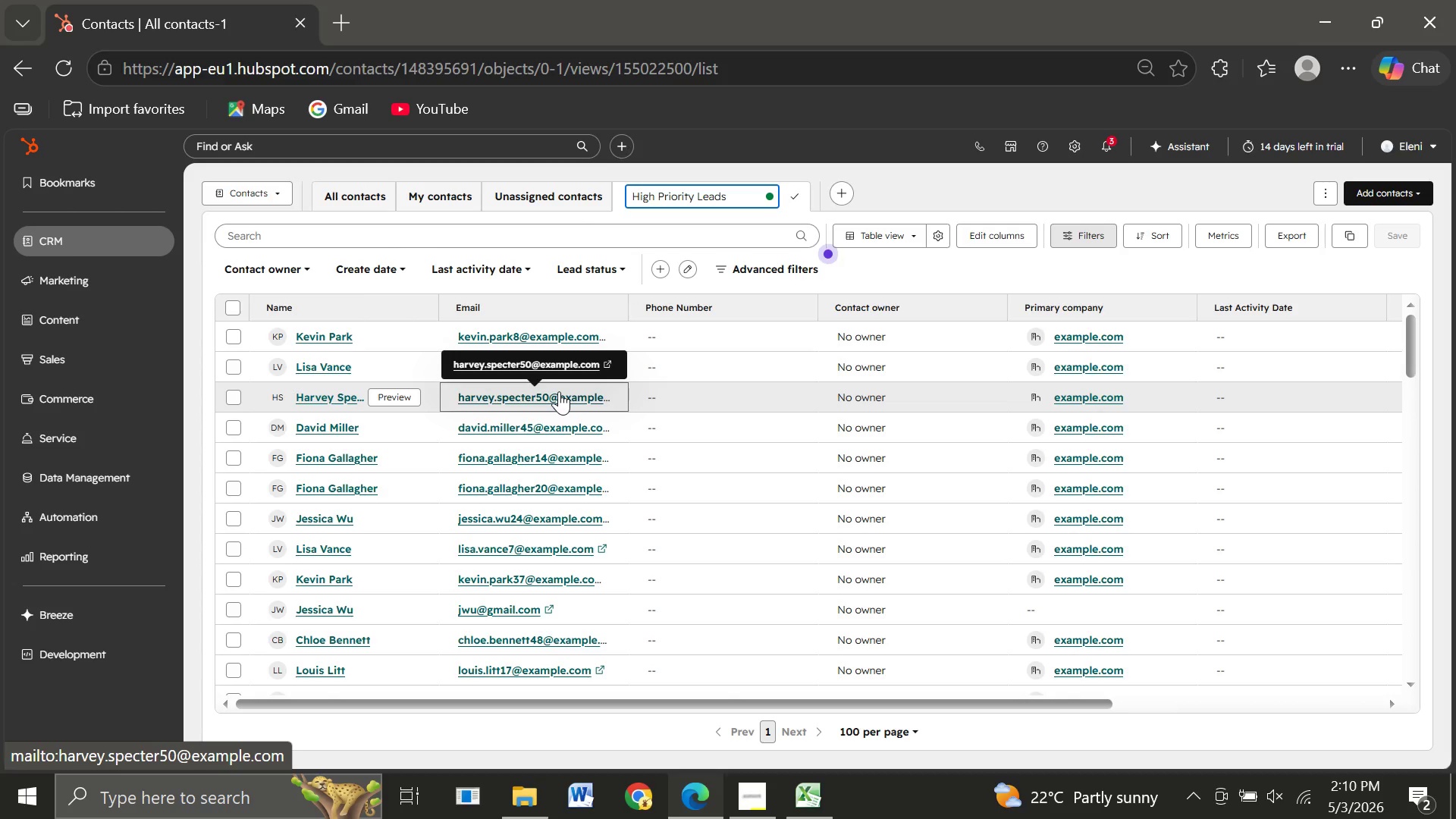 
wait(7.91)
 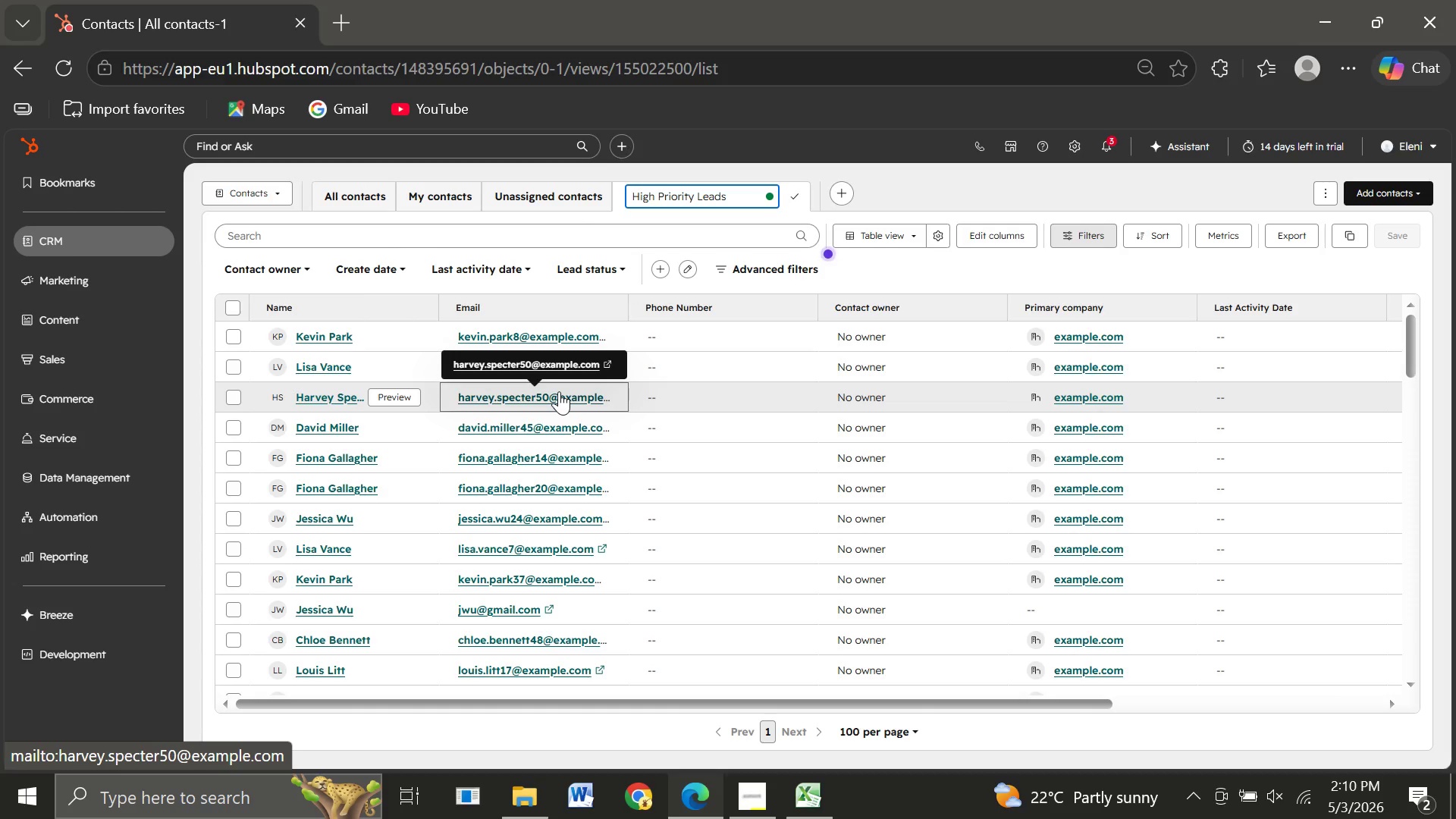 
left_click([789, 195])
 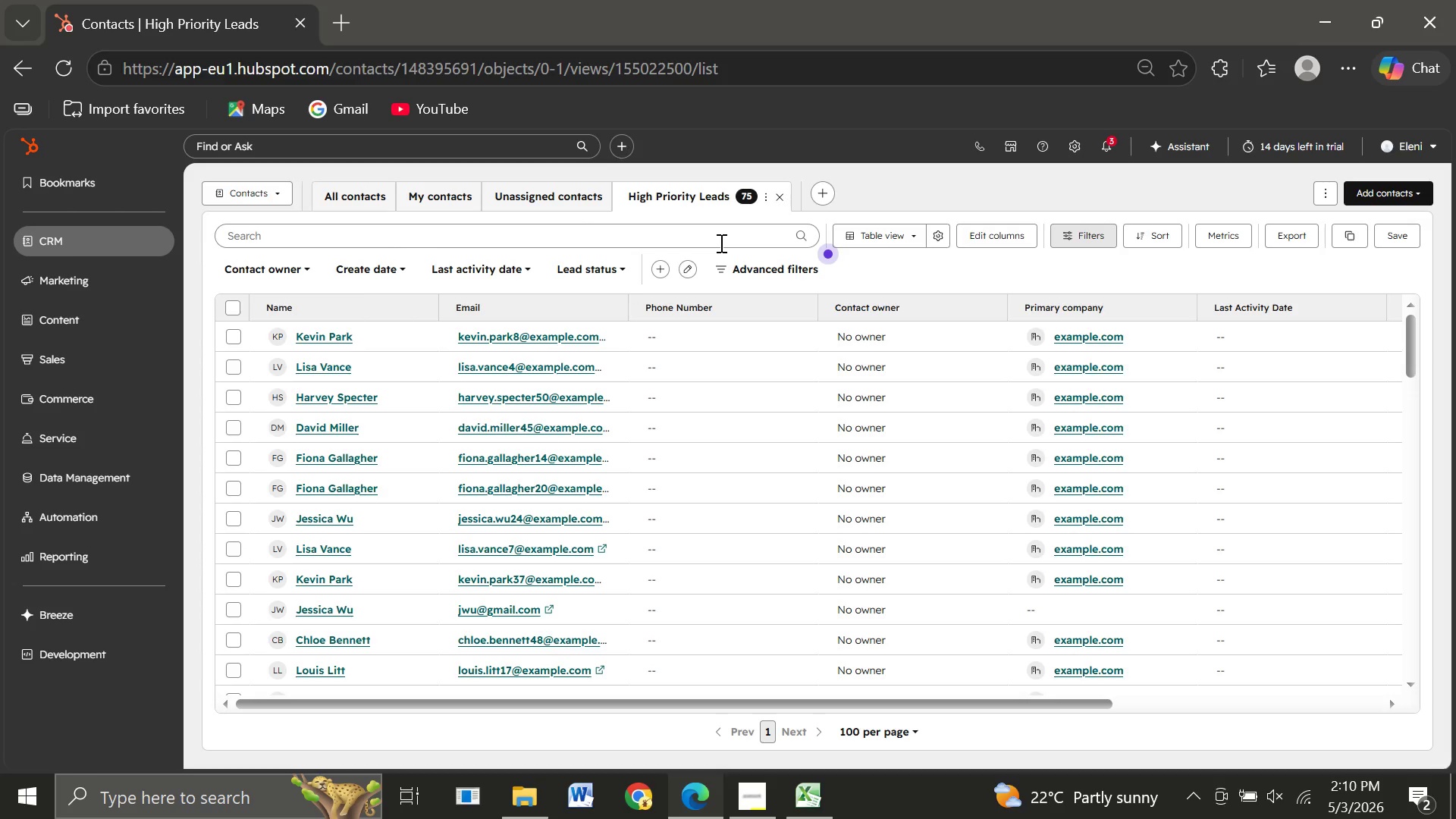 
wait(19.56)
 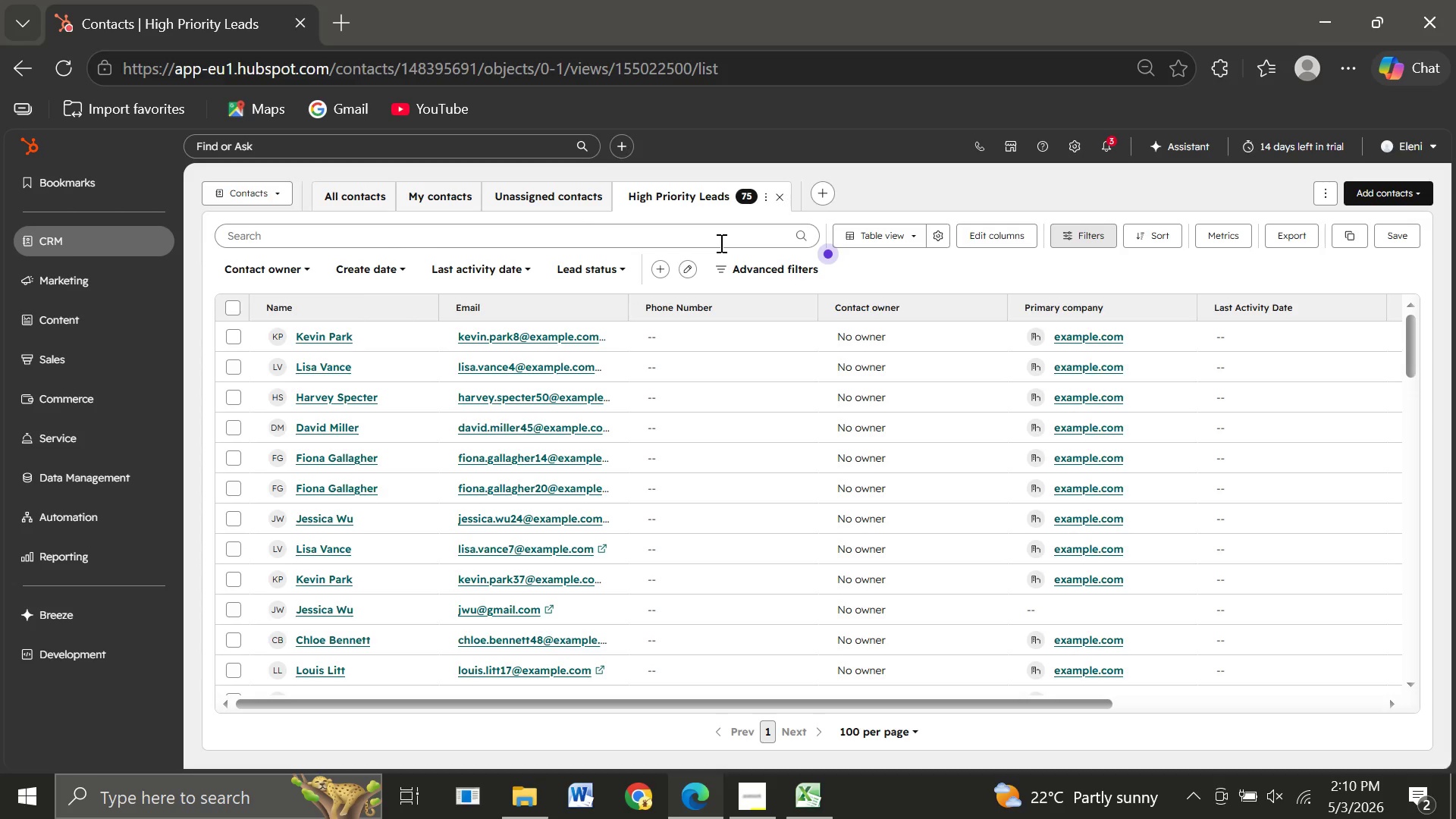 
left_click([786, 263])
 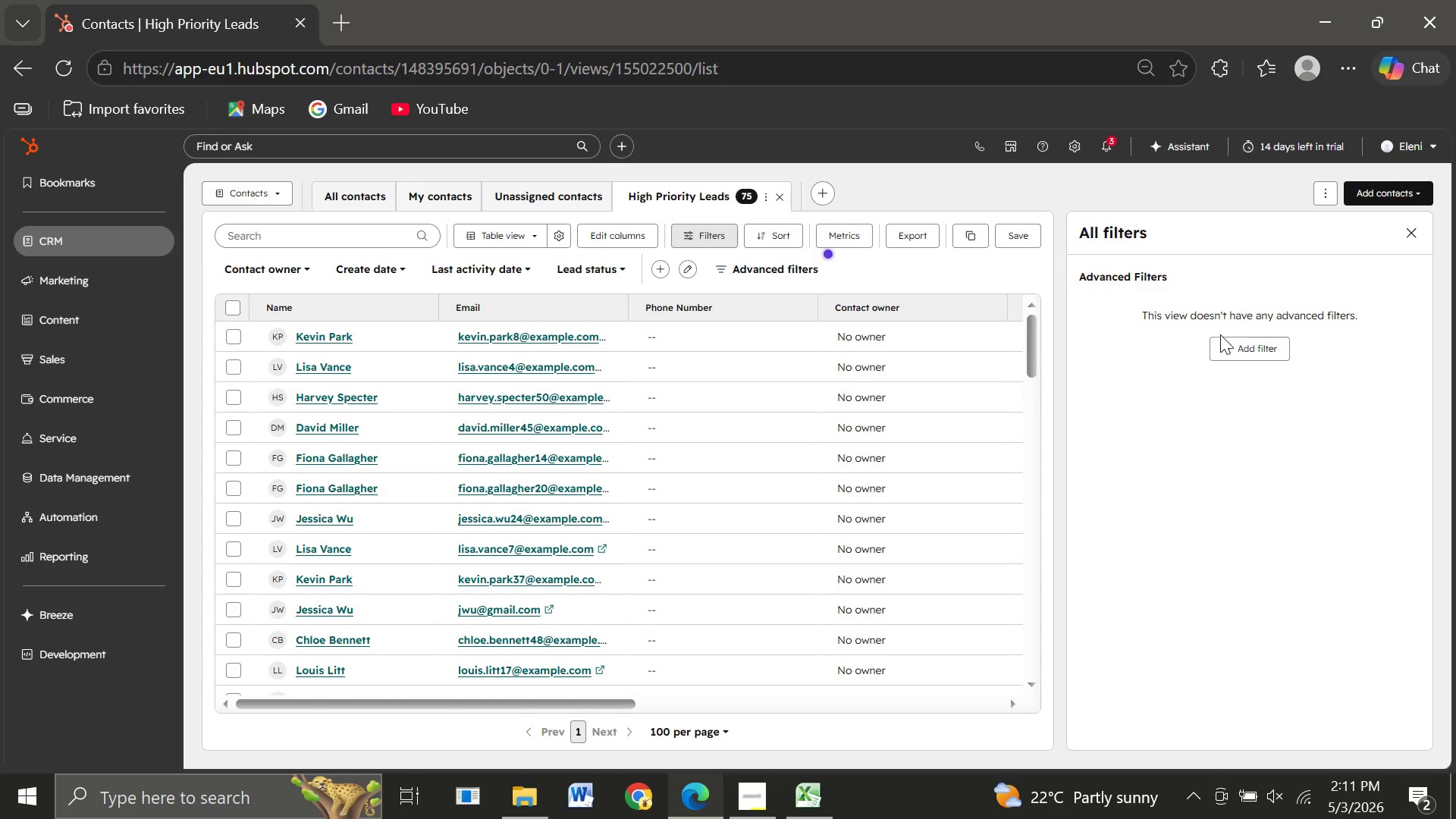 
left_click([1227, 341])
 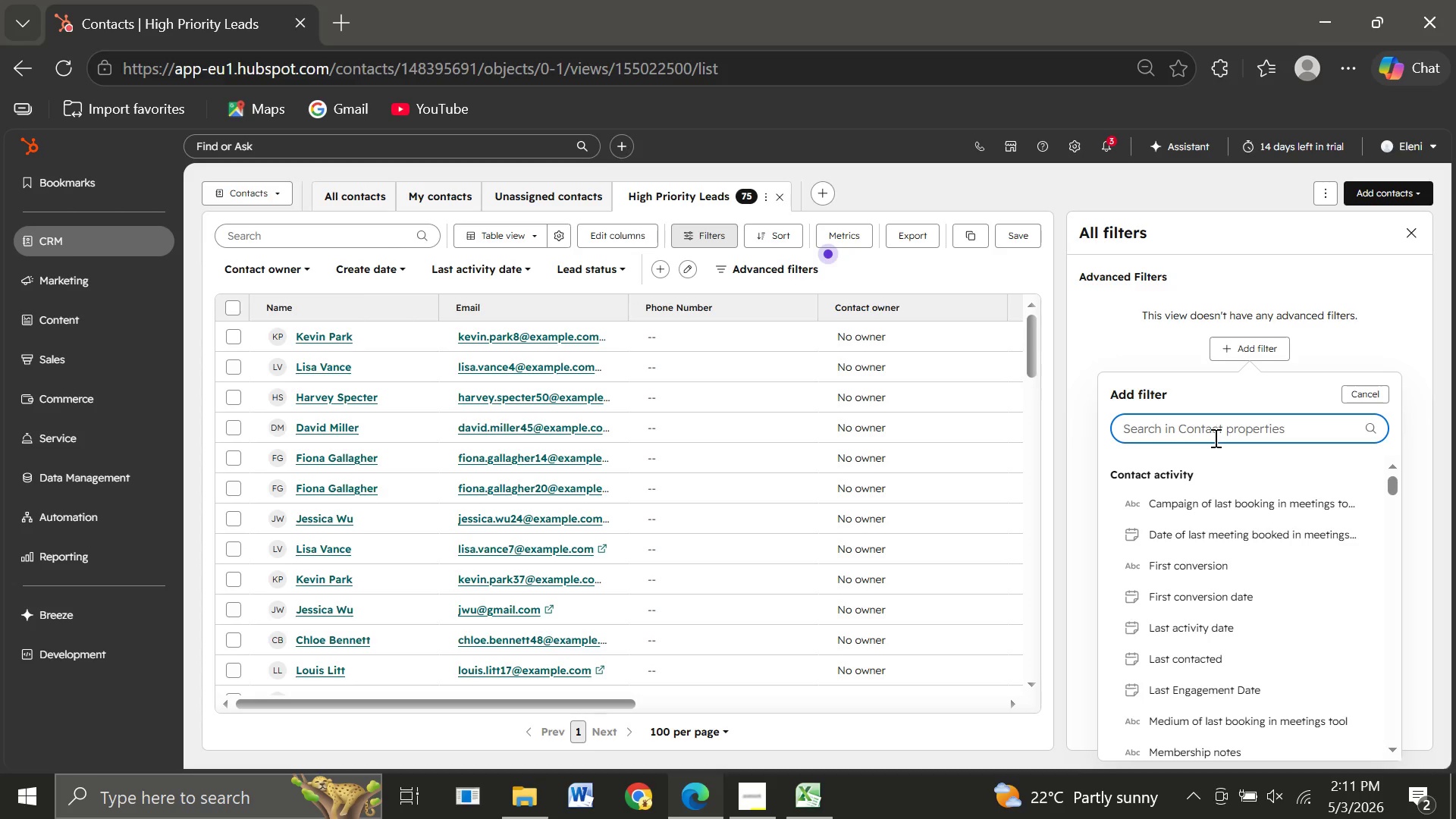 
wait(5.72)
 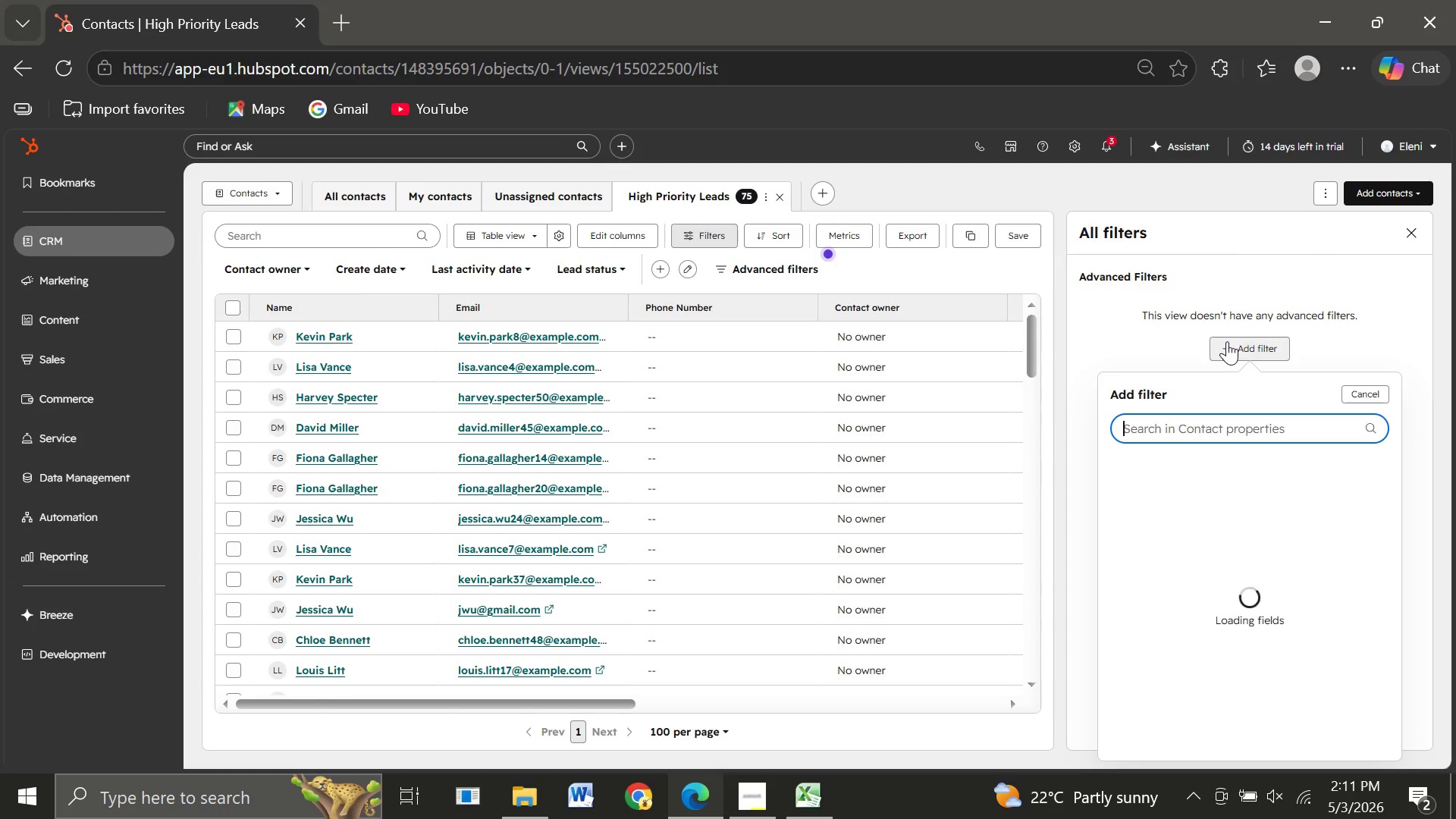 
type(Hu)
 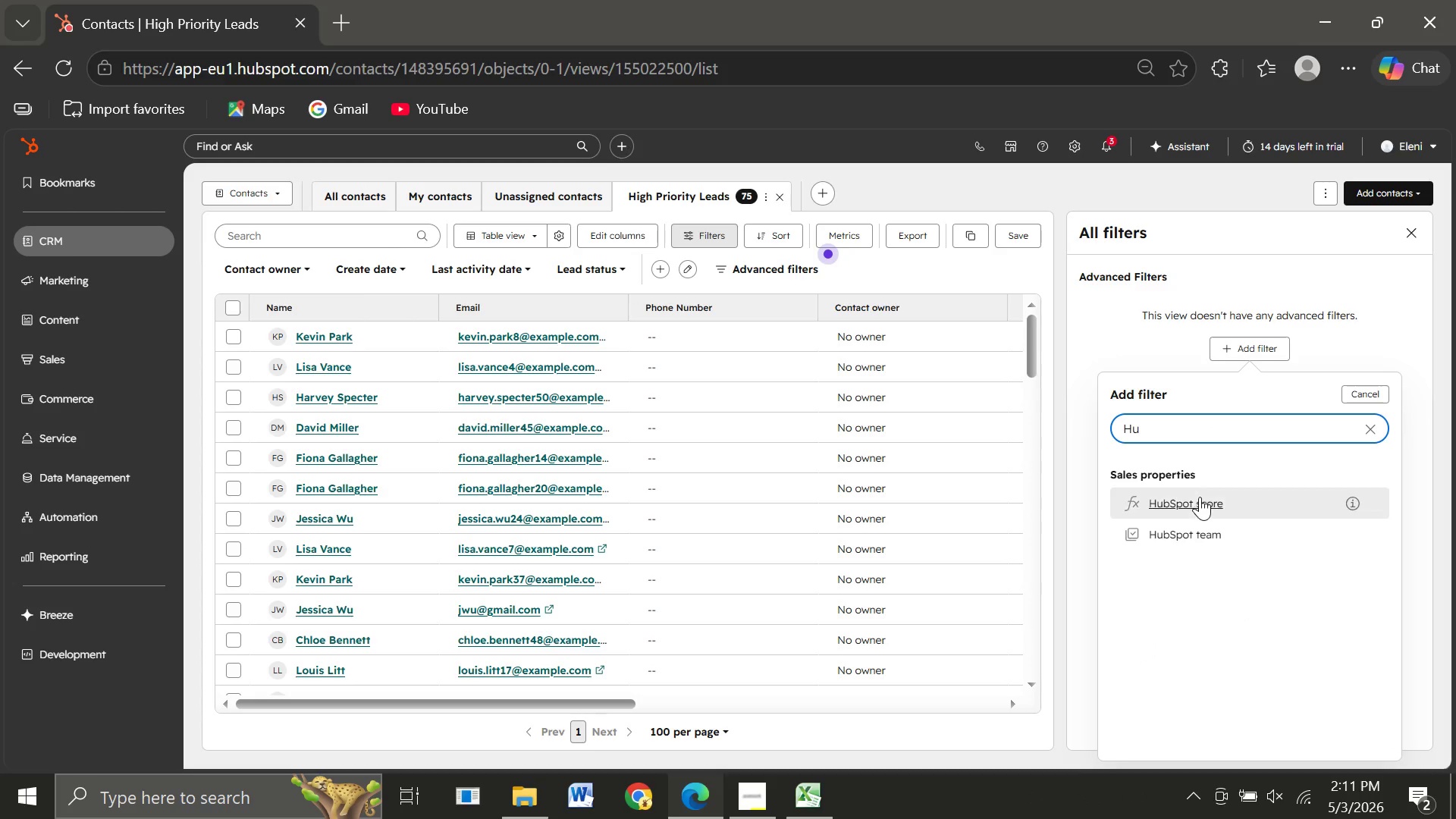 
left_click([1198, 503])
 